 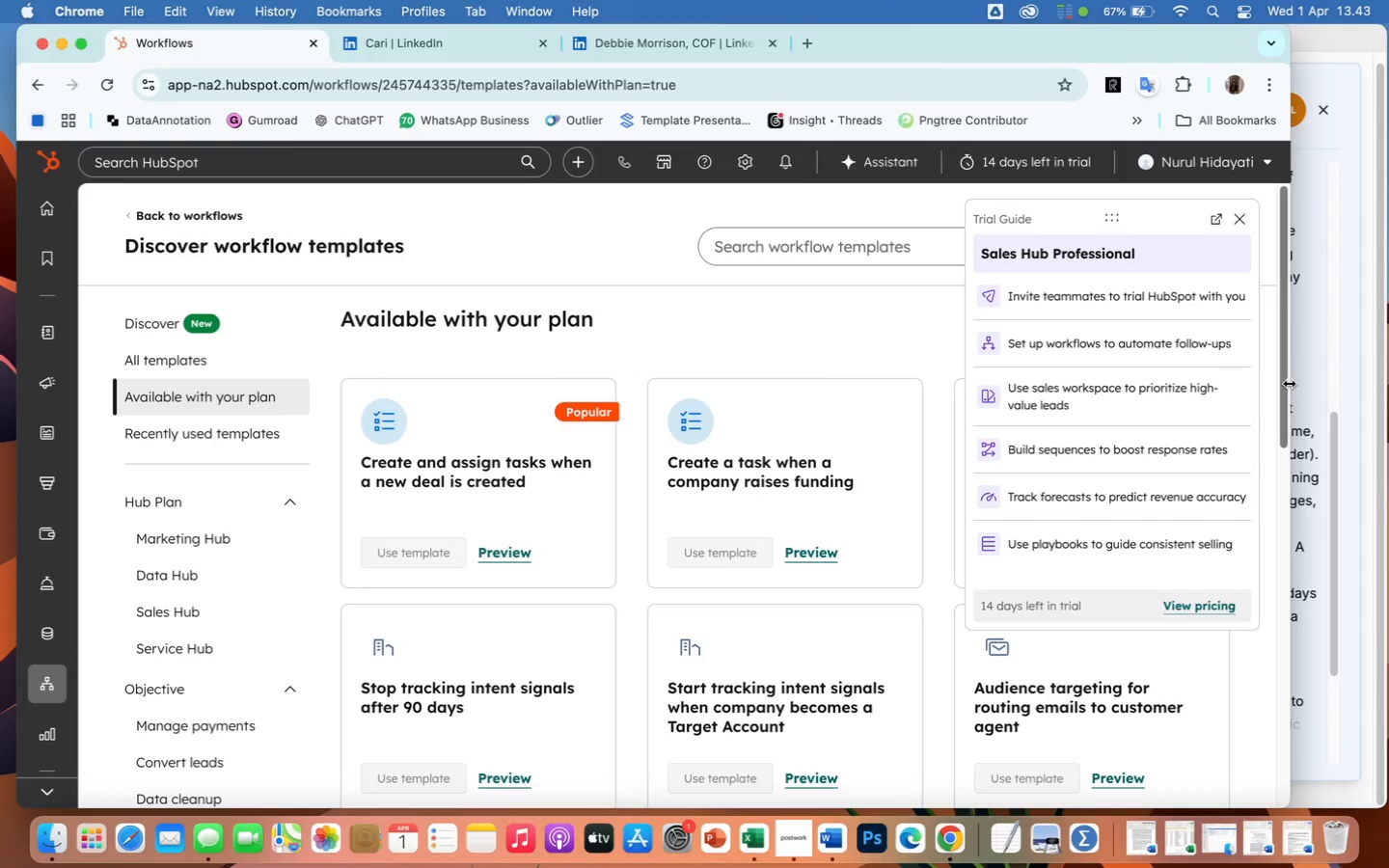 
scroll: coordinate [237, 651], scroll_direction: down, amount: 37.0
 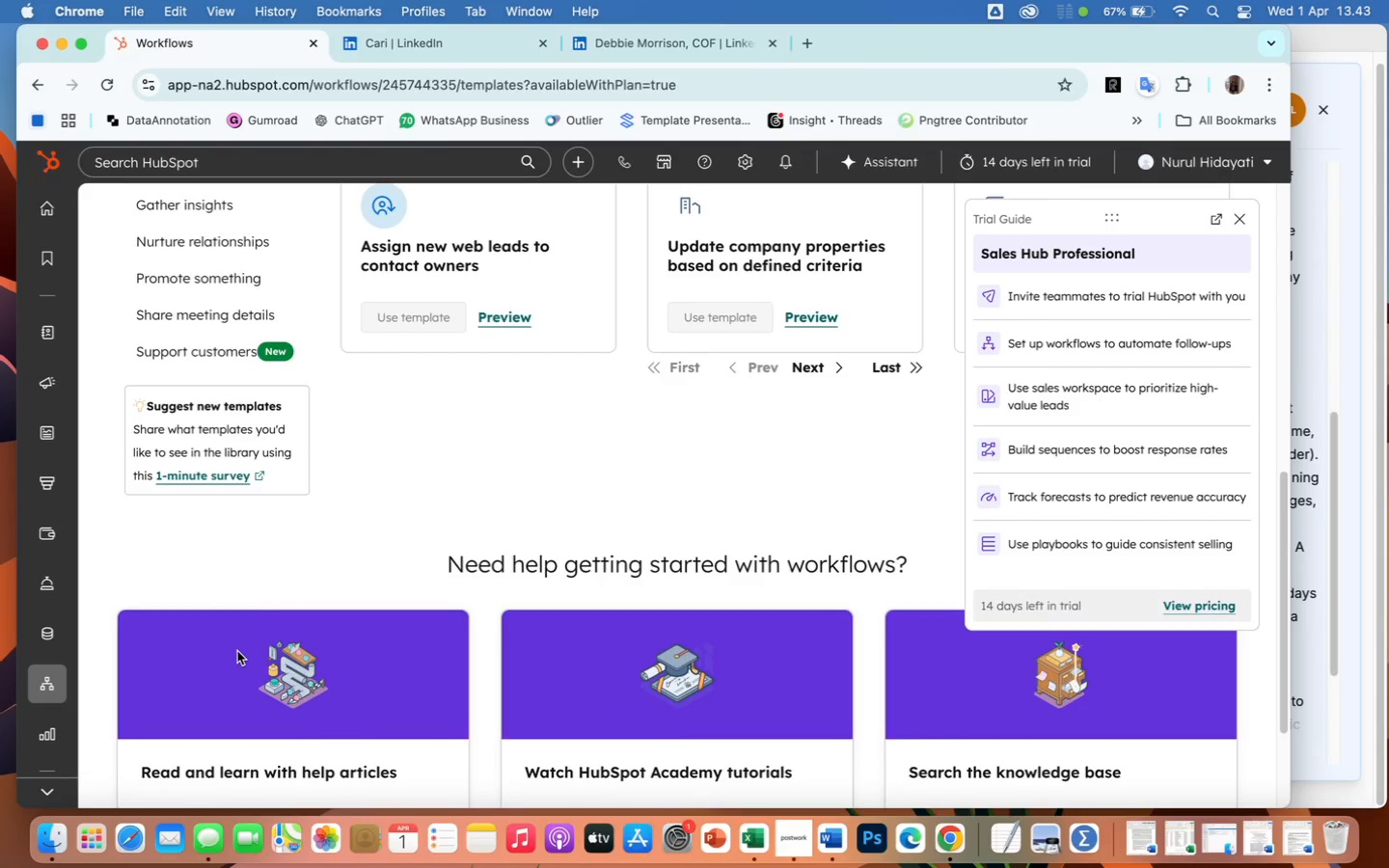 
scroll: coordinate [237, 651], scroll_direction: up, amount: 134.0
 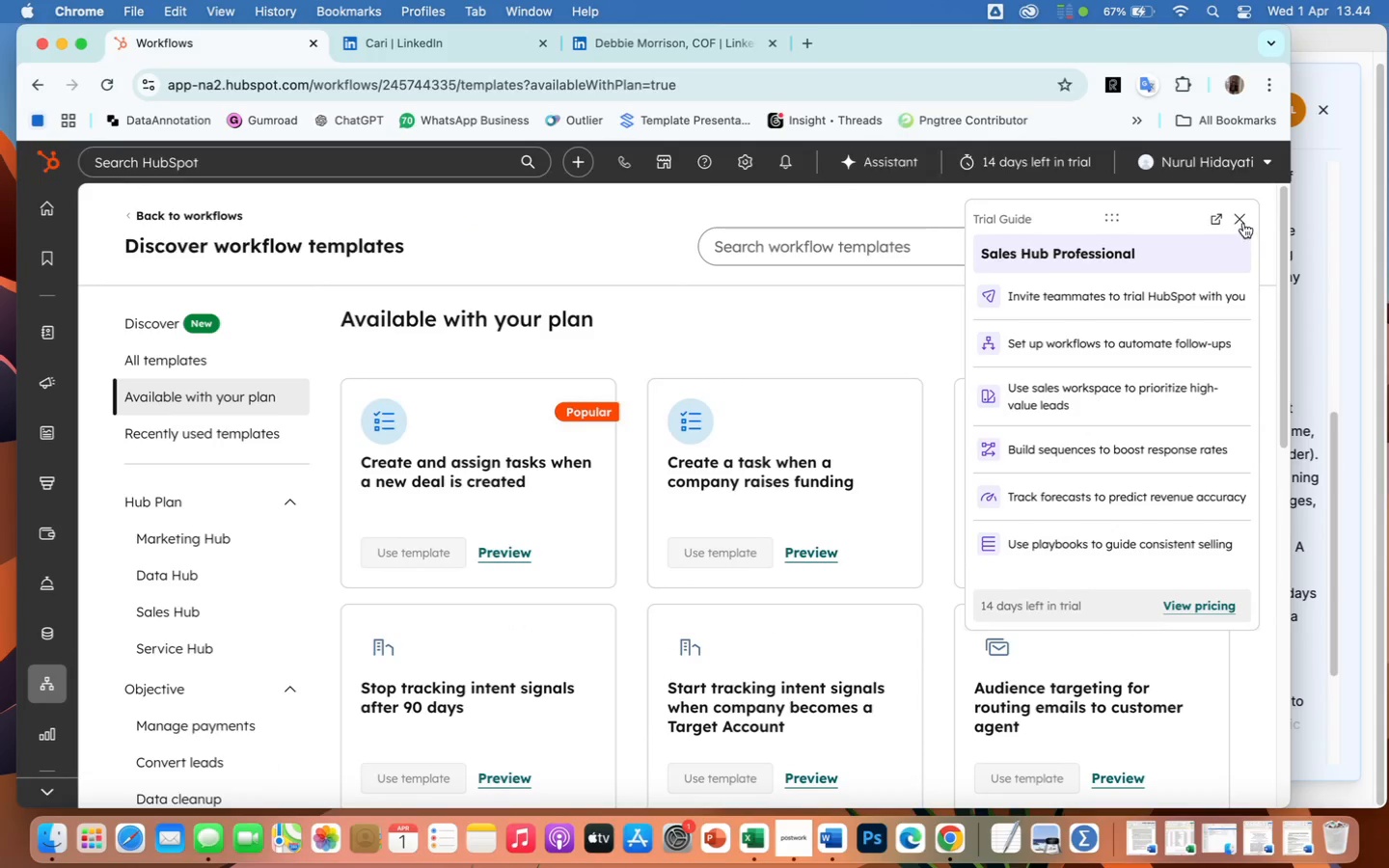 
left_click([1242, 221])
 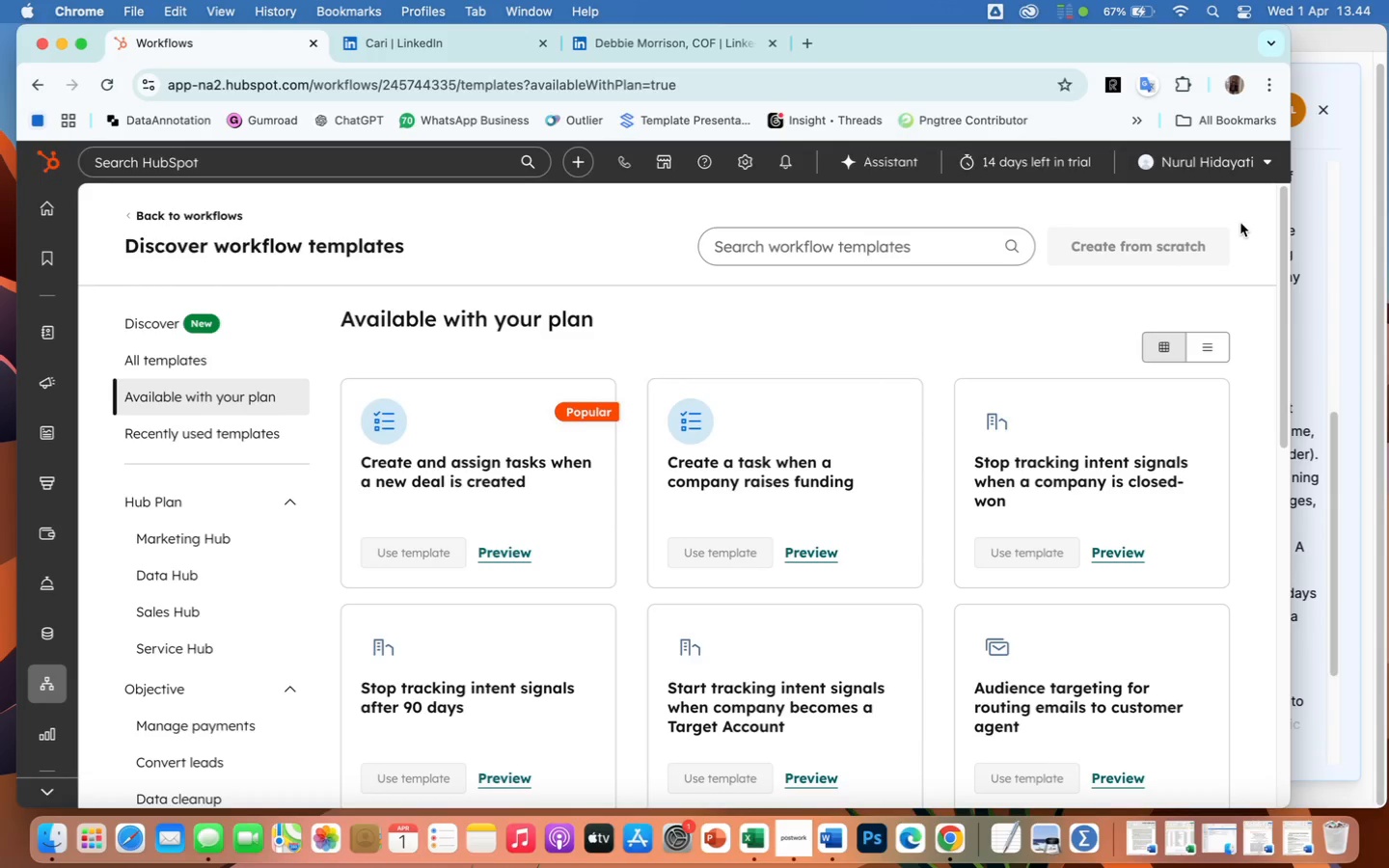 
wait(6.19)
 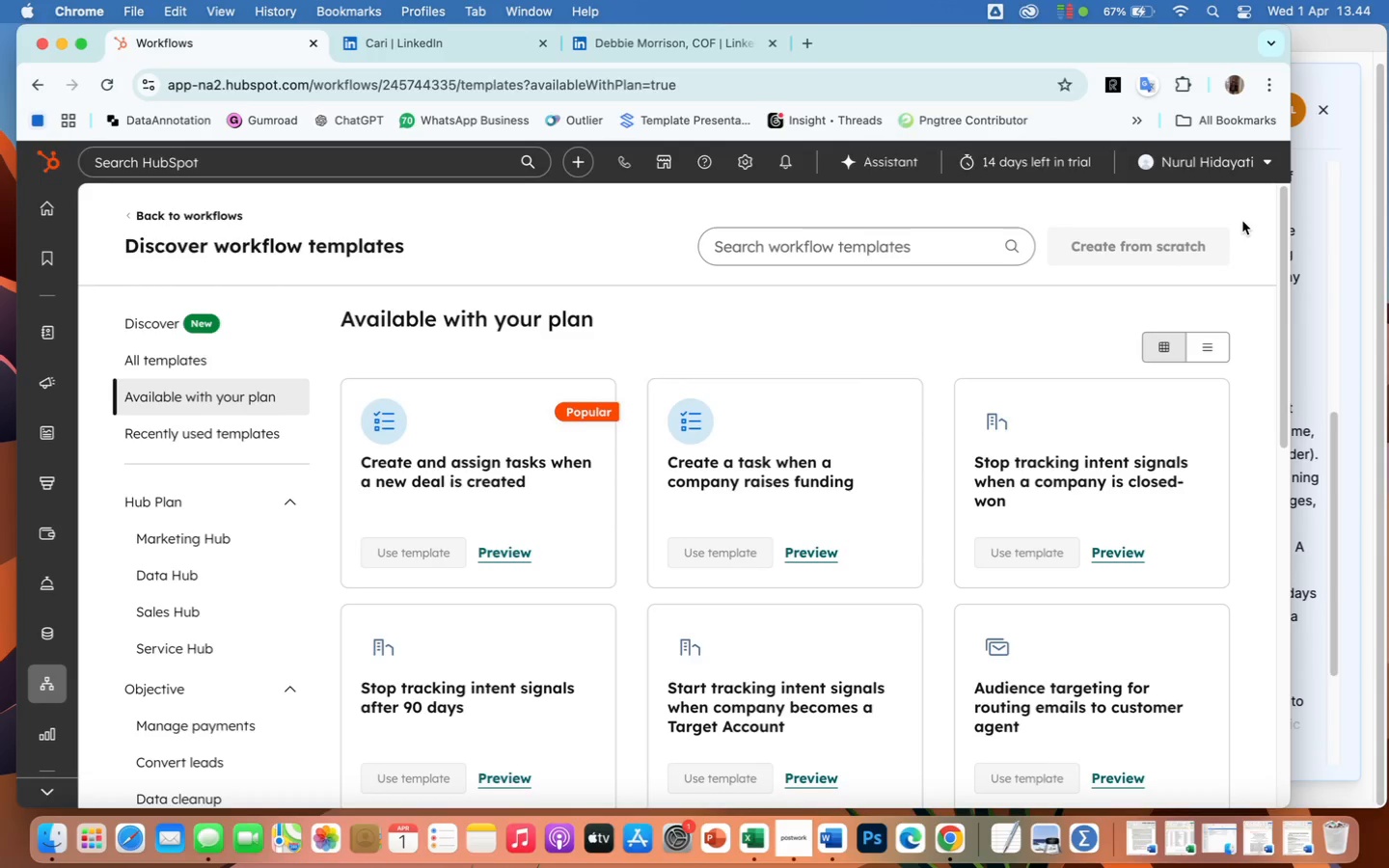 
scroll: coordinate [1052, 584], scroll_direction: down, amount: 9.0
 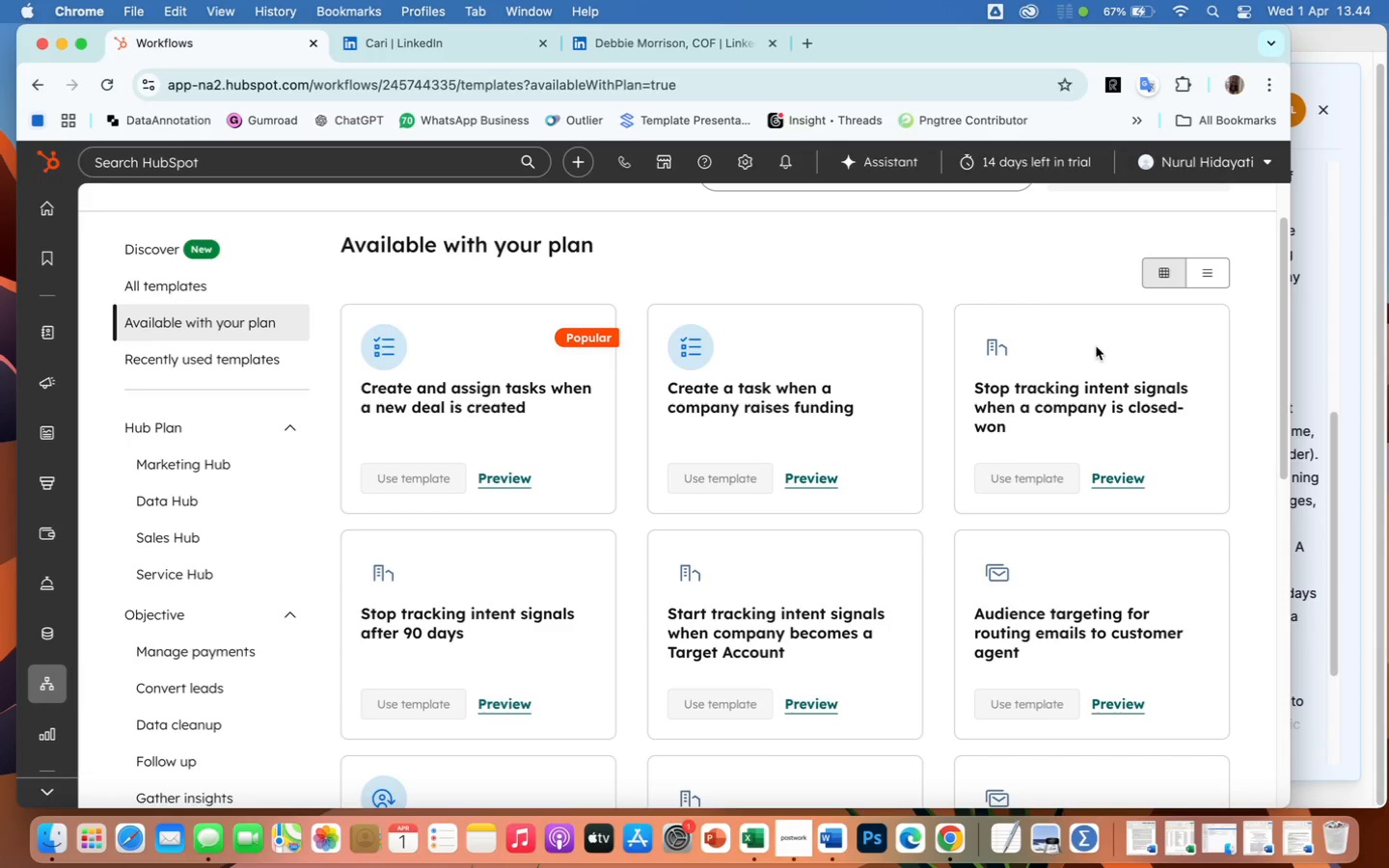 
wait(6.61)
 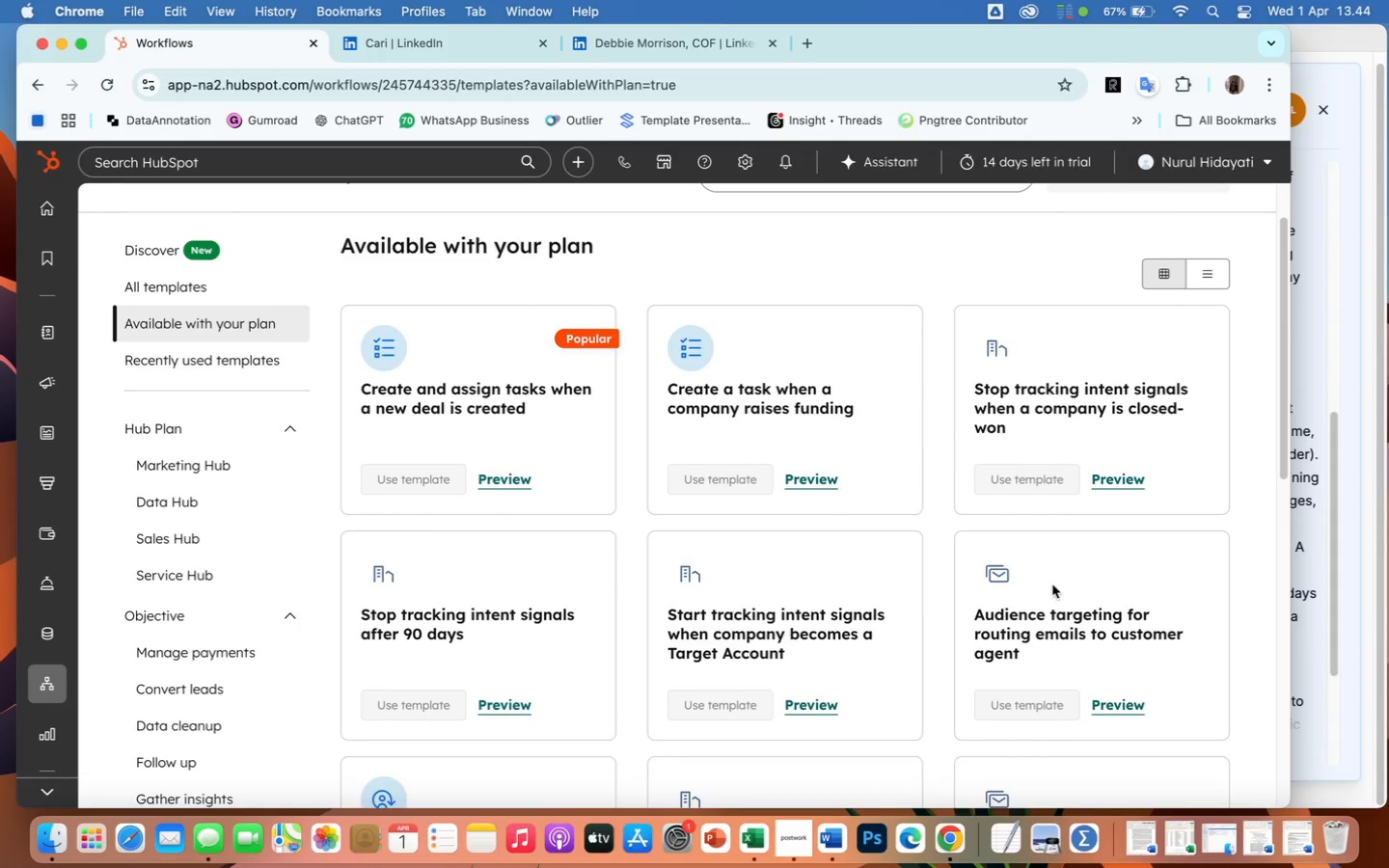 
left_click([574, 161])
 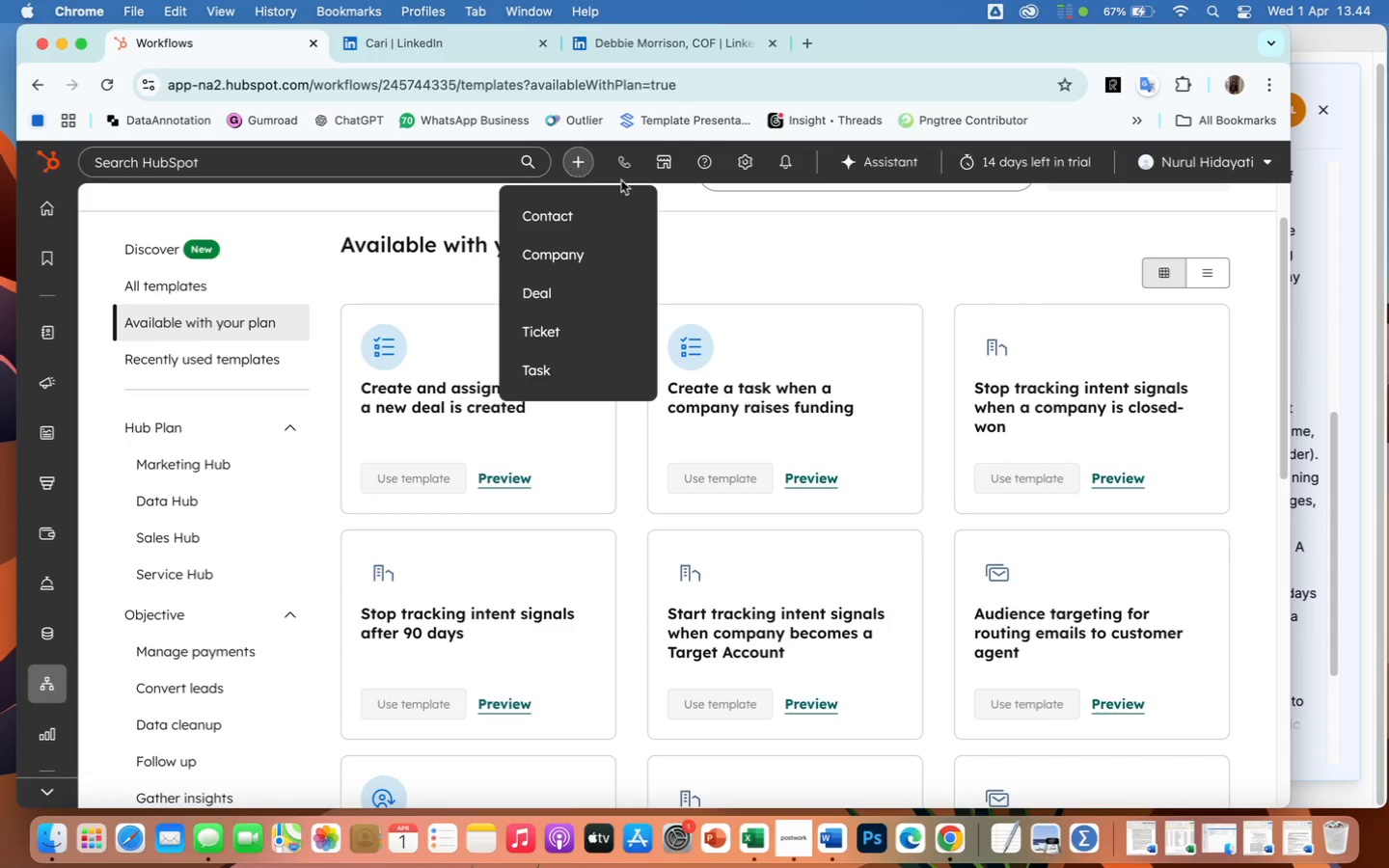 
left_click([710, 223])
 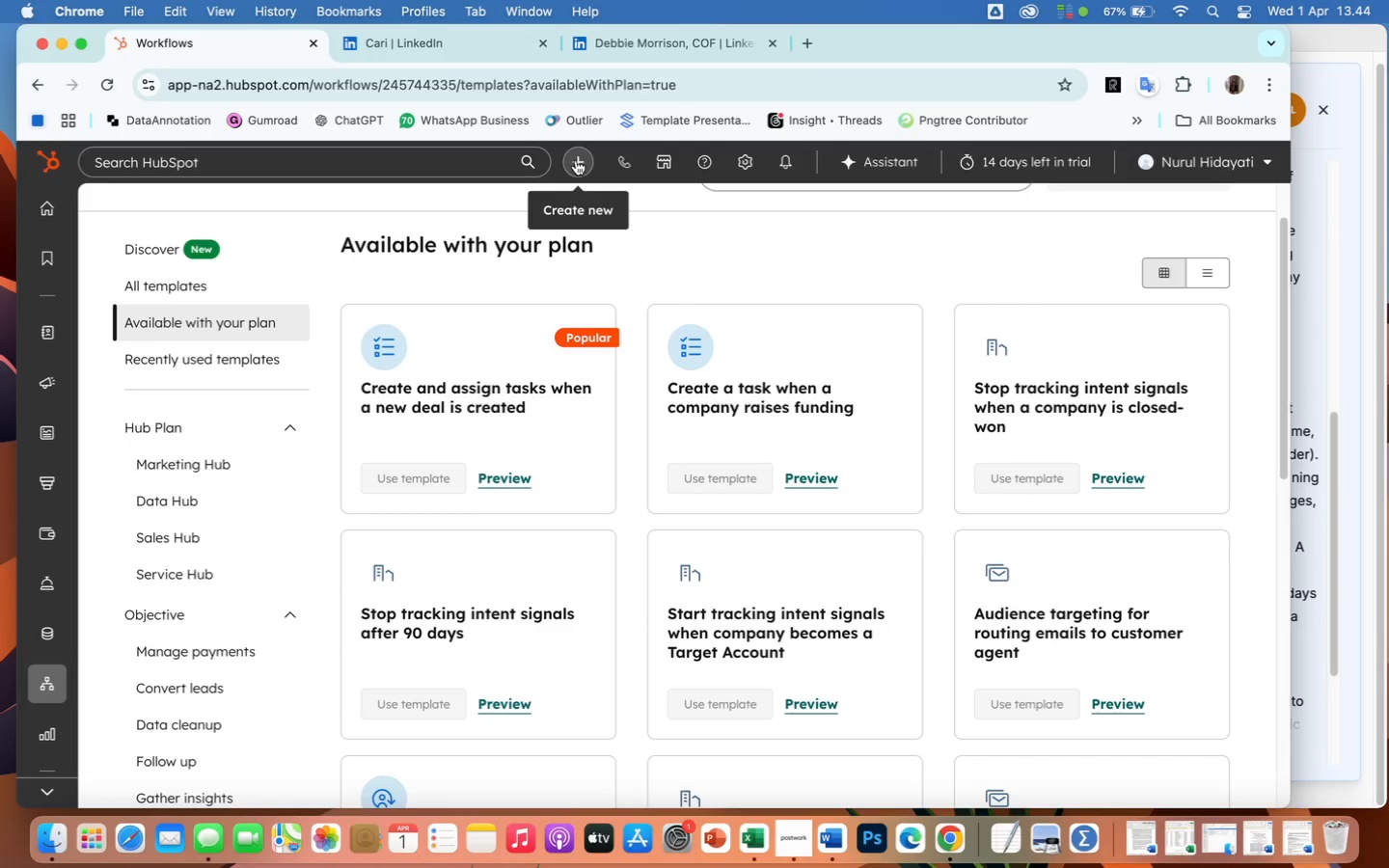 
mouse_move([556, 173])
 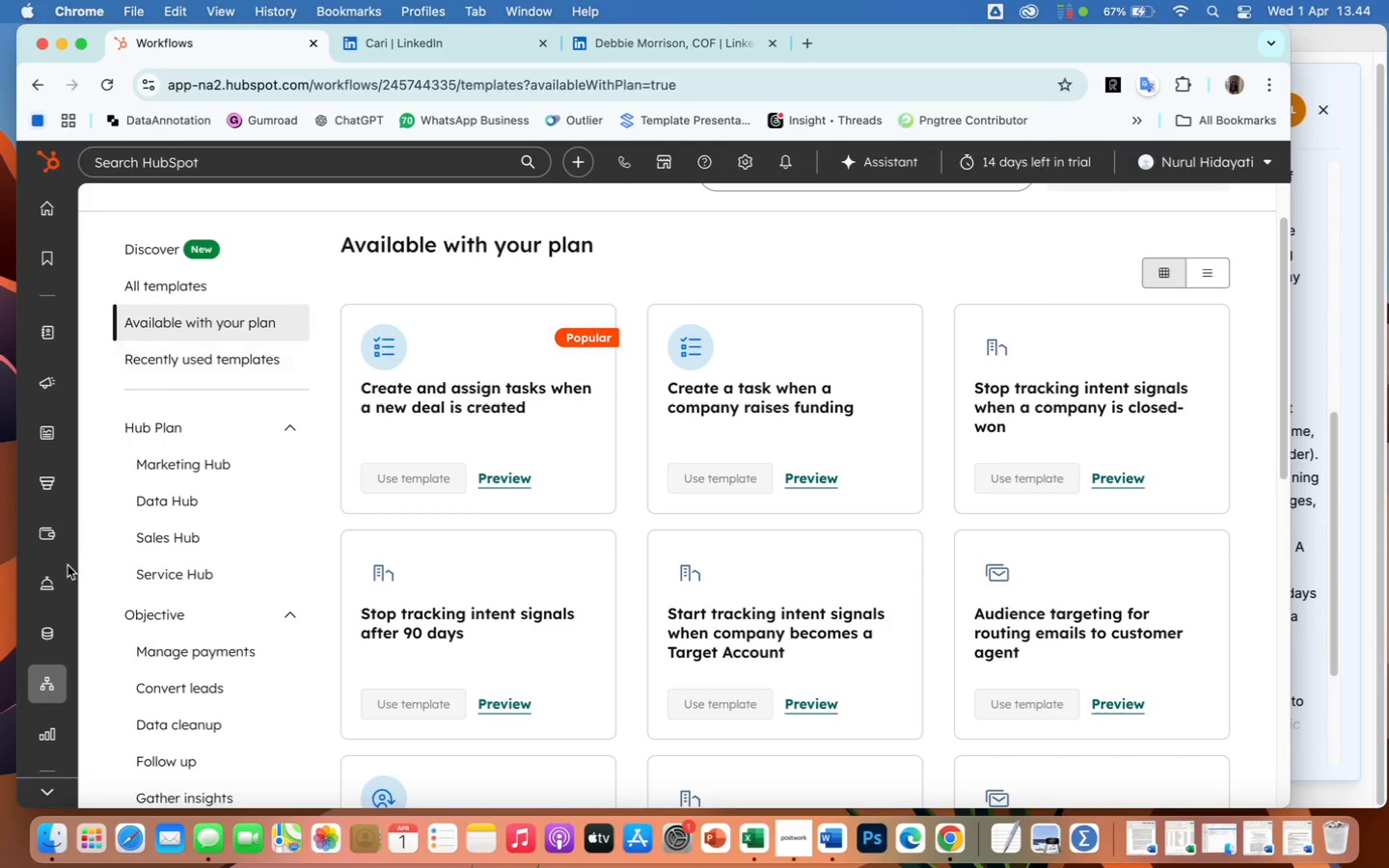 
mouse_move([75, 690])
 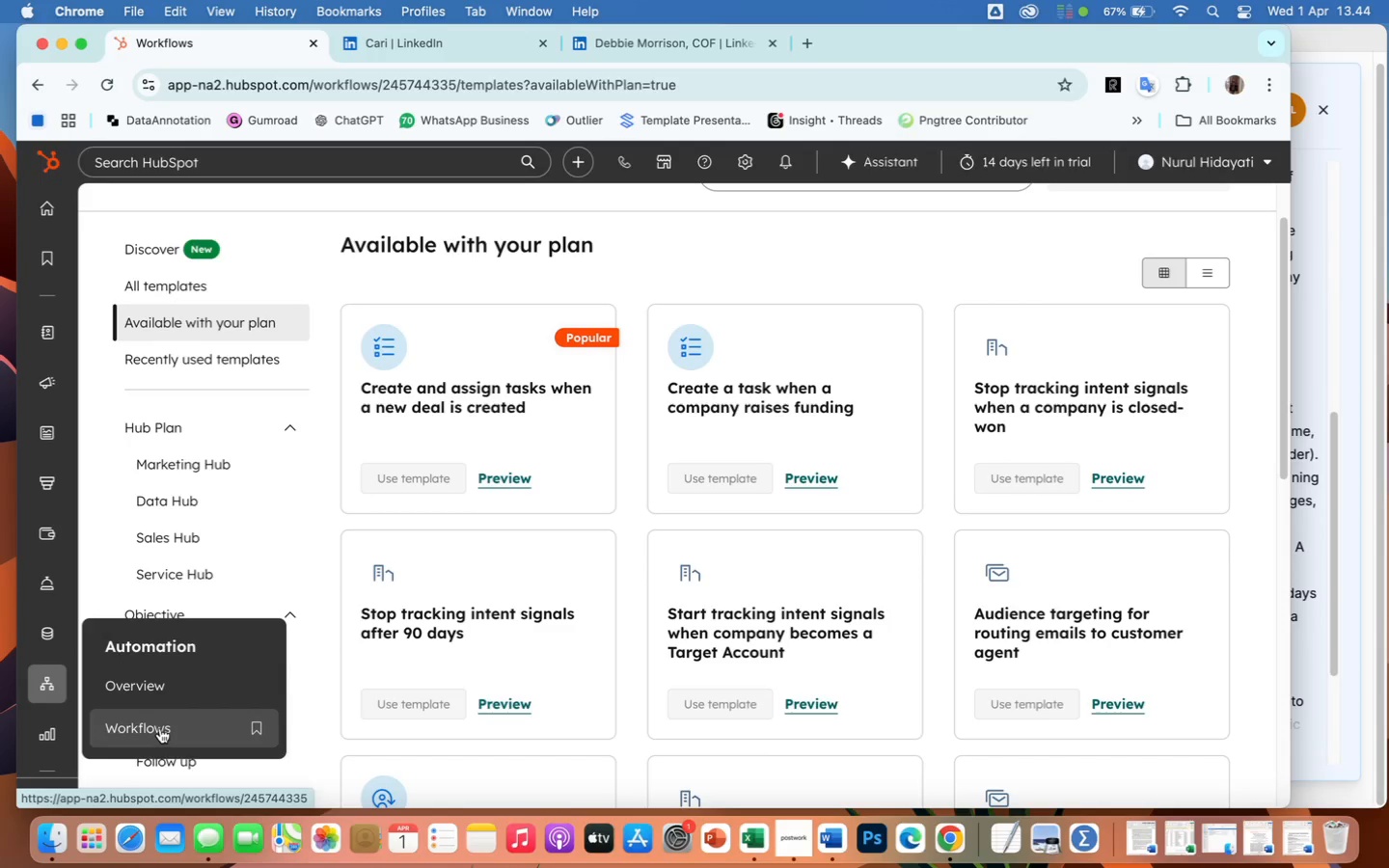 
left_click([160, 728])
 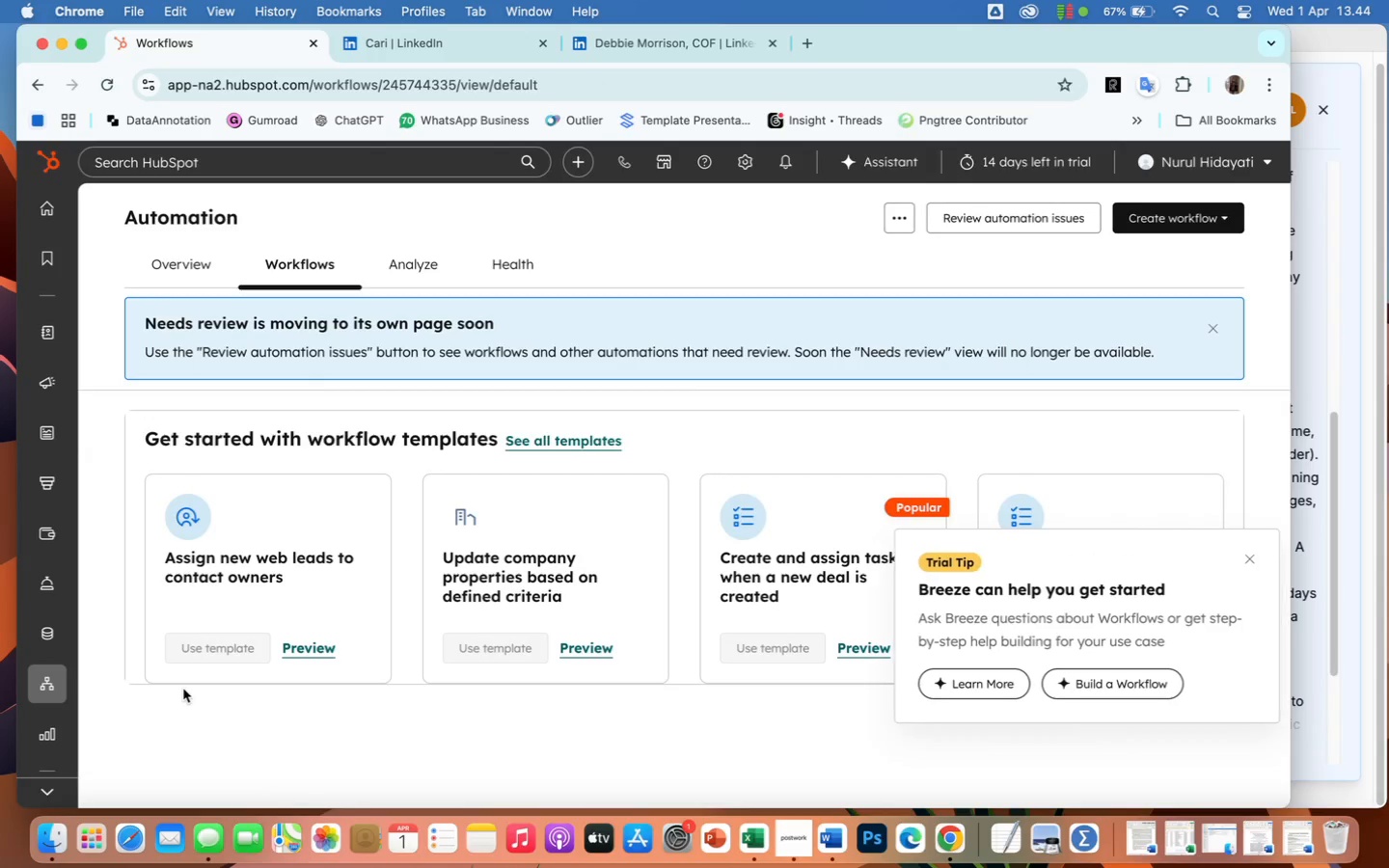 
wait(6.67)
 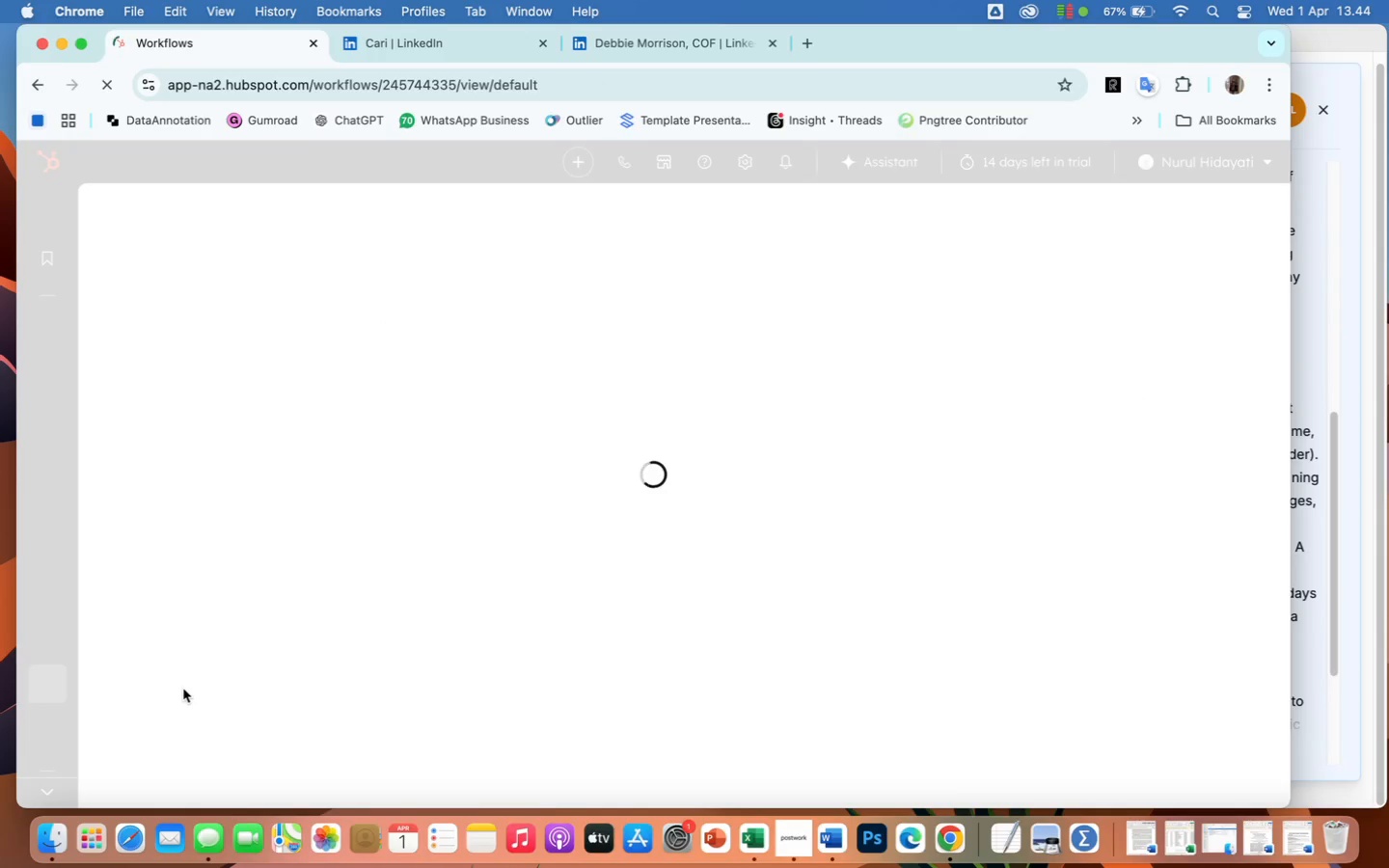 
left_click([1168, 211])
 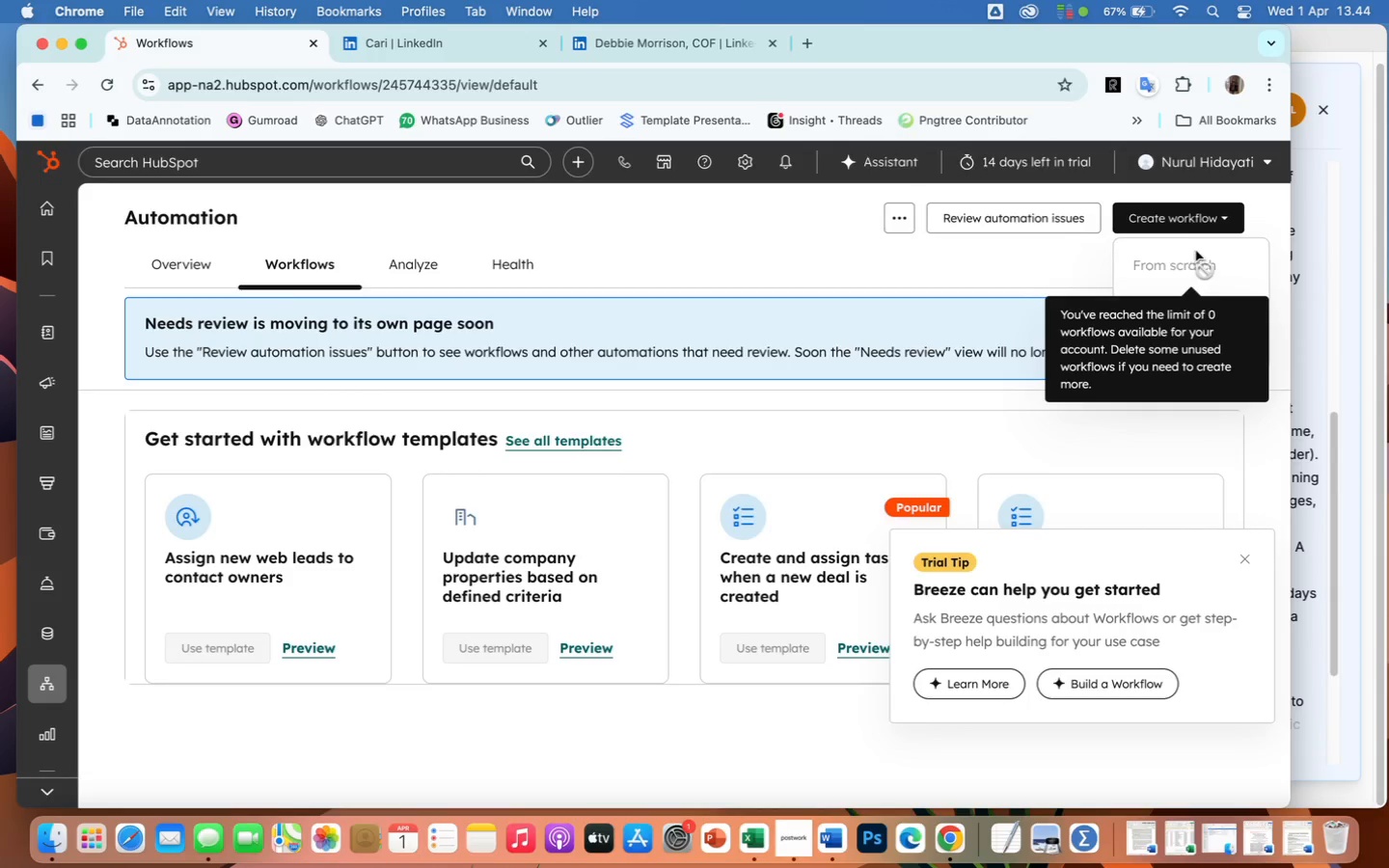 
double_click([1193, 270])
 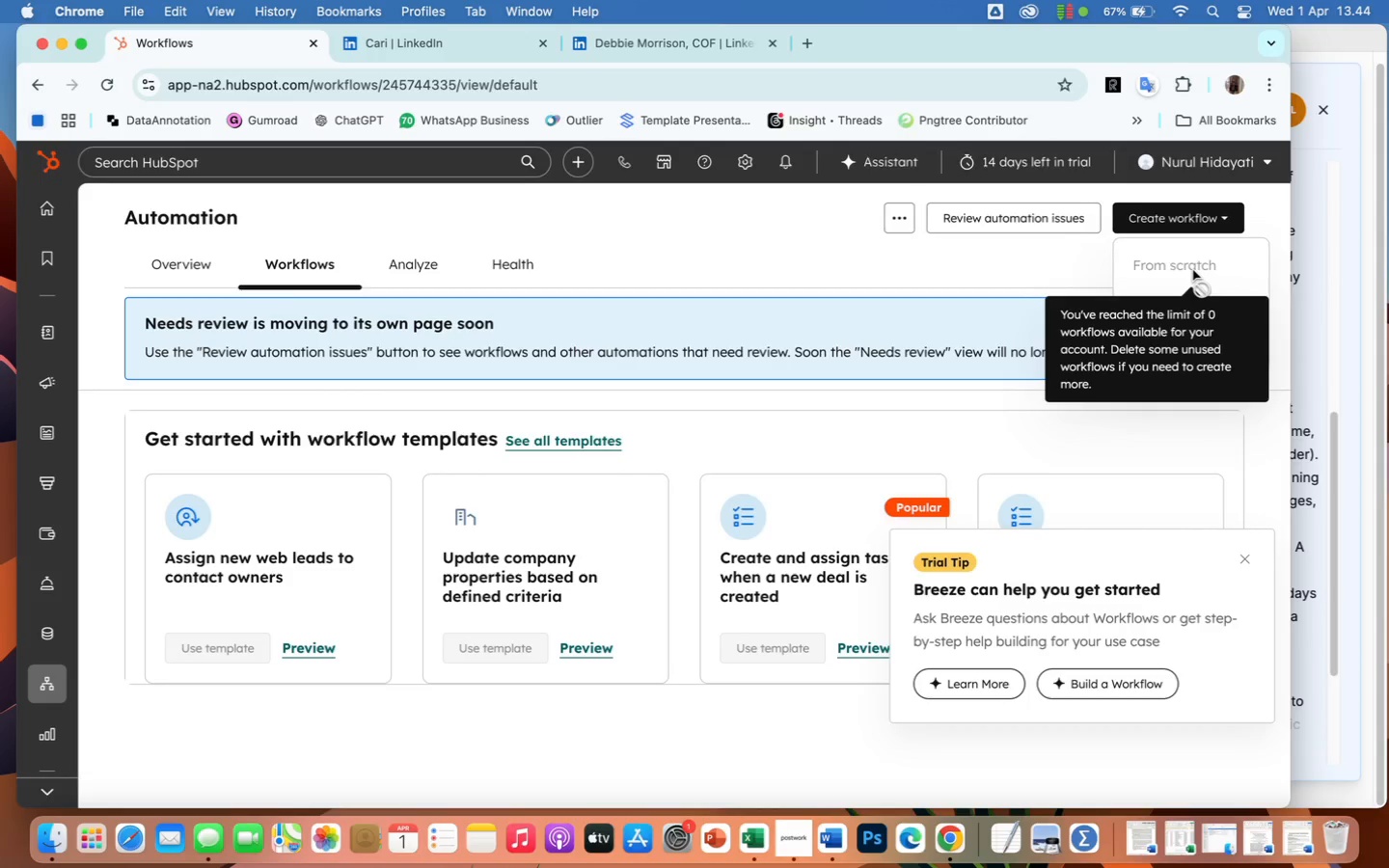 
triple_click([1193, 270])
 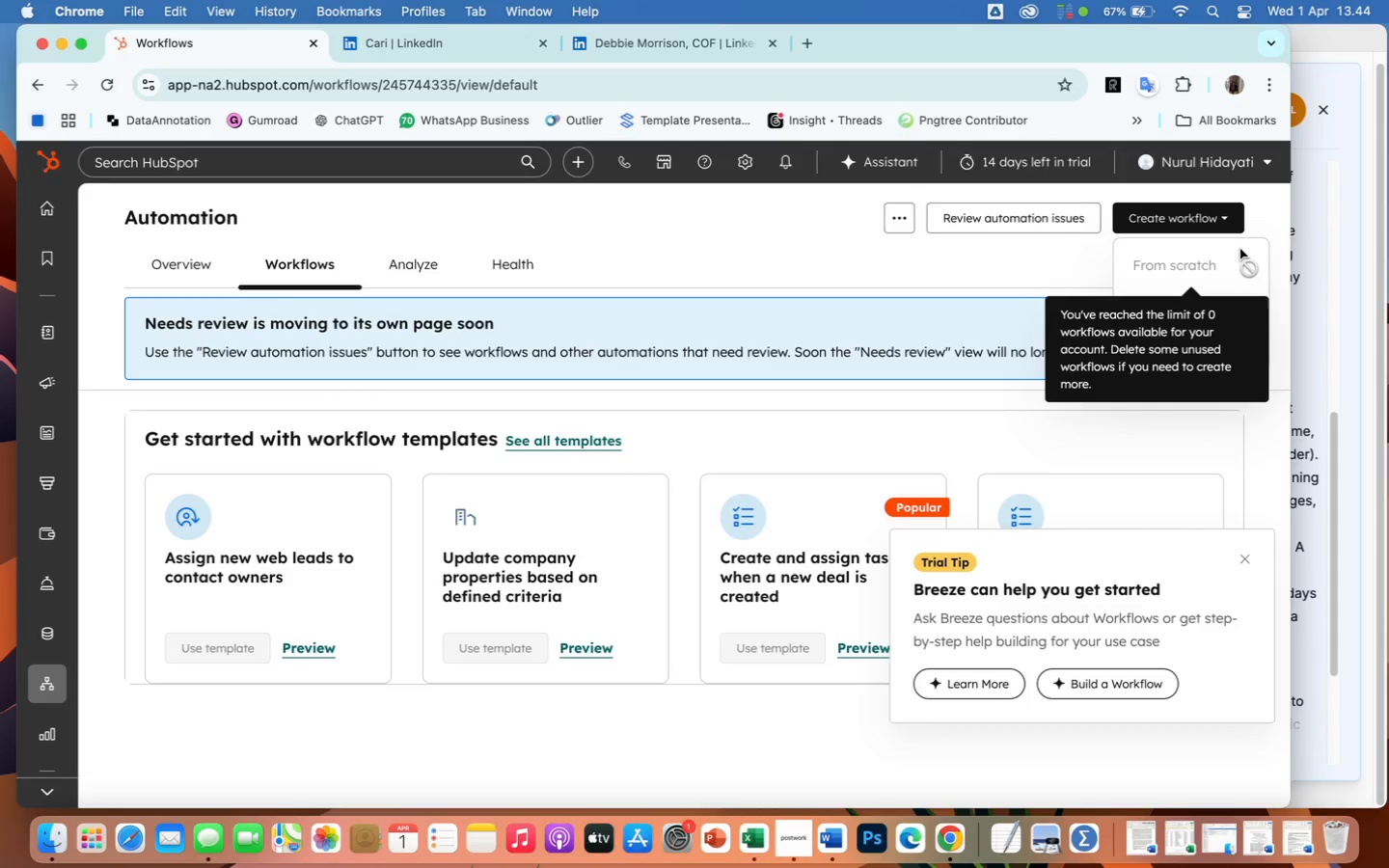 
wait(8.75)
 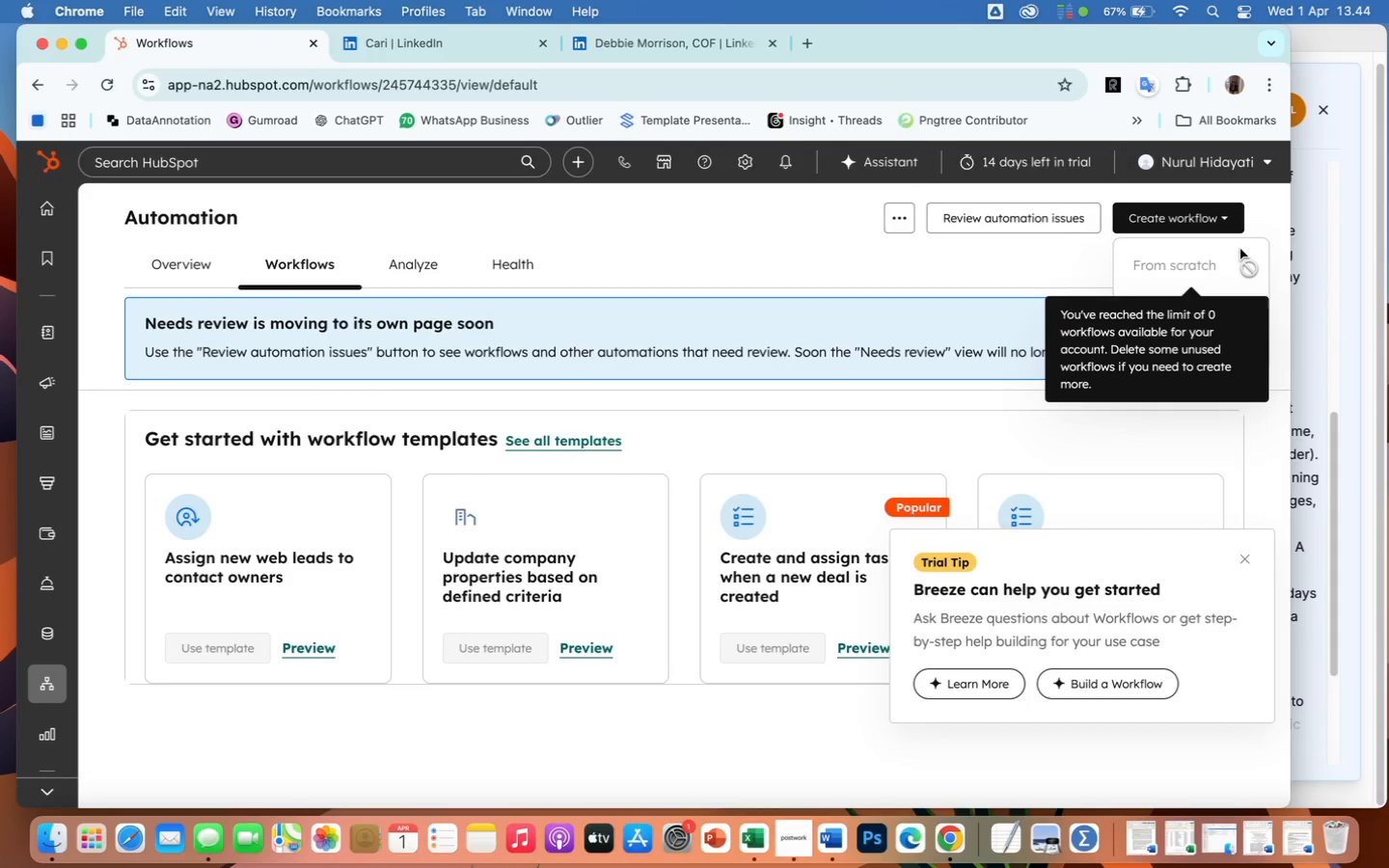 
left_click([1246, 556])
 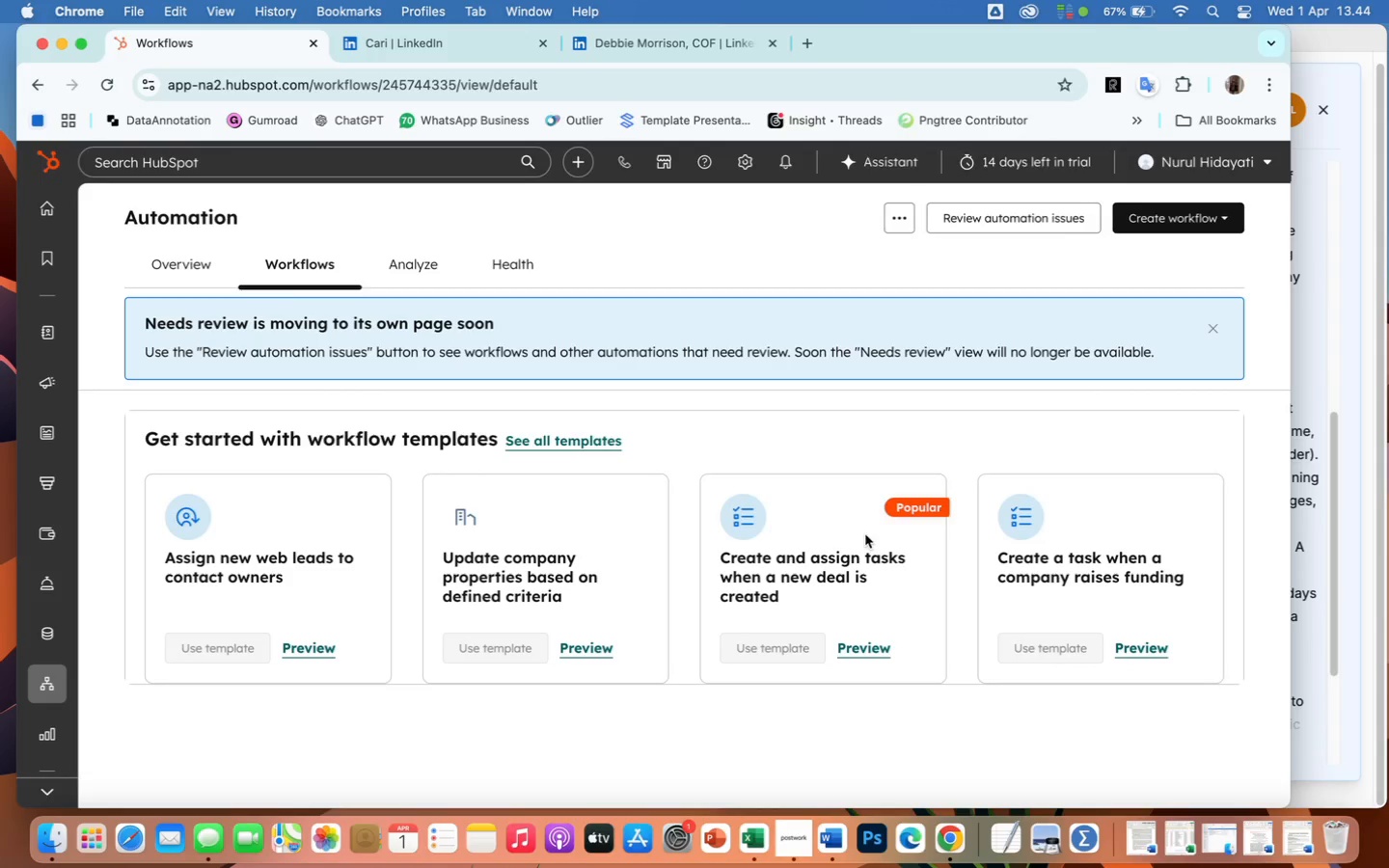 
left_click([849, 529])
 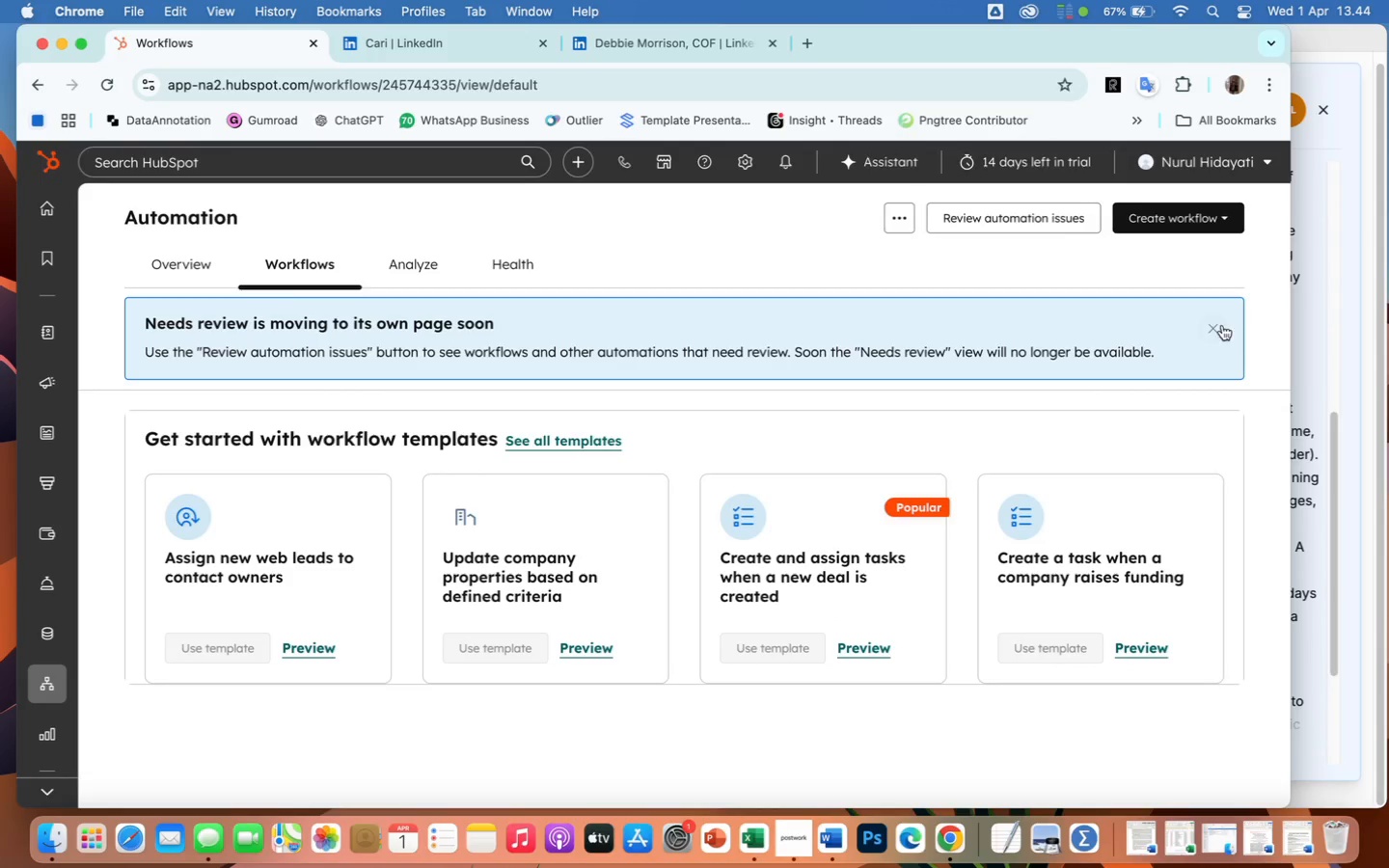 
left_click([1223, 329])
 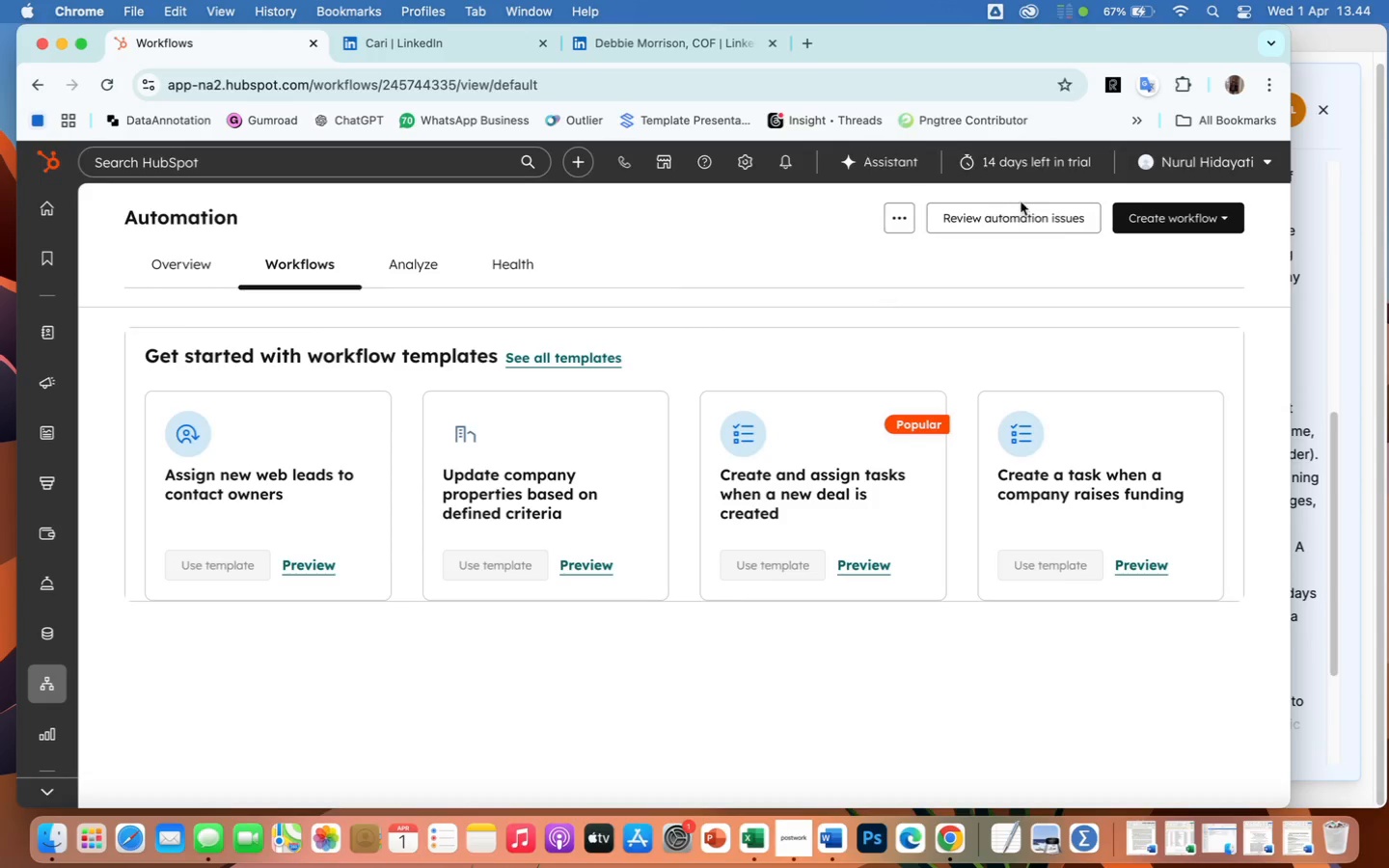 
left_click([1174, 217])
 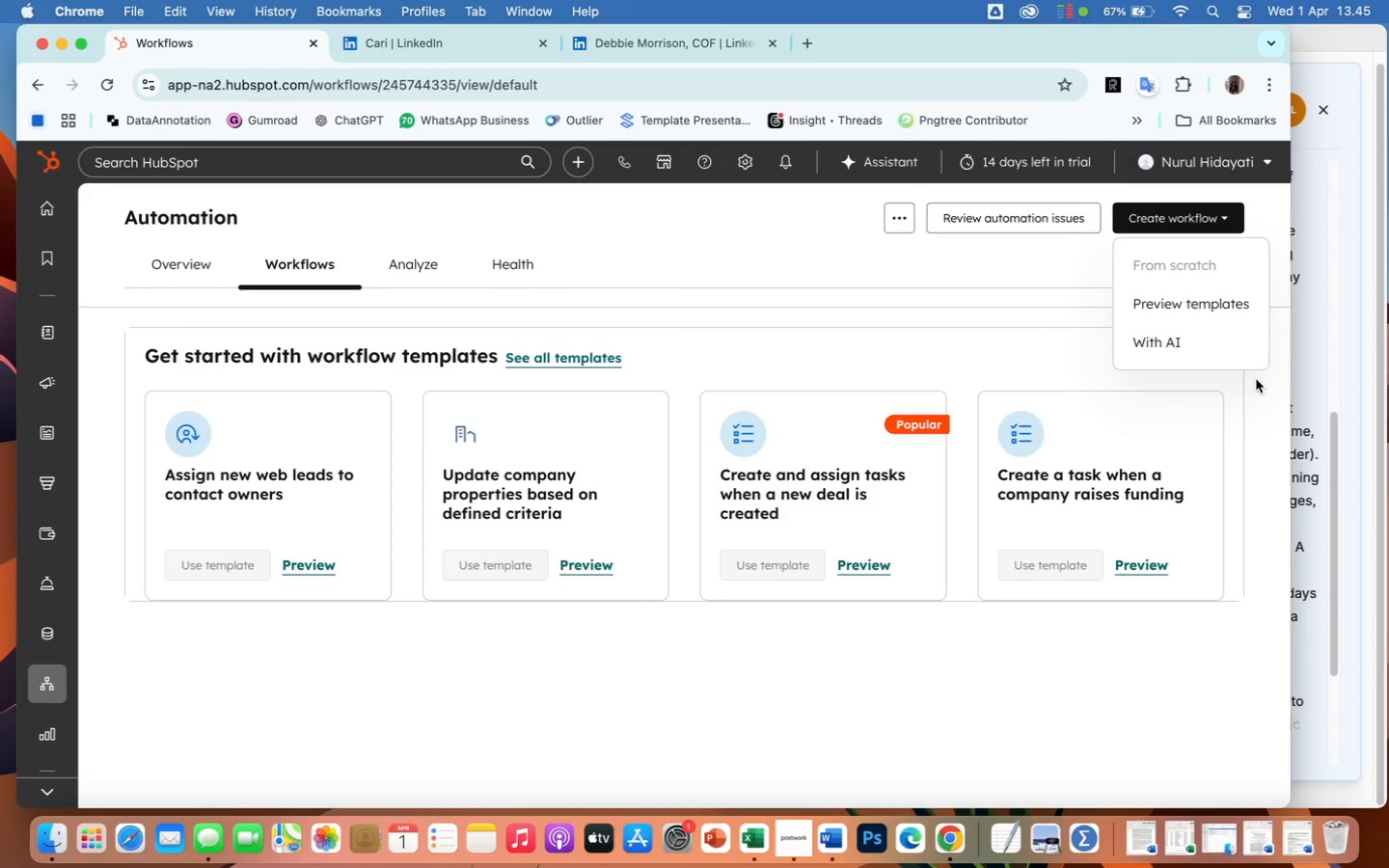 
wait(24.82)
 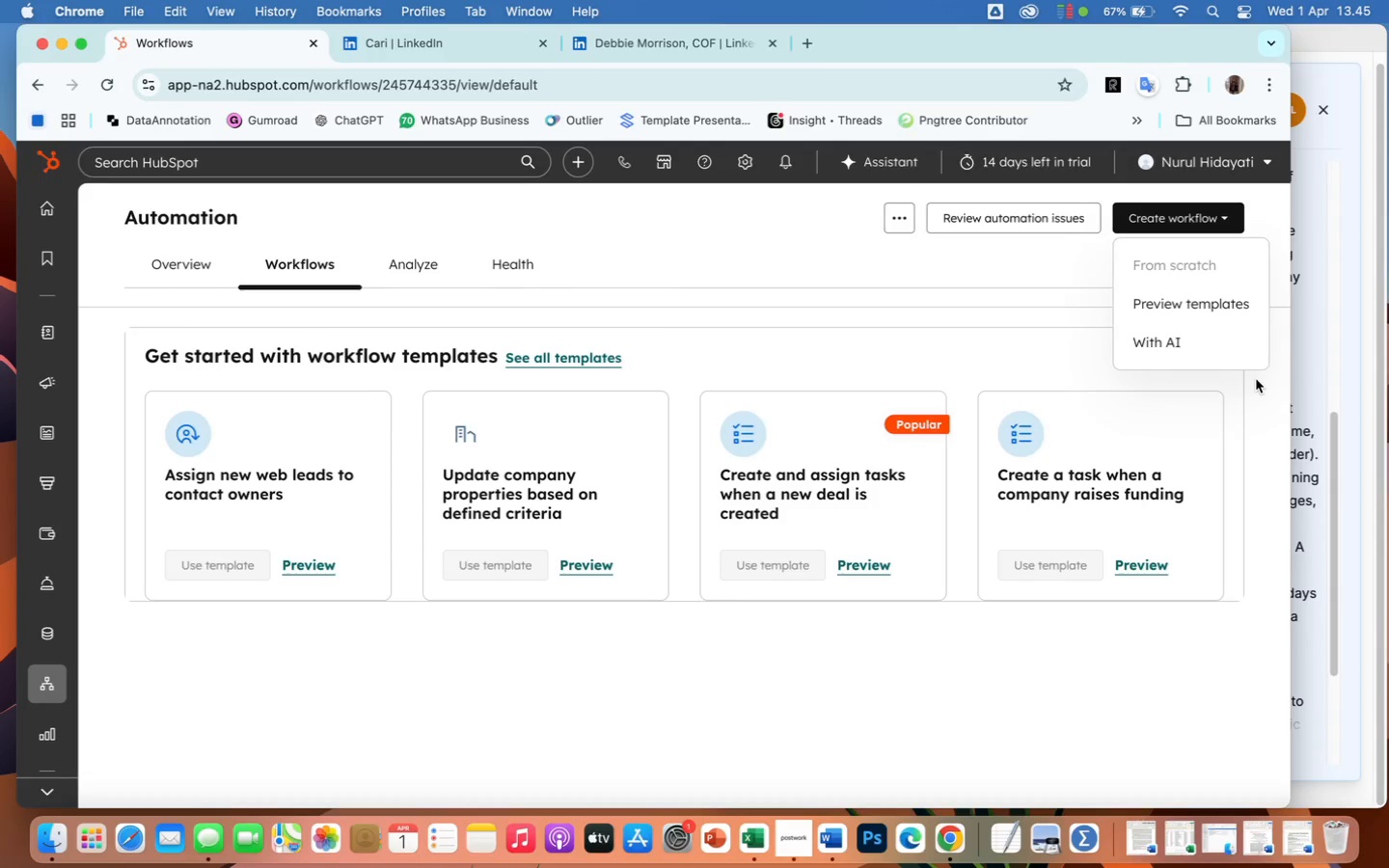 
left_click([1207, 260])
 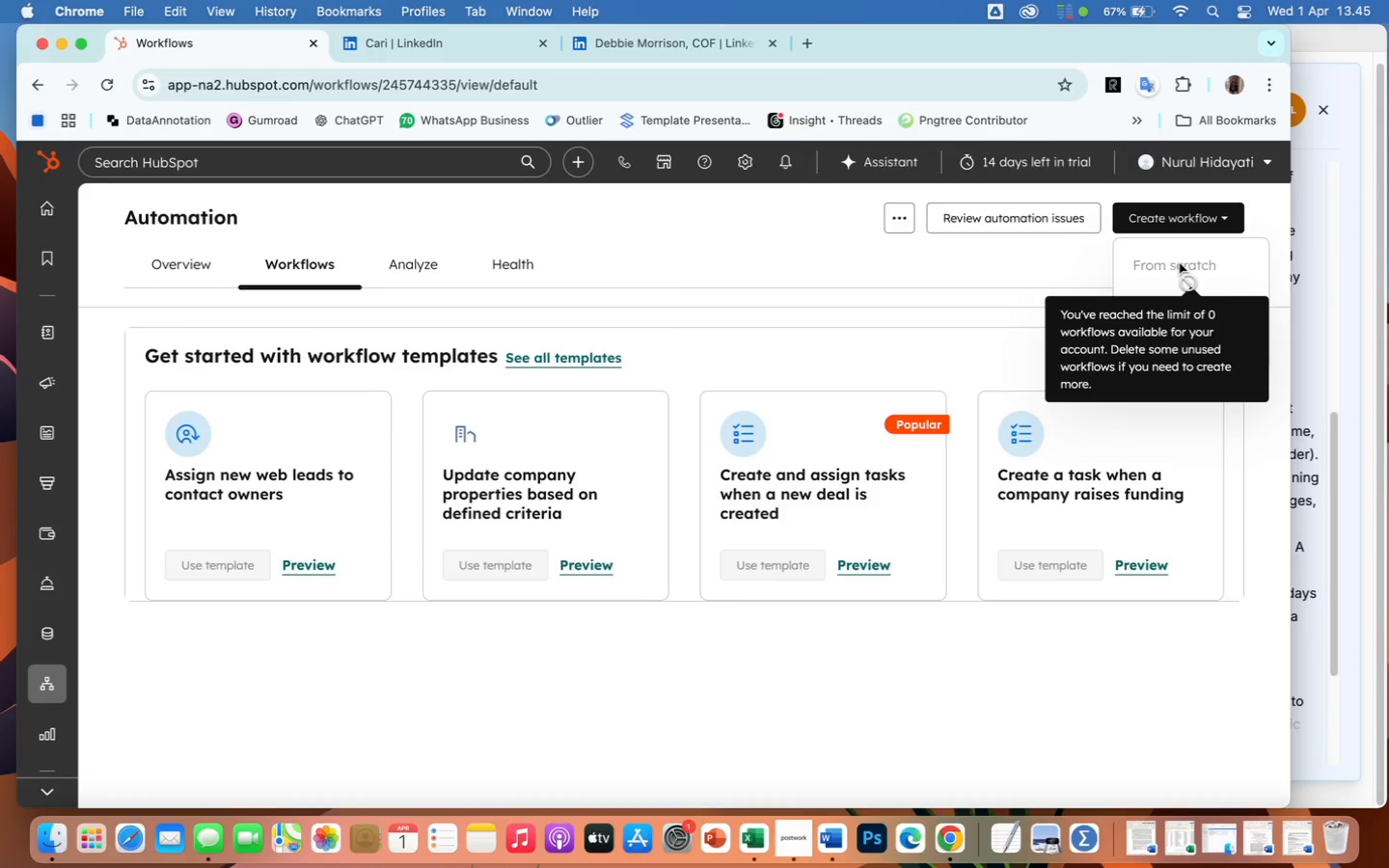 
wait(20.57)
 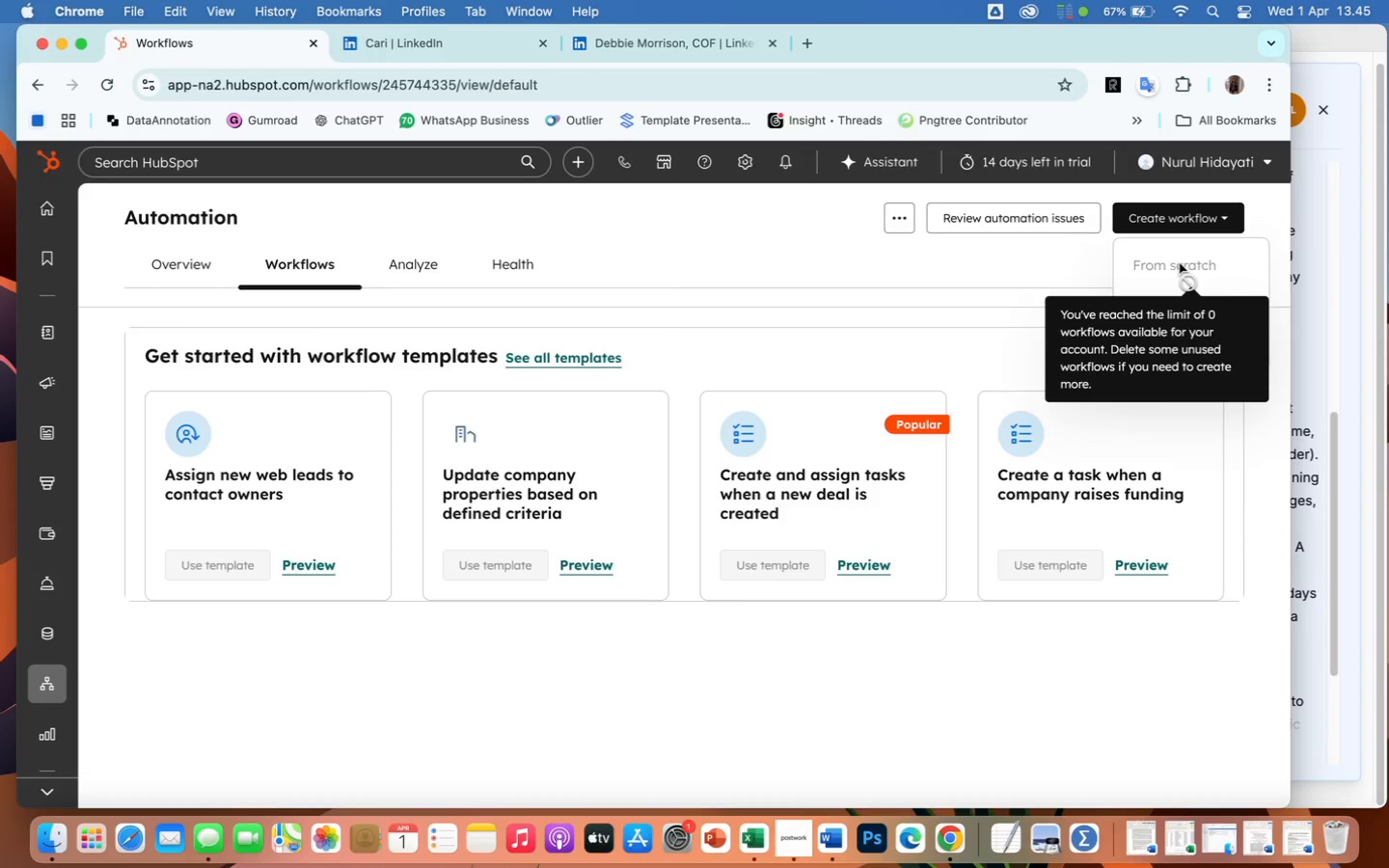 
left_click([1033, 212])
 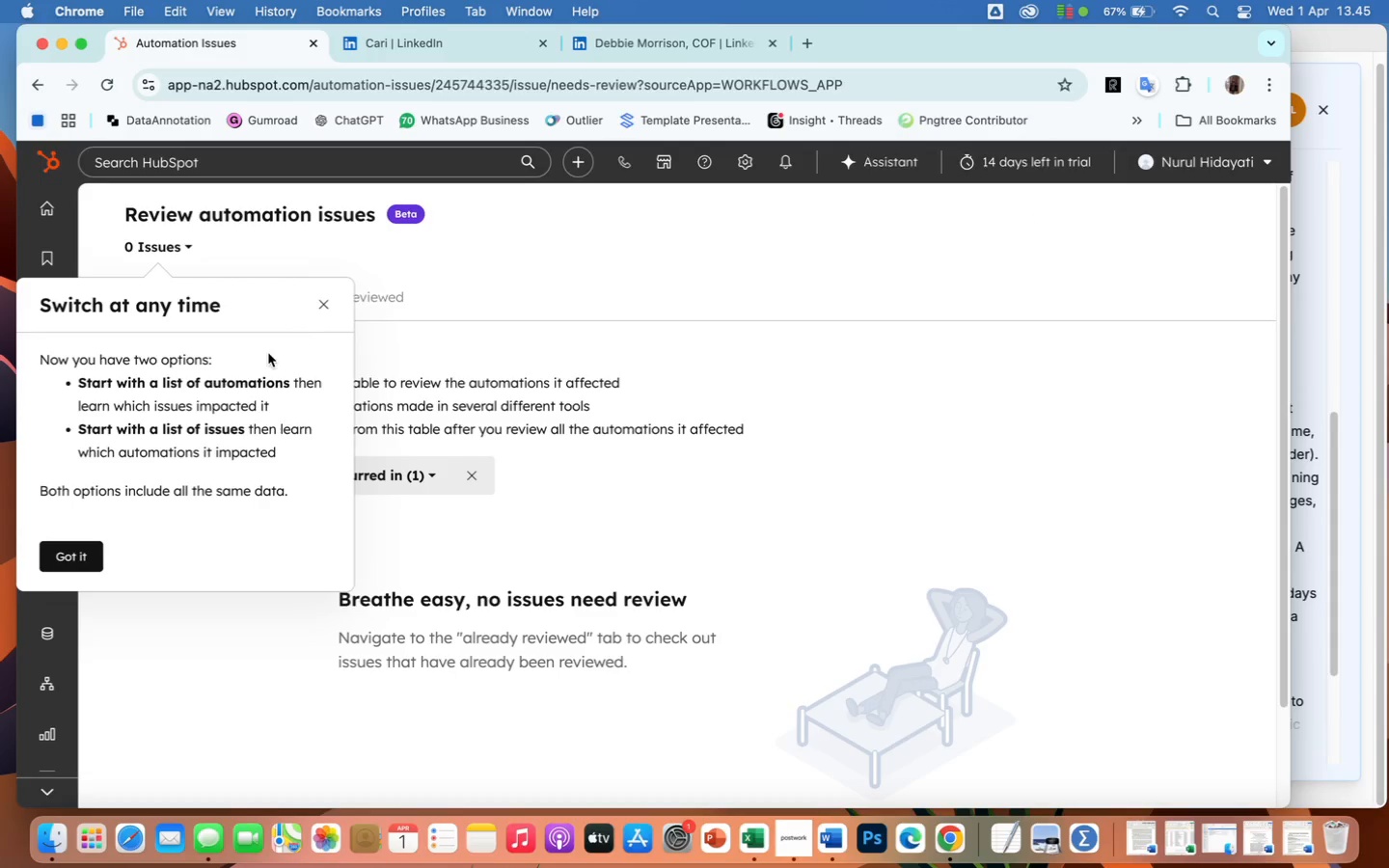 
left_click([77, 560])
 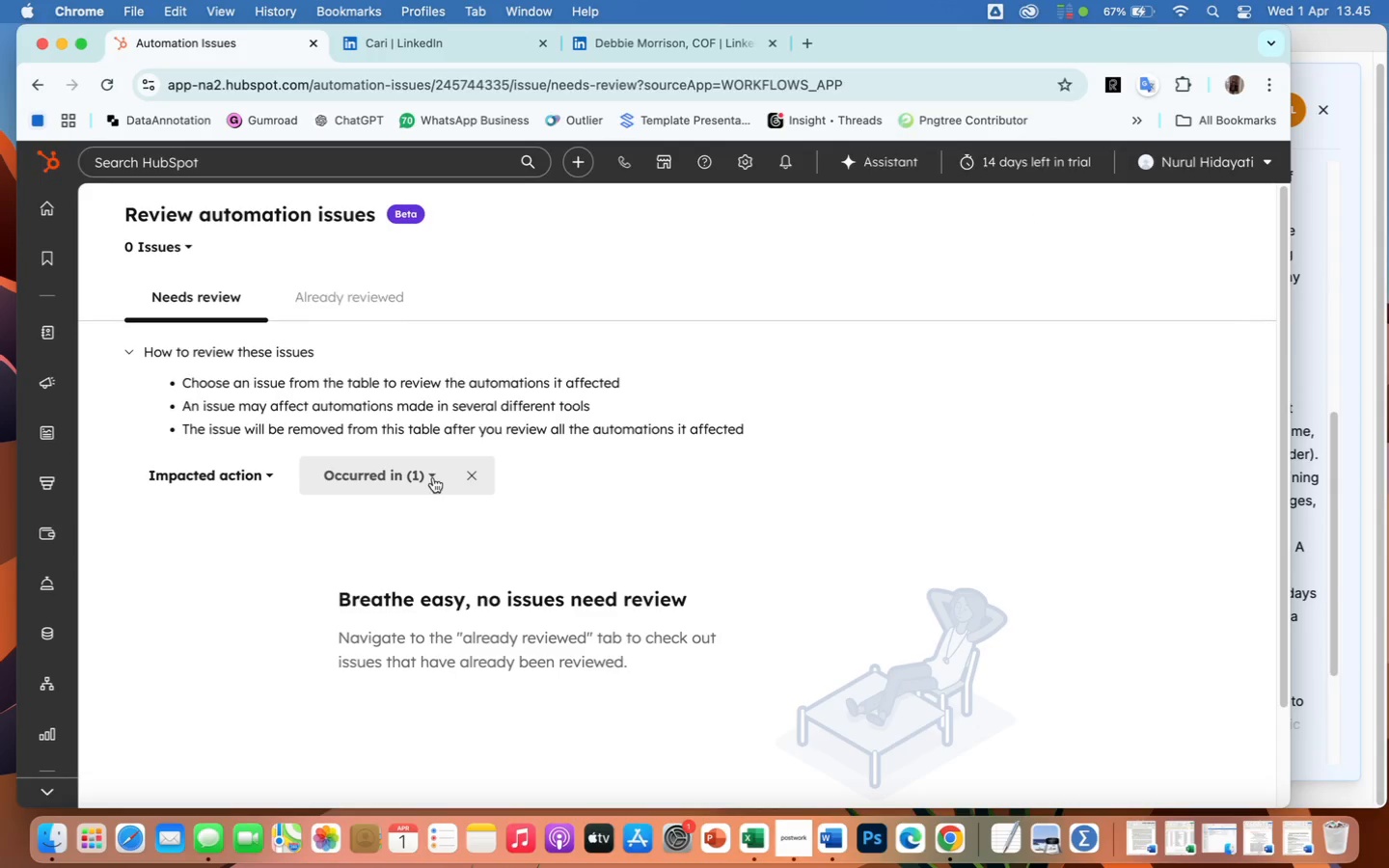 
left_click([454, 470])
 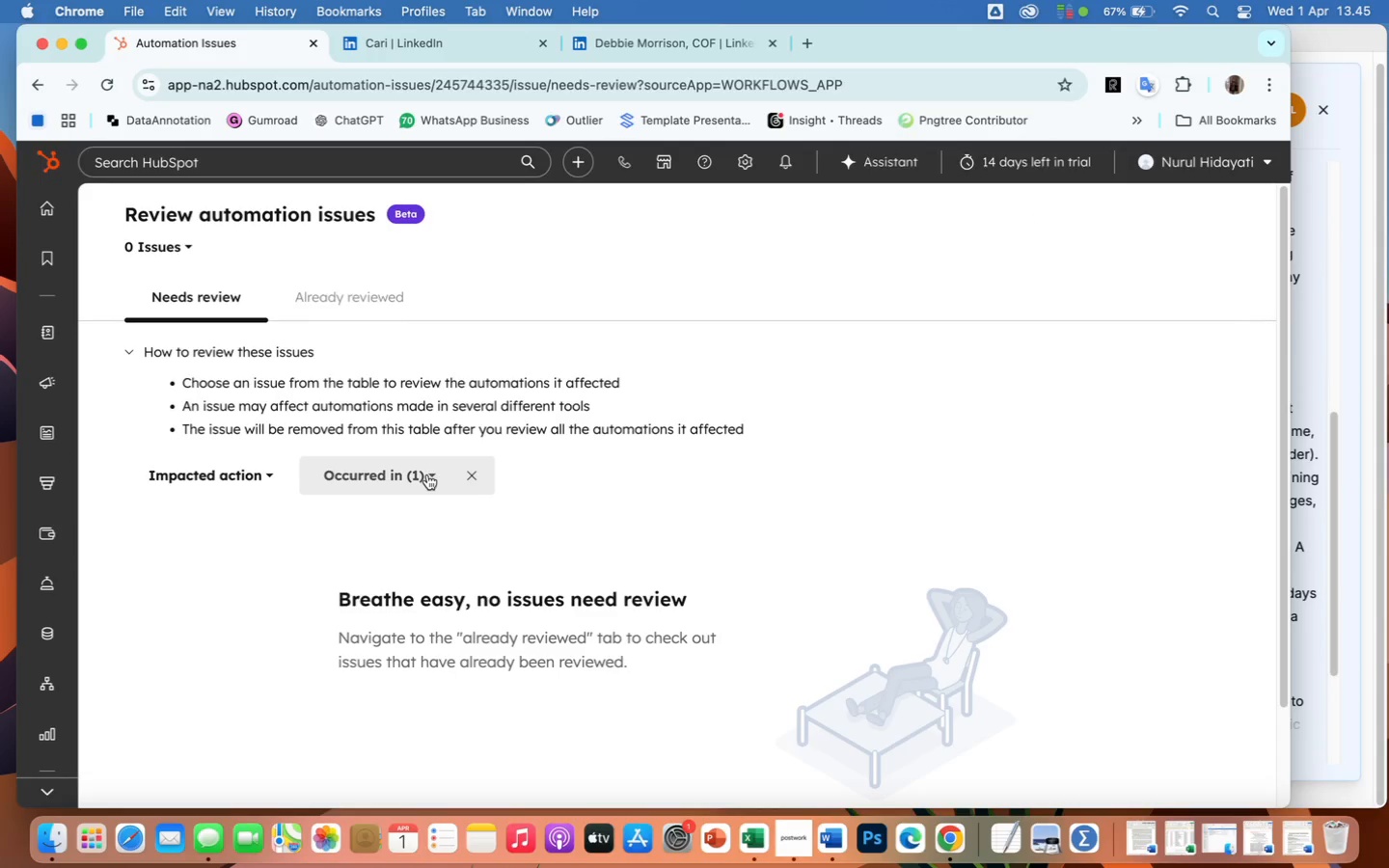 
left_click([427, 475])
 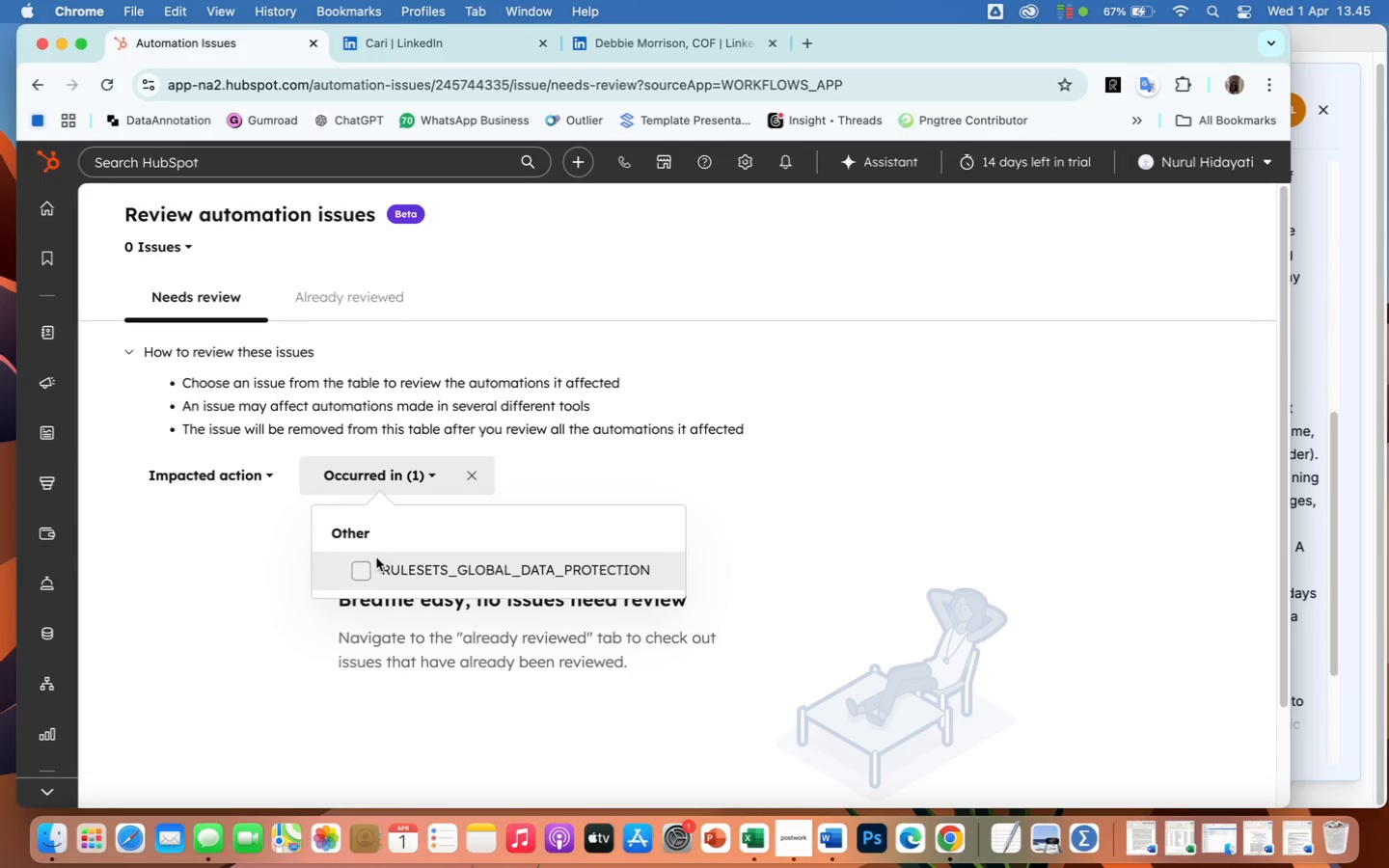 
left_click([365, 573])
 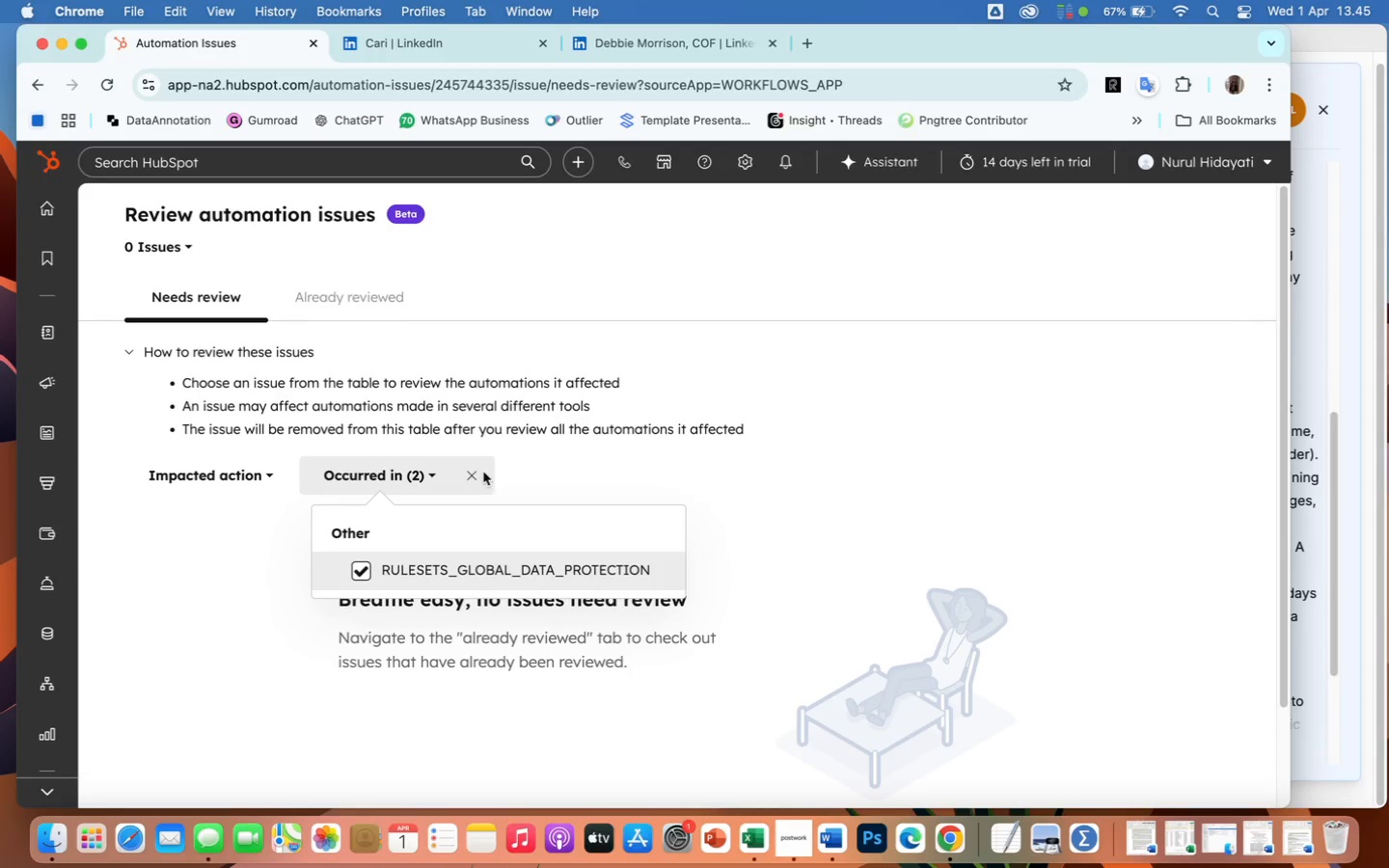 
left_click([473, 472])
 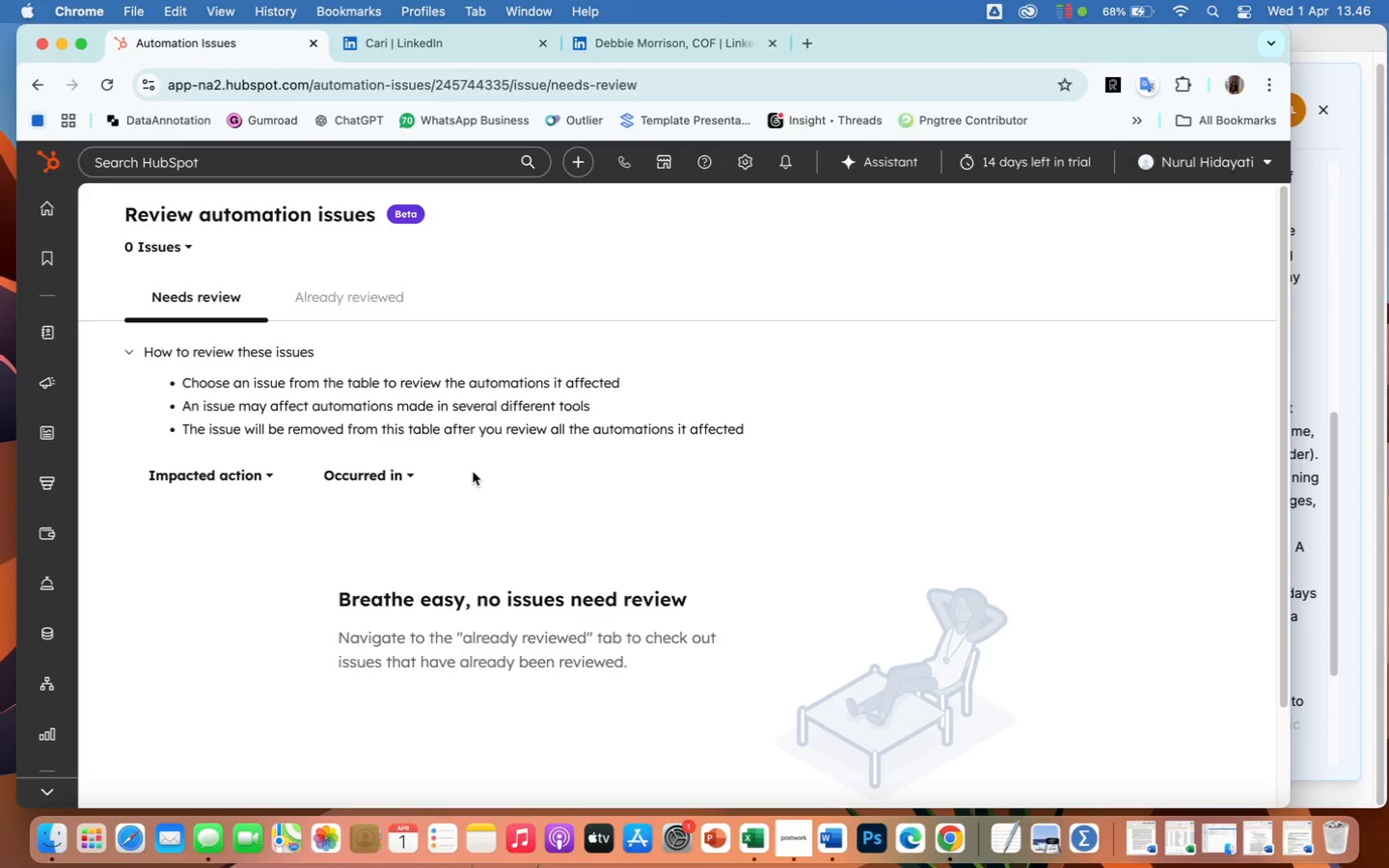 
wait(60.92)
 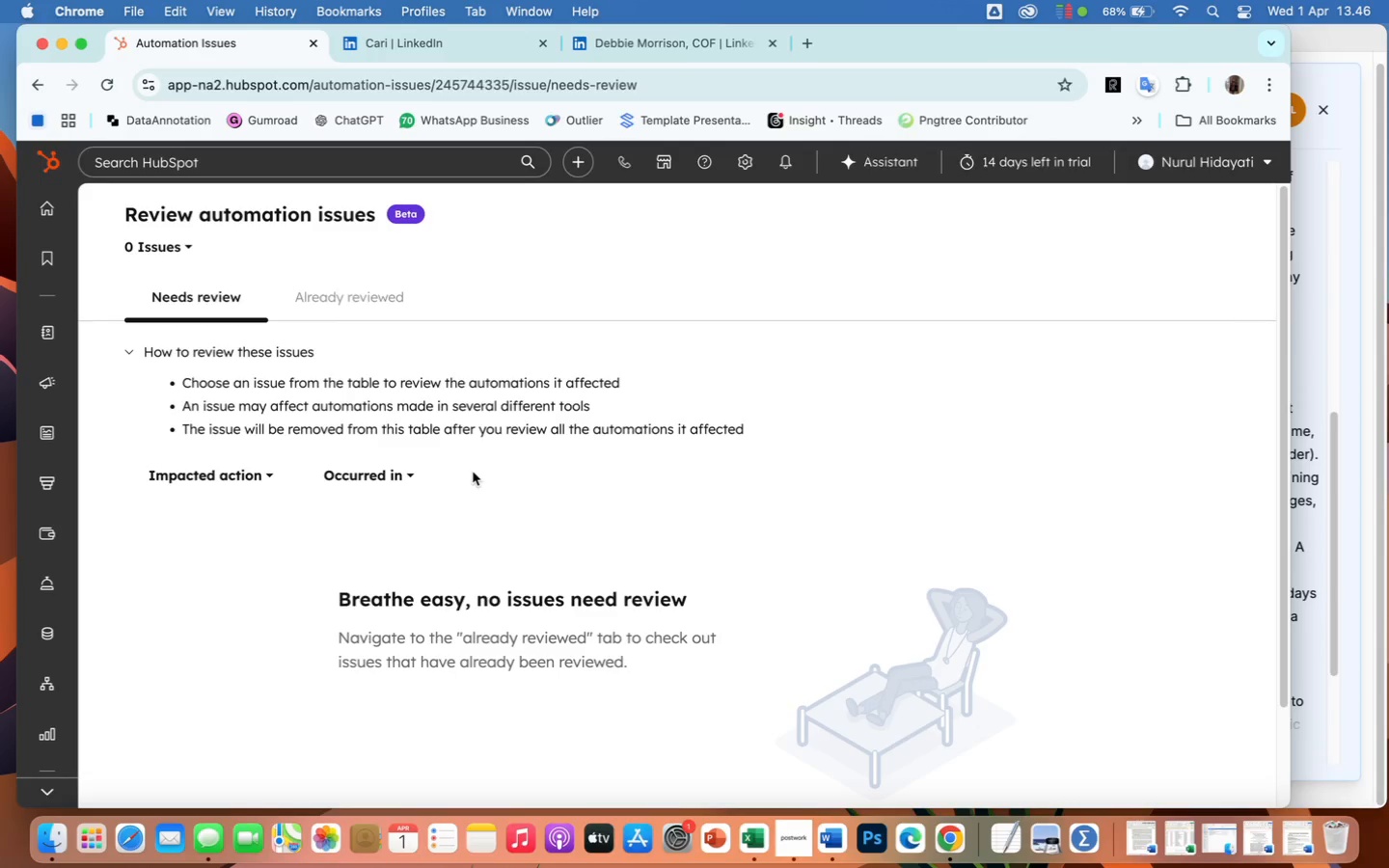 
left_click([1201, 162])
 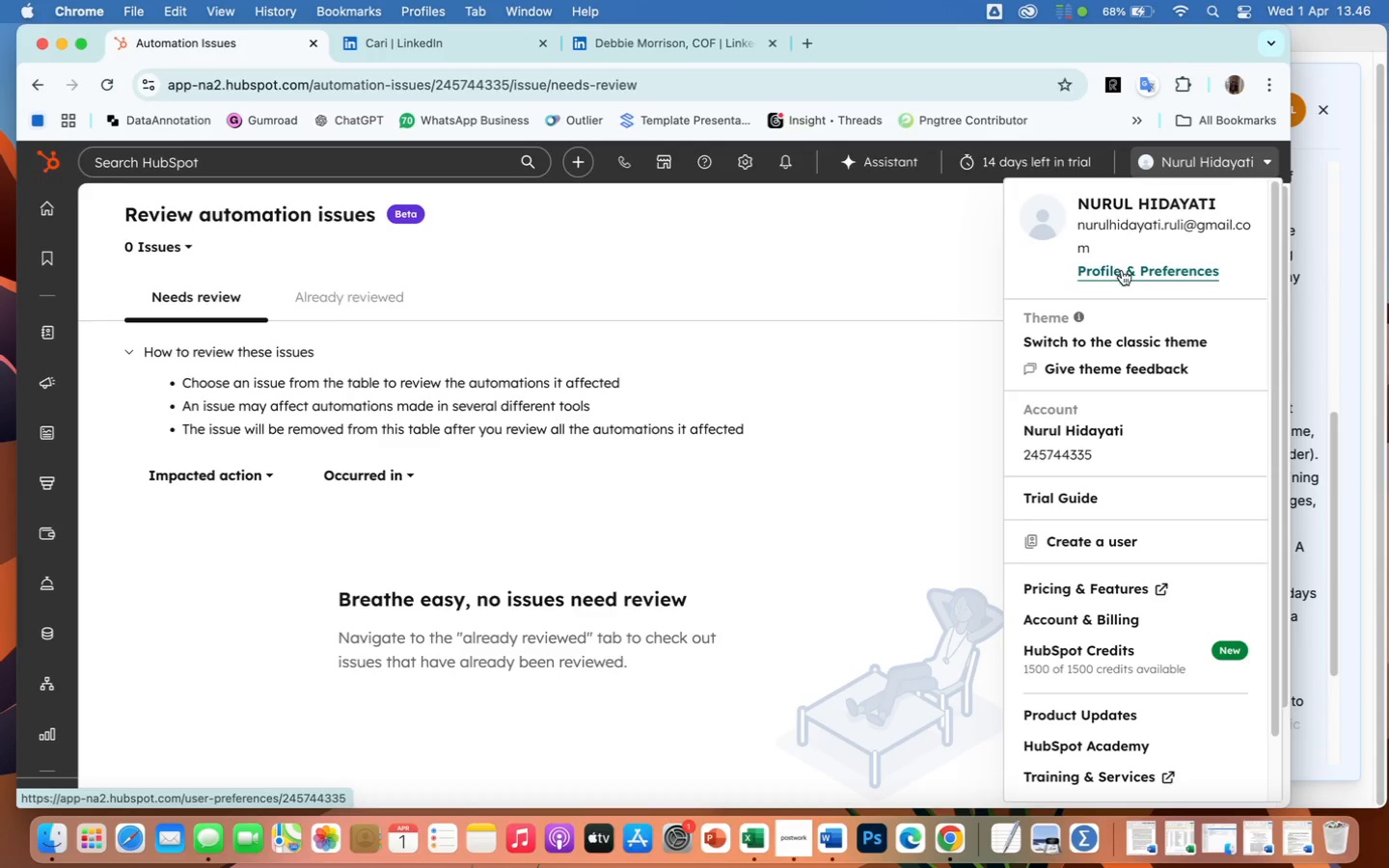 
key(Control+ControlLeft)
 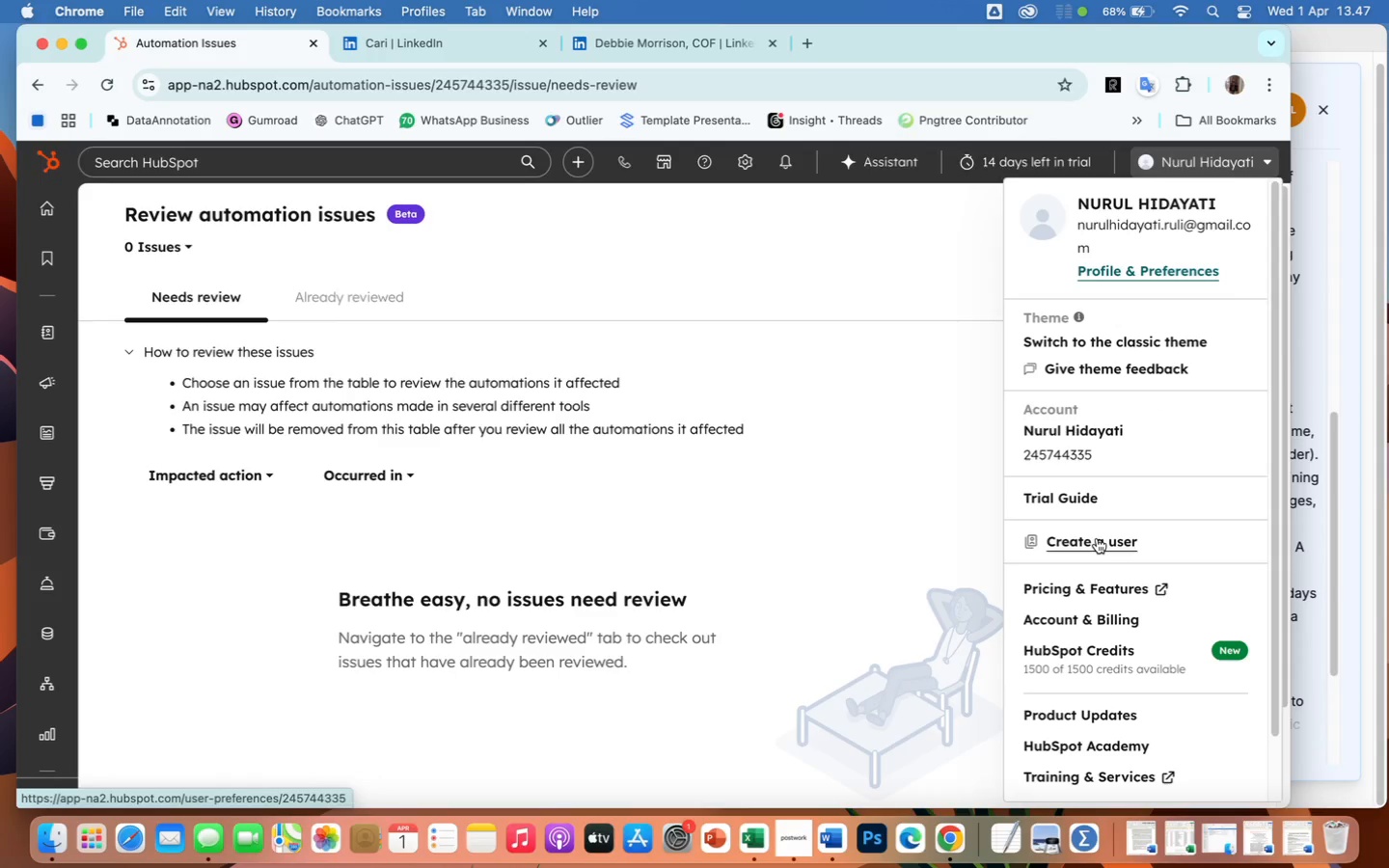 
wait(5.25)
 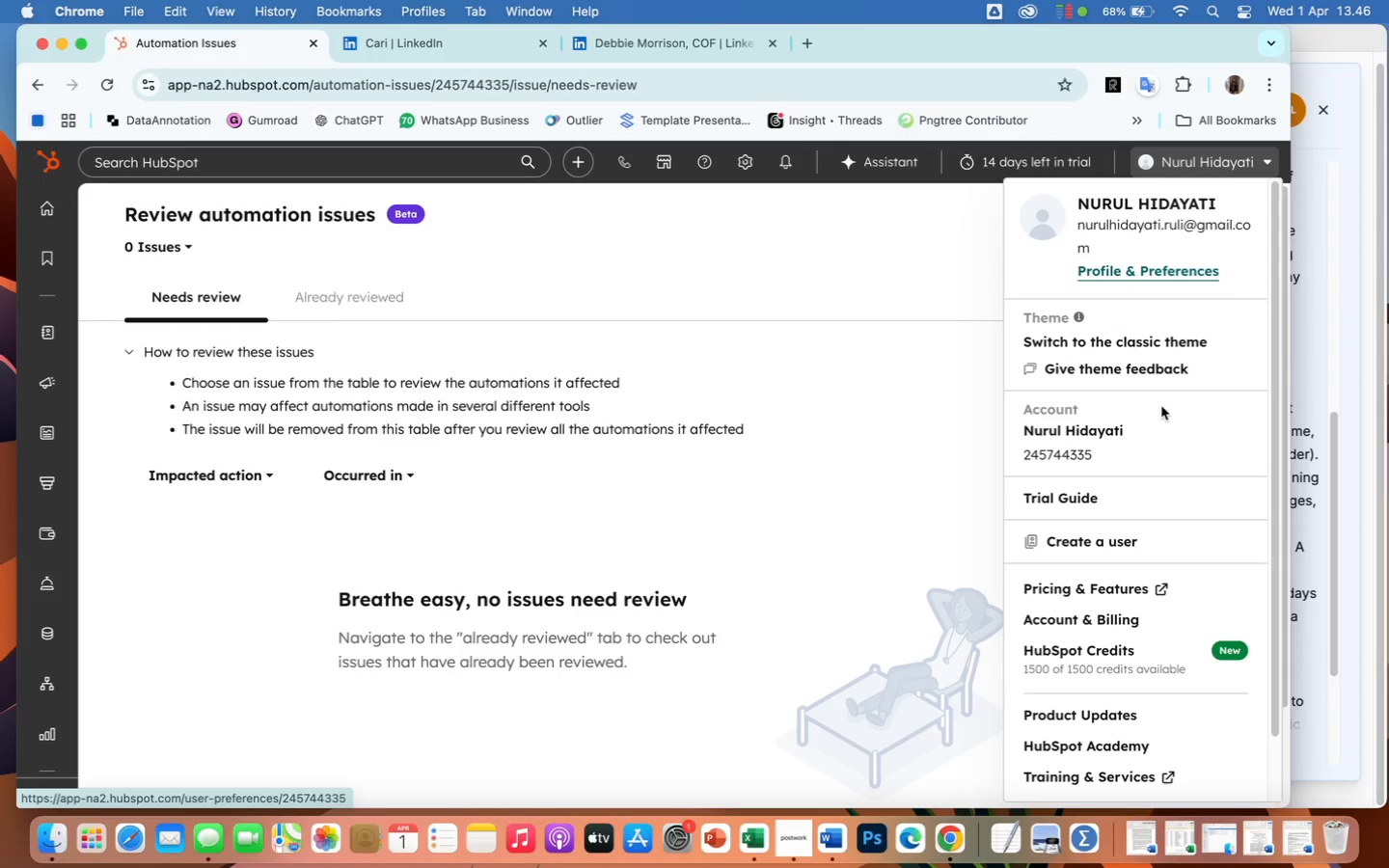 
left_click([1097, 539])
 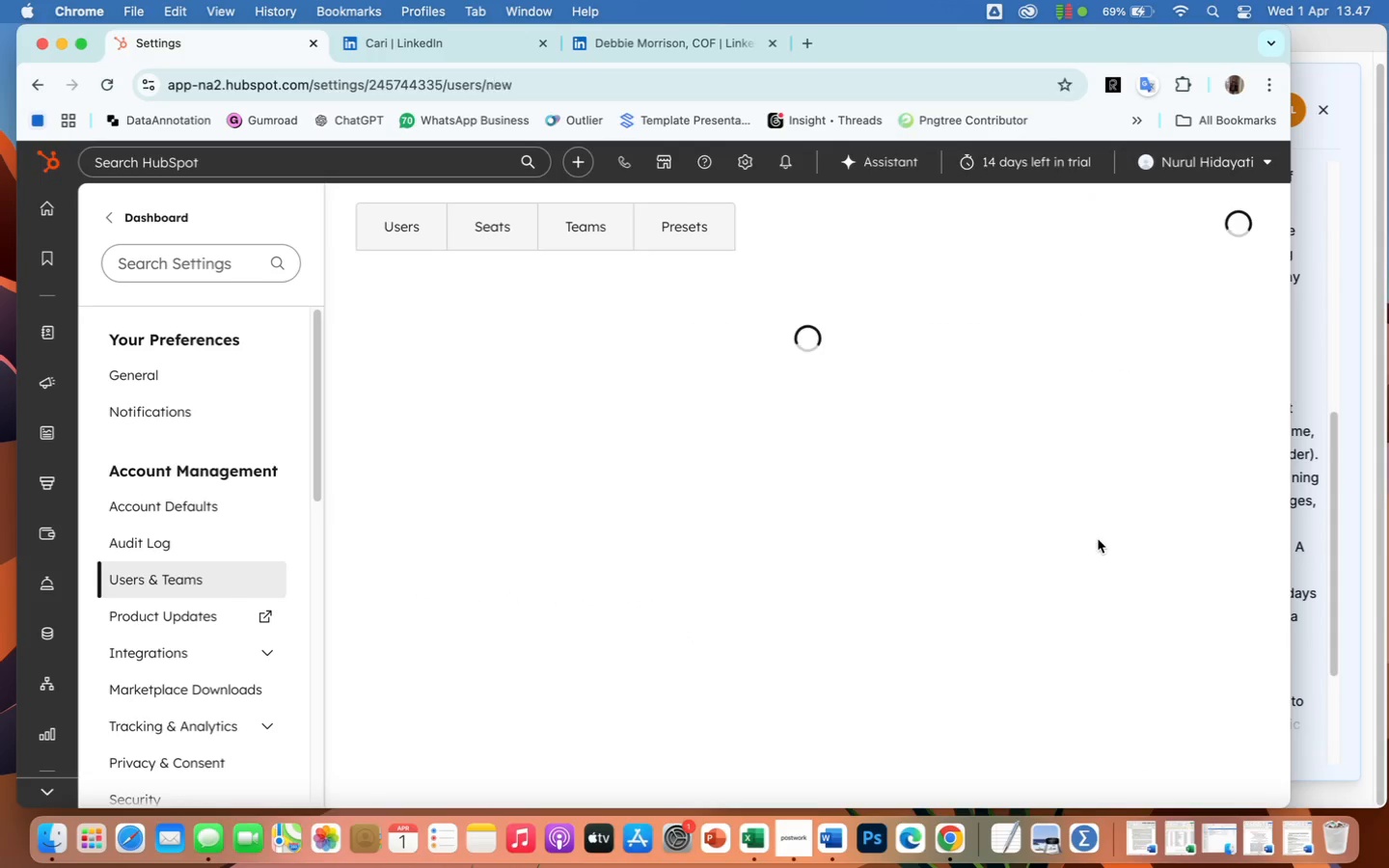 
wait(8.77)
 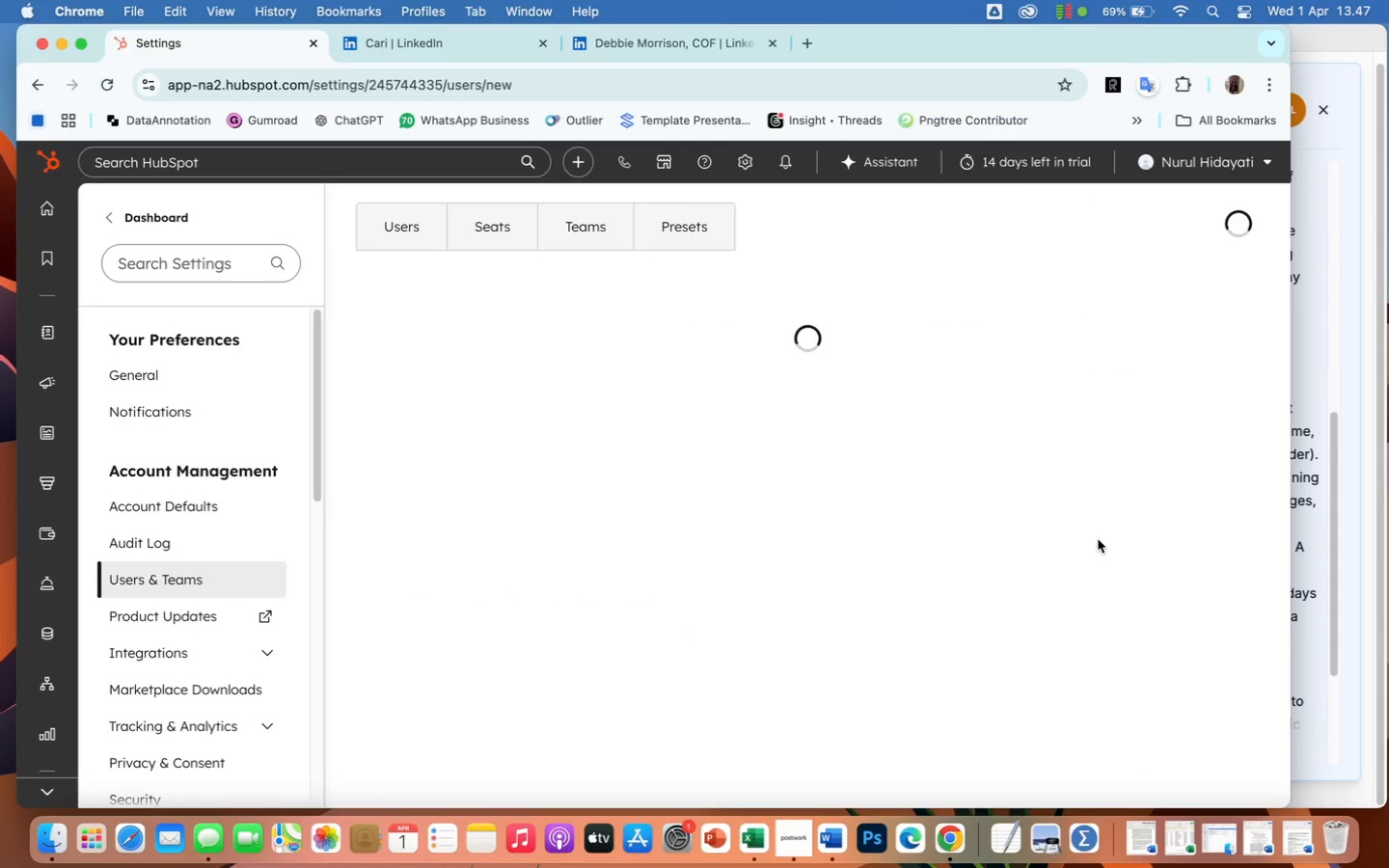 
left_click([33, 90])
 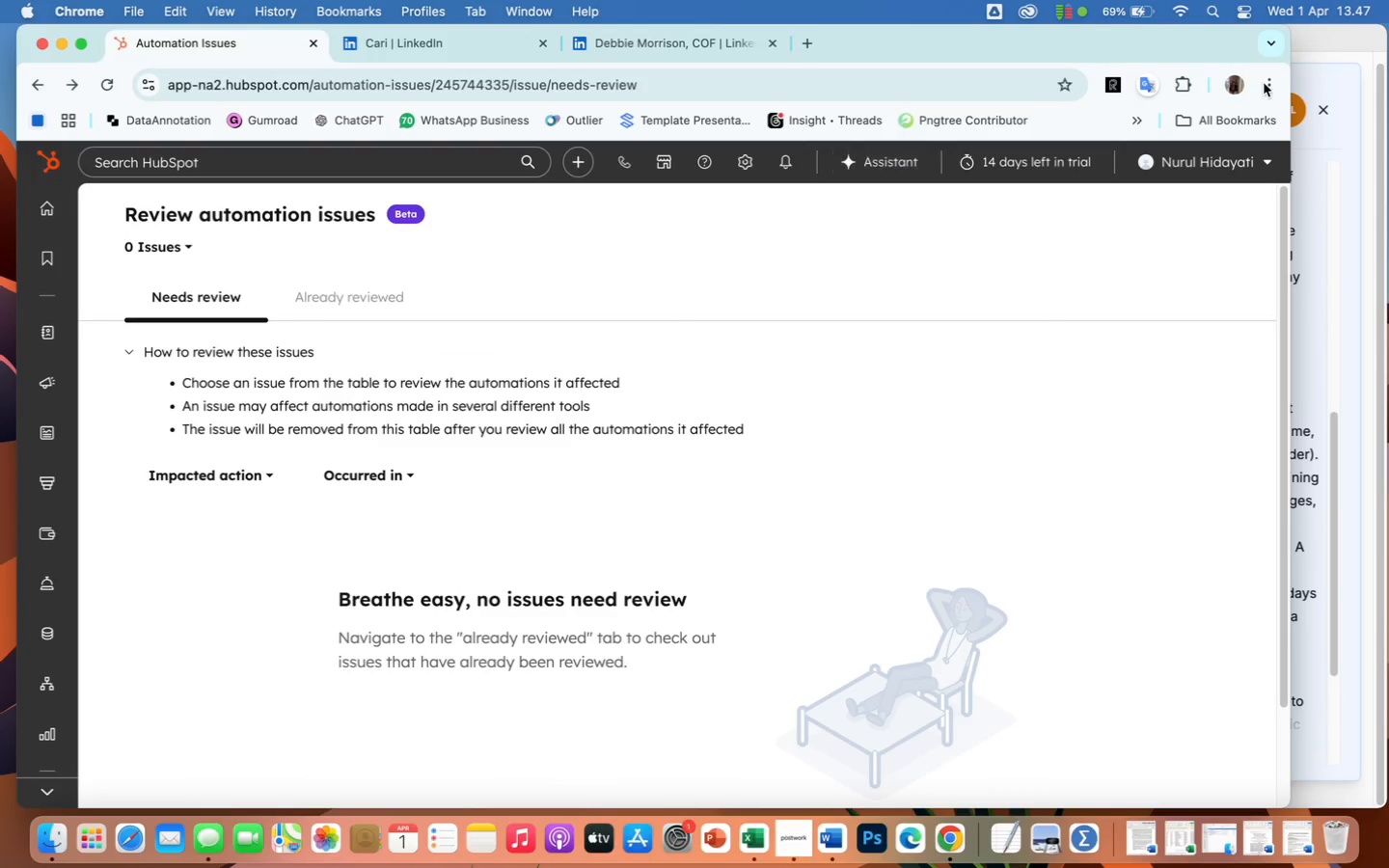 
left_click([1266, 159])
 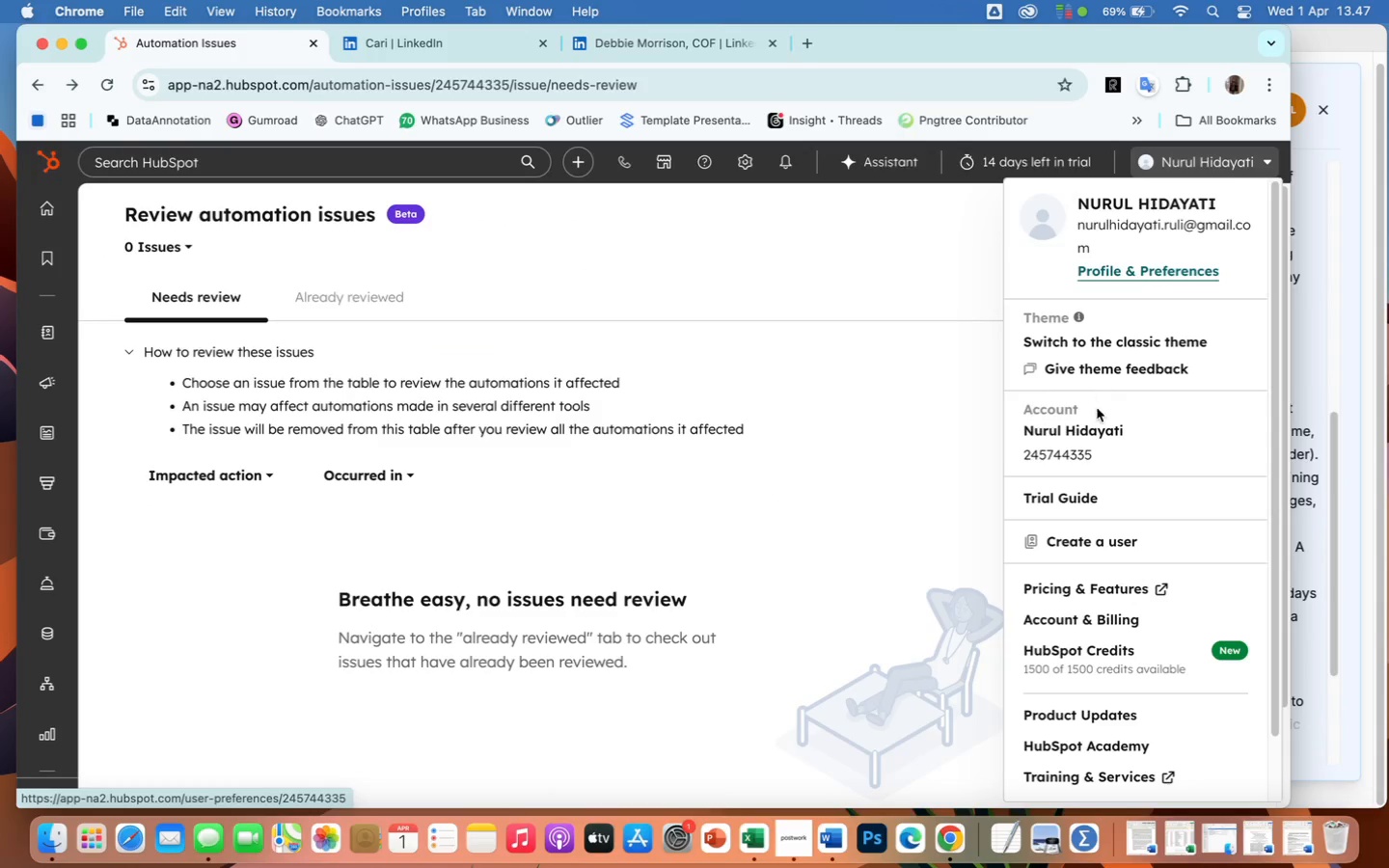 
scroll: coordinate [1146, 600], scroll_direction: down, amount: 22.0
 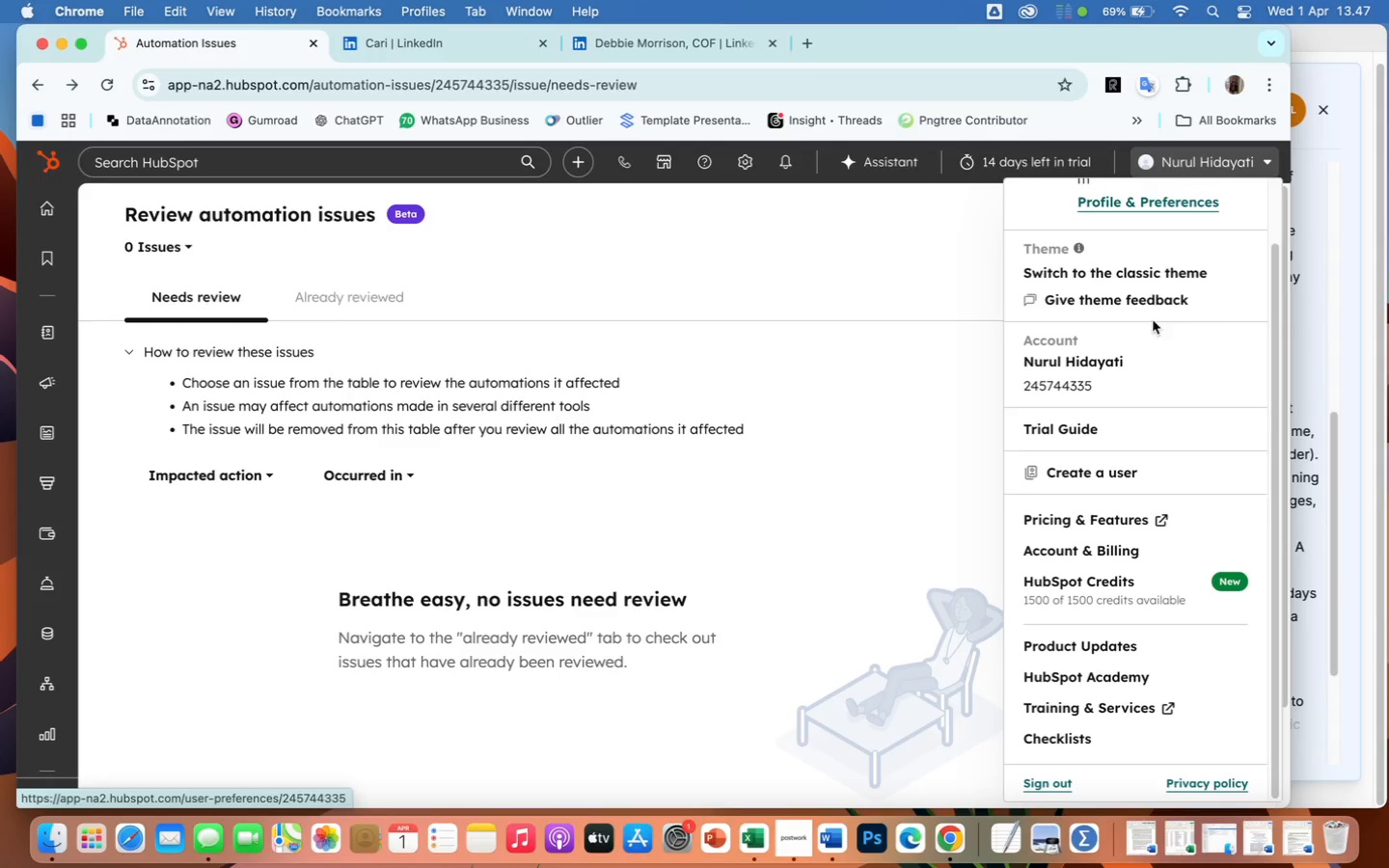 
scroll: coordinate [1149, 253], scroll_direction: up, amount: 16.0
 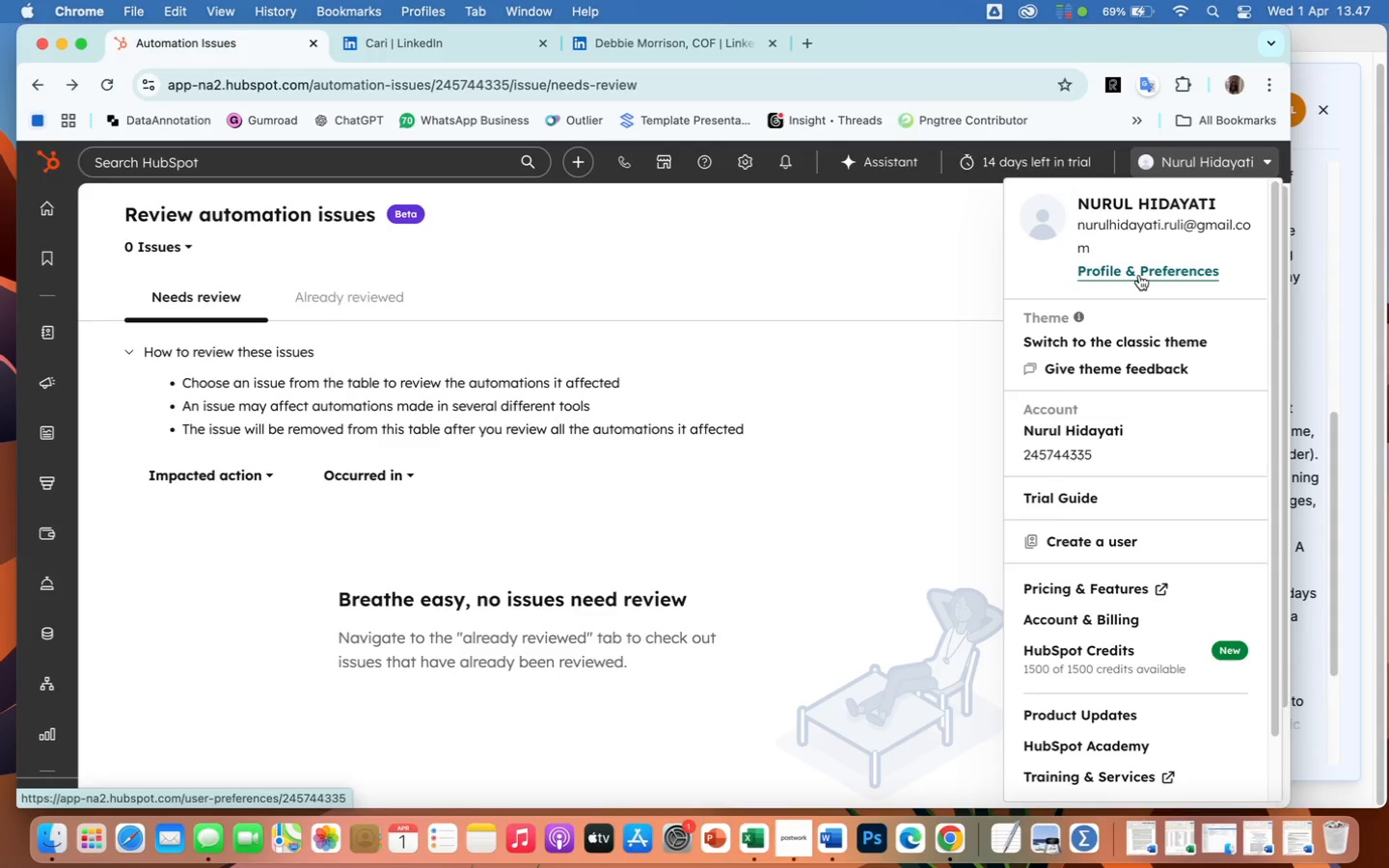 
left_click([1139, 275])
 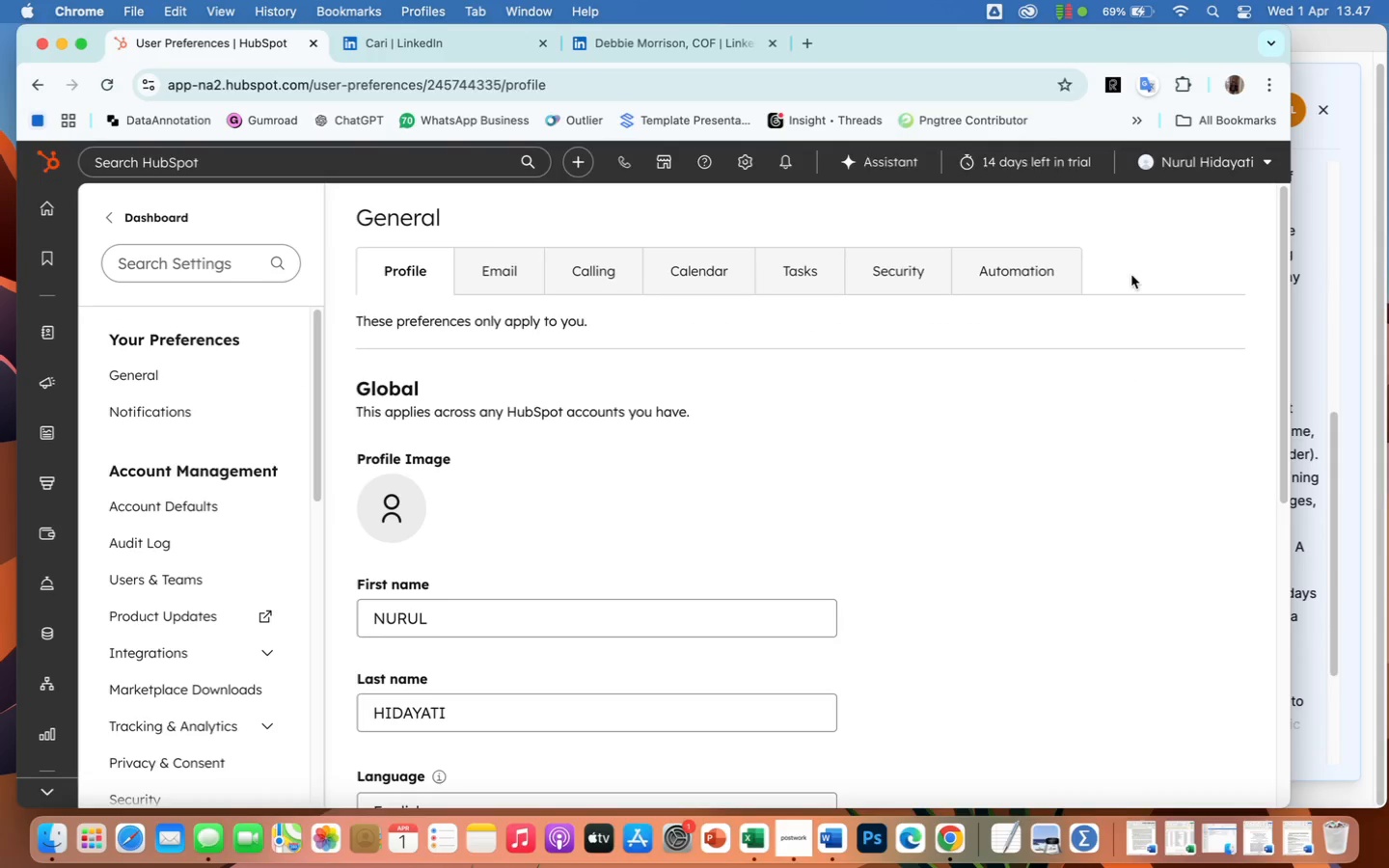 
scroll: coordinate [623, 718], scroll_direction: down, amount: 39.0
 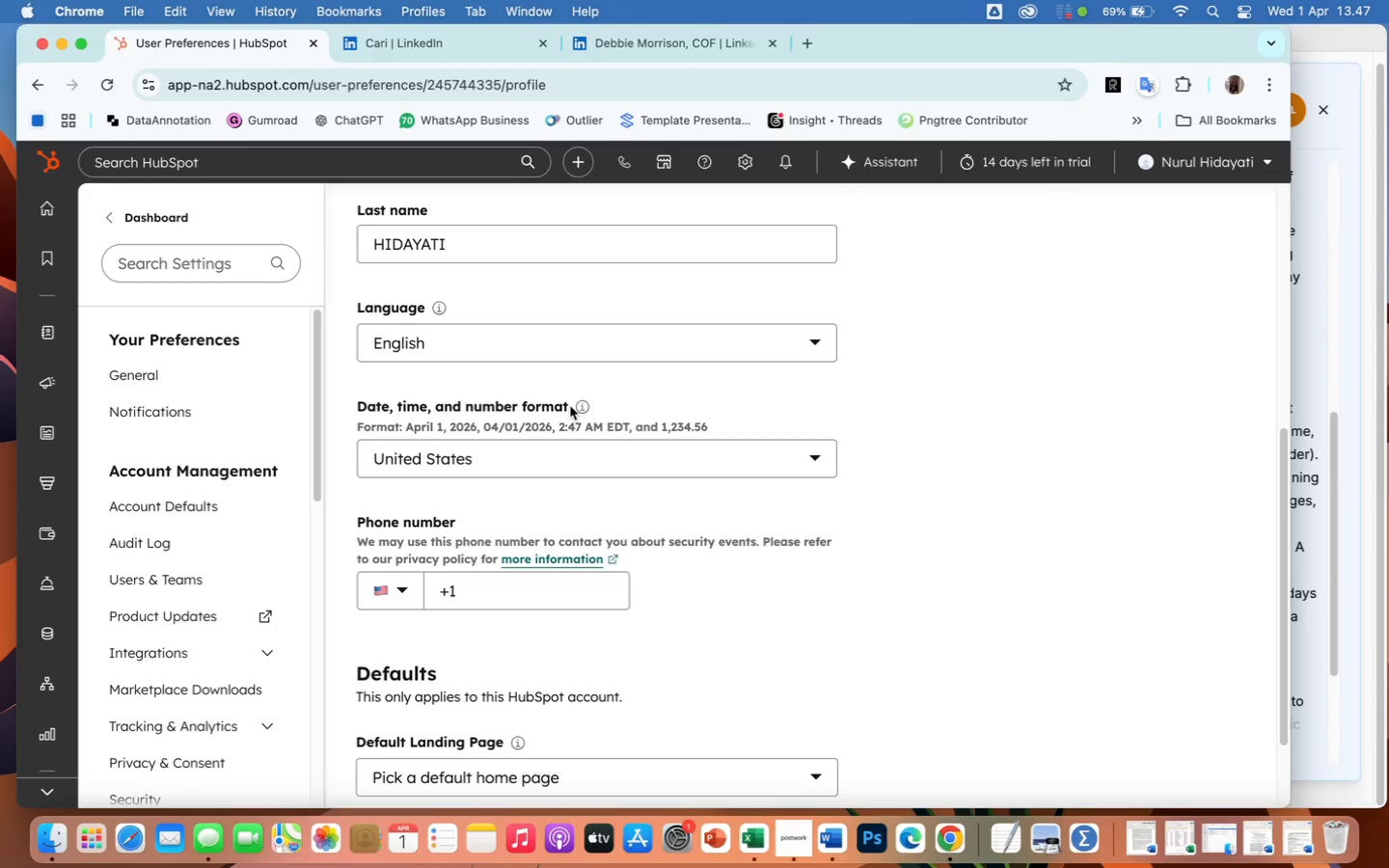 
left_click([547, 455])
 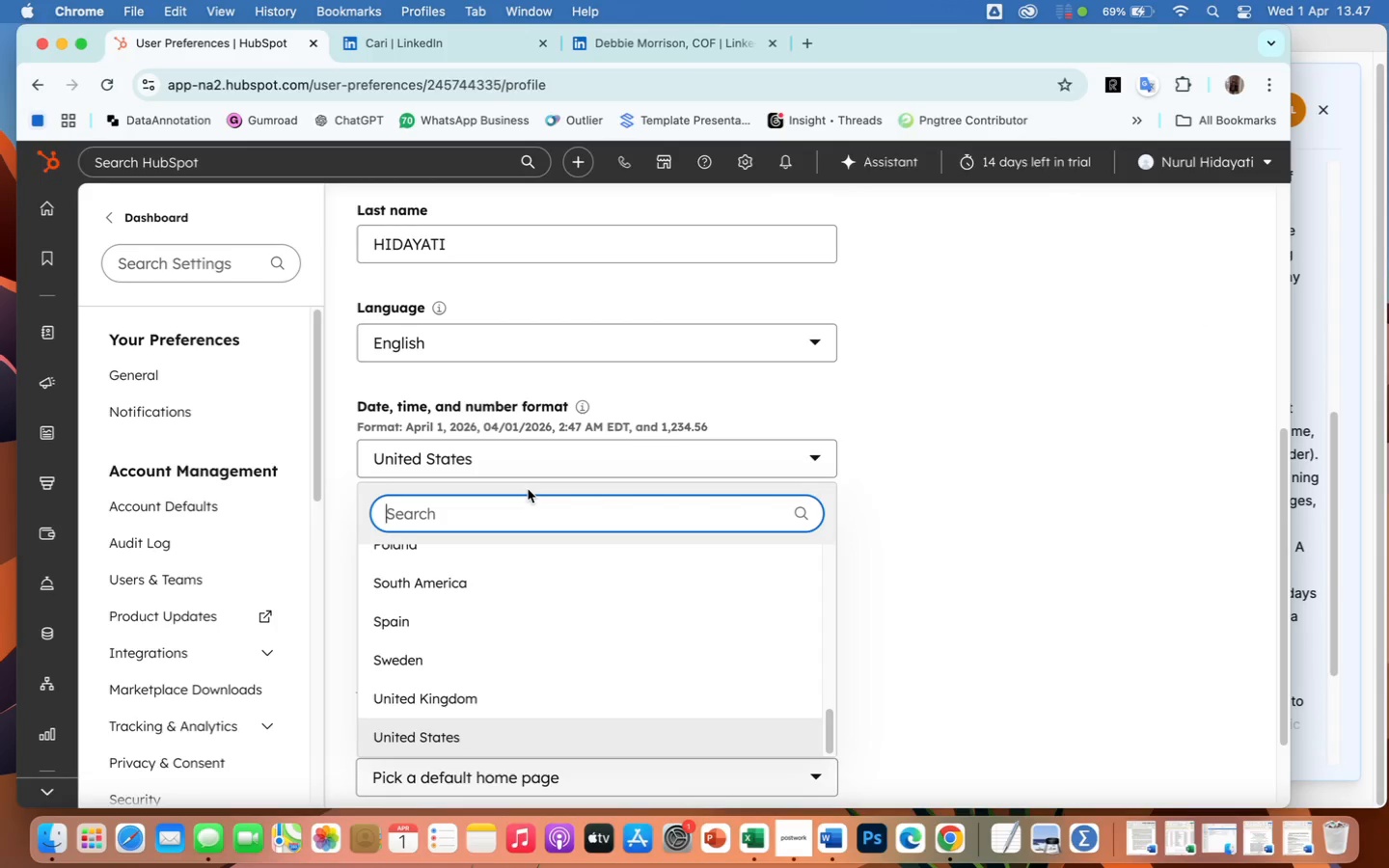 
type(ind)
 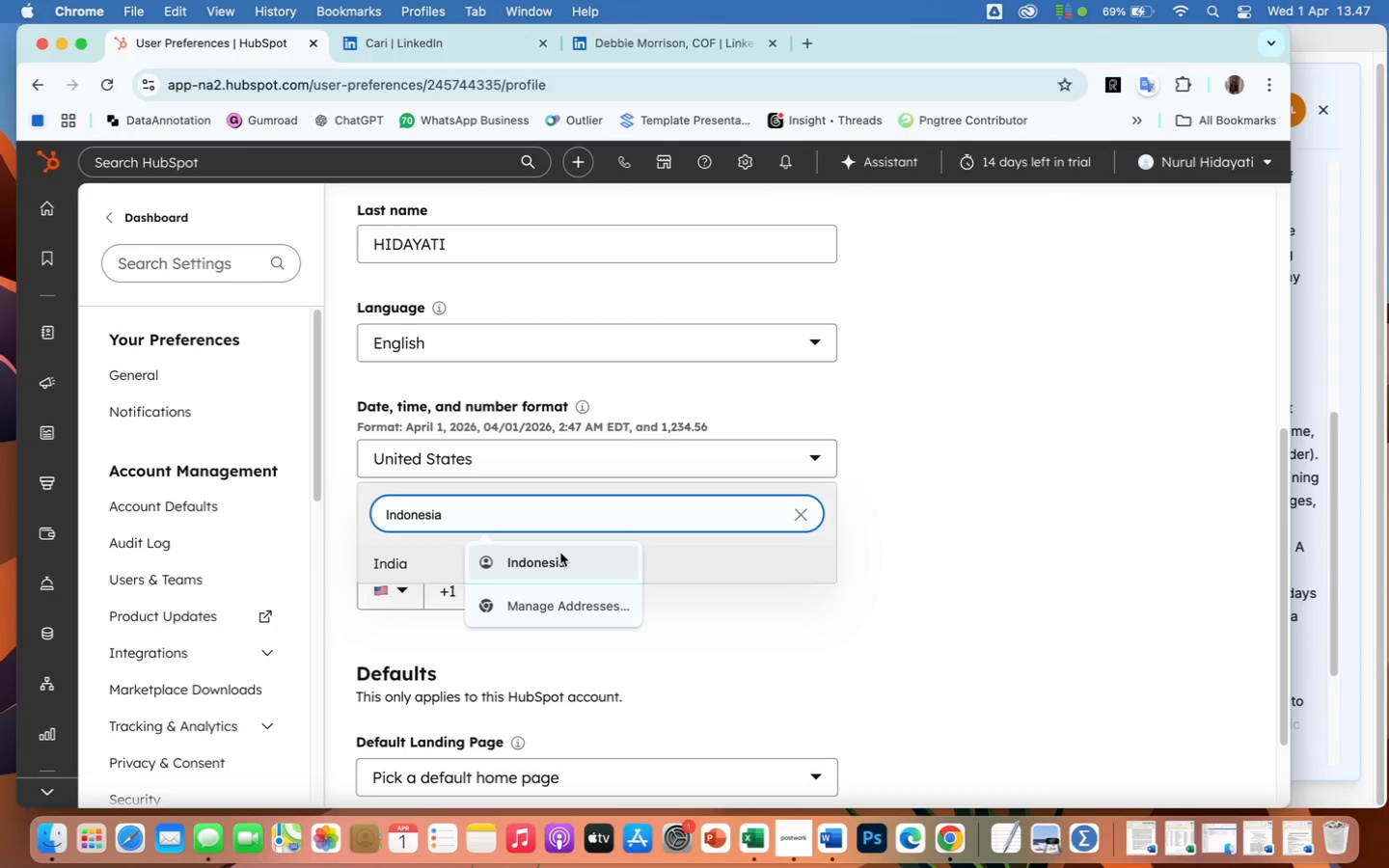 
left_click([558, 565])
 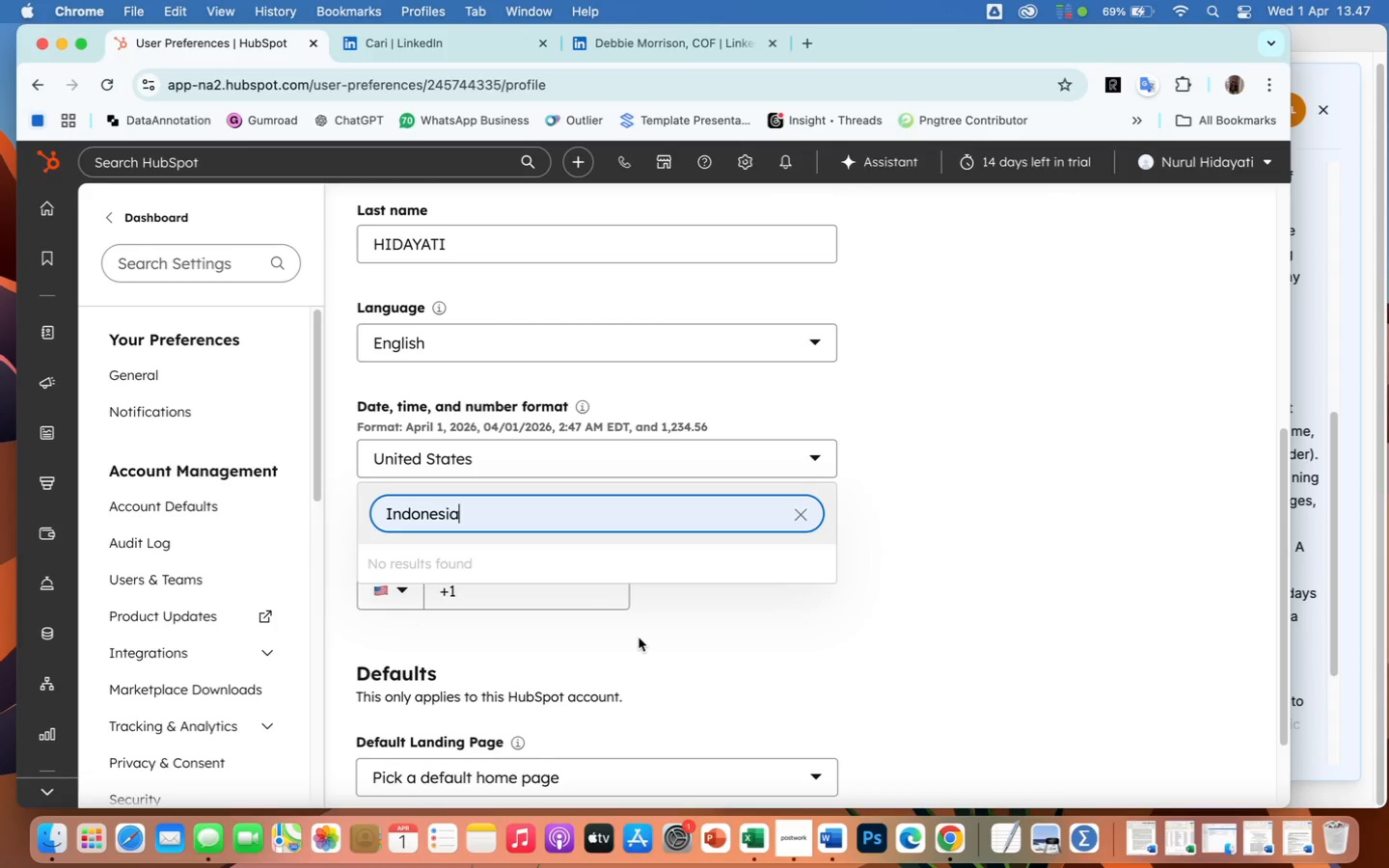 
left_click([639, 637])
 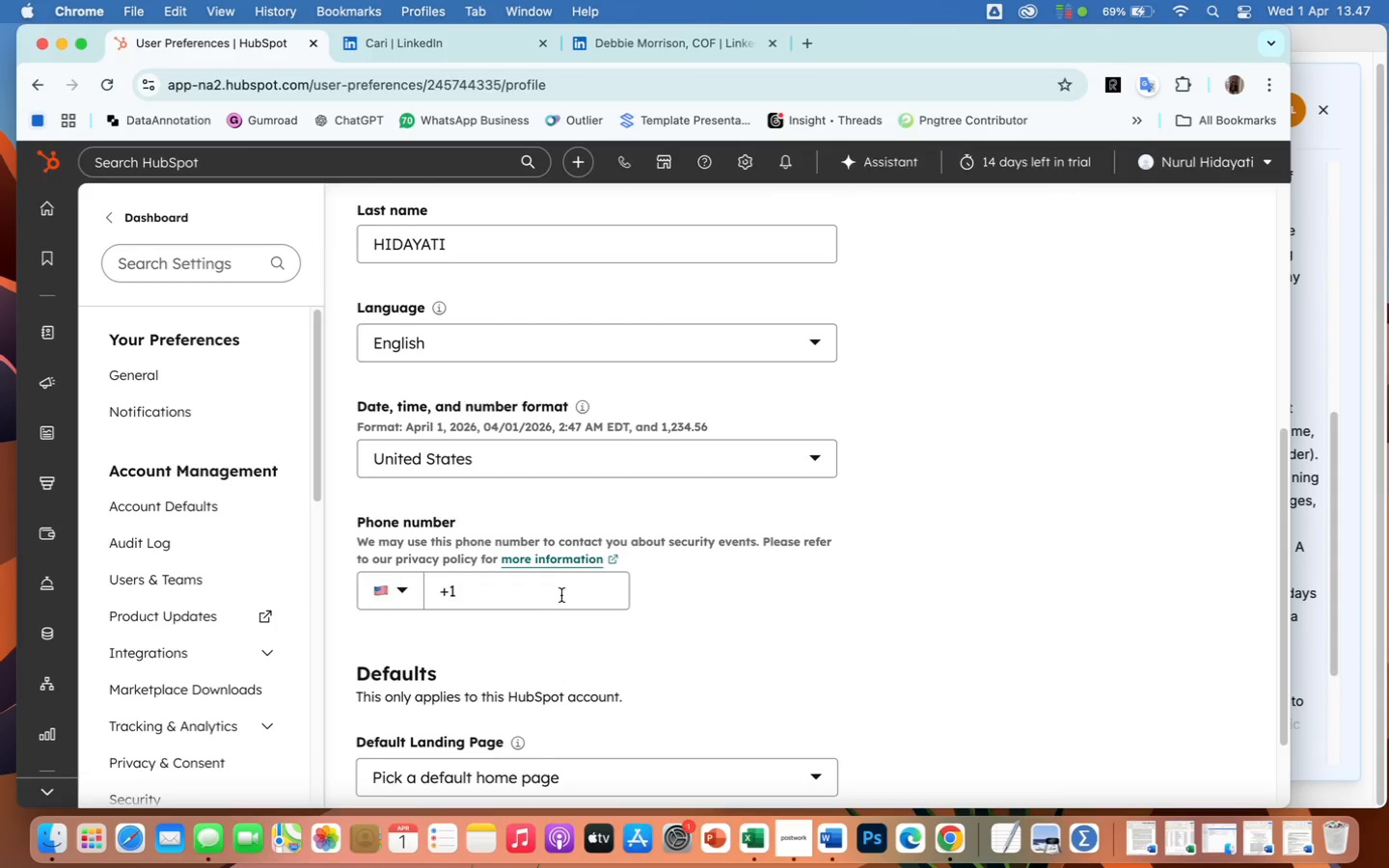 
left_click([550, 586])
 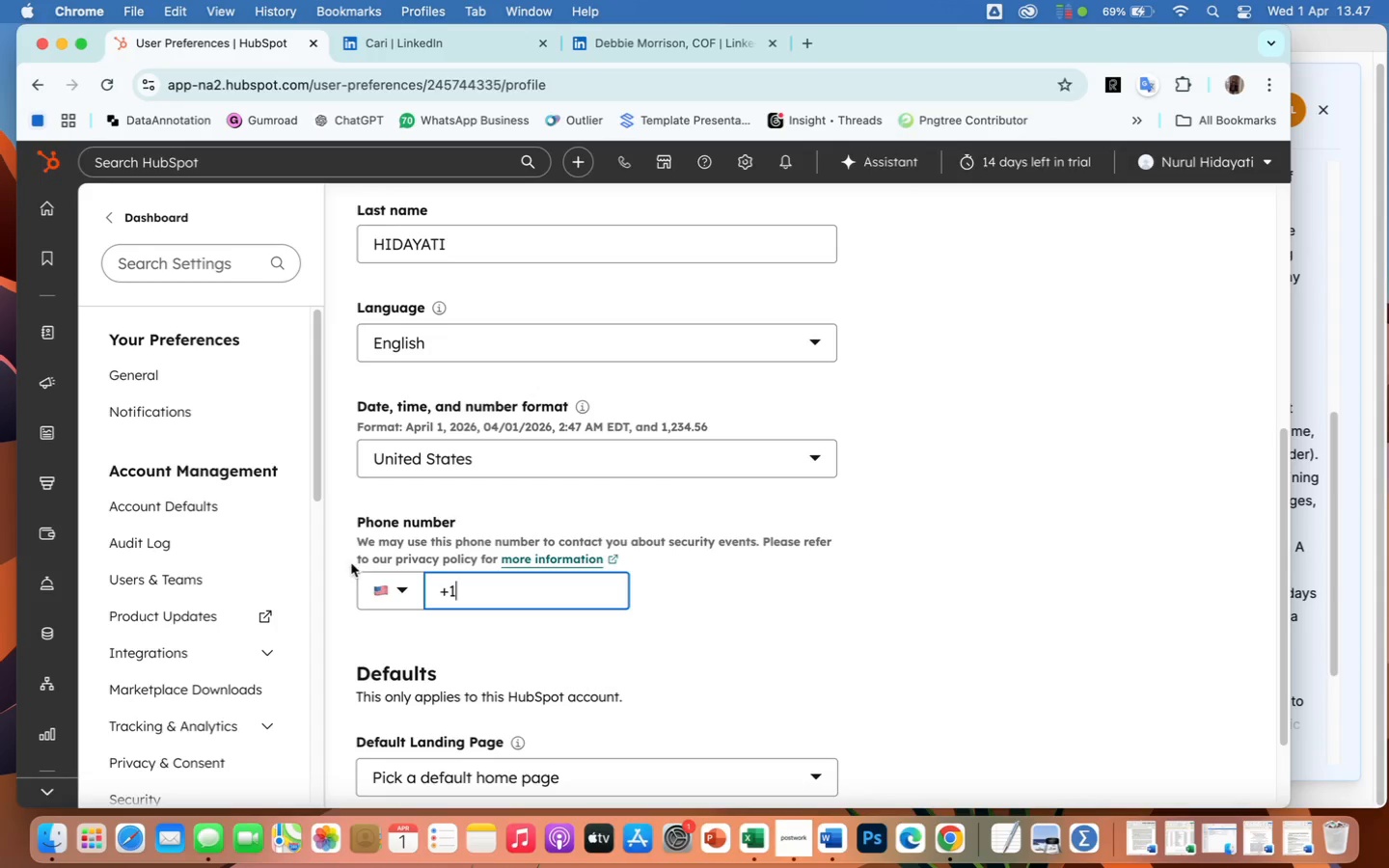 
left_click([390, 581])
 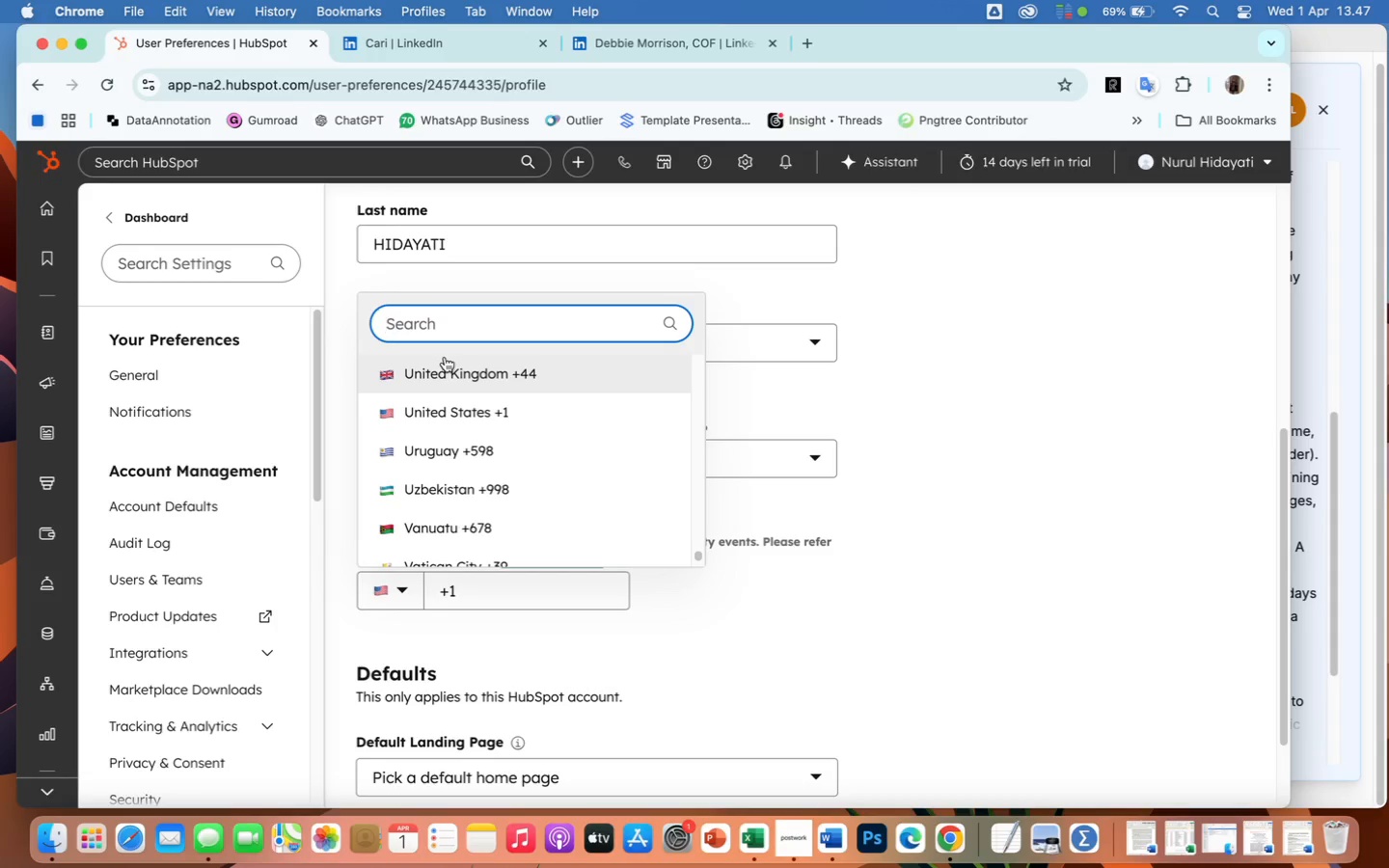 
type(62)
 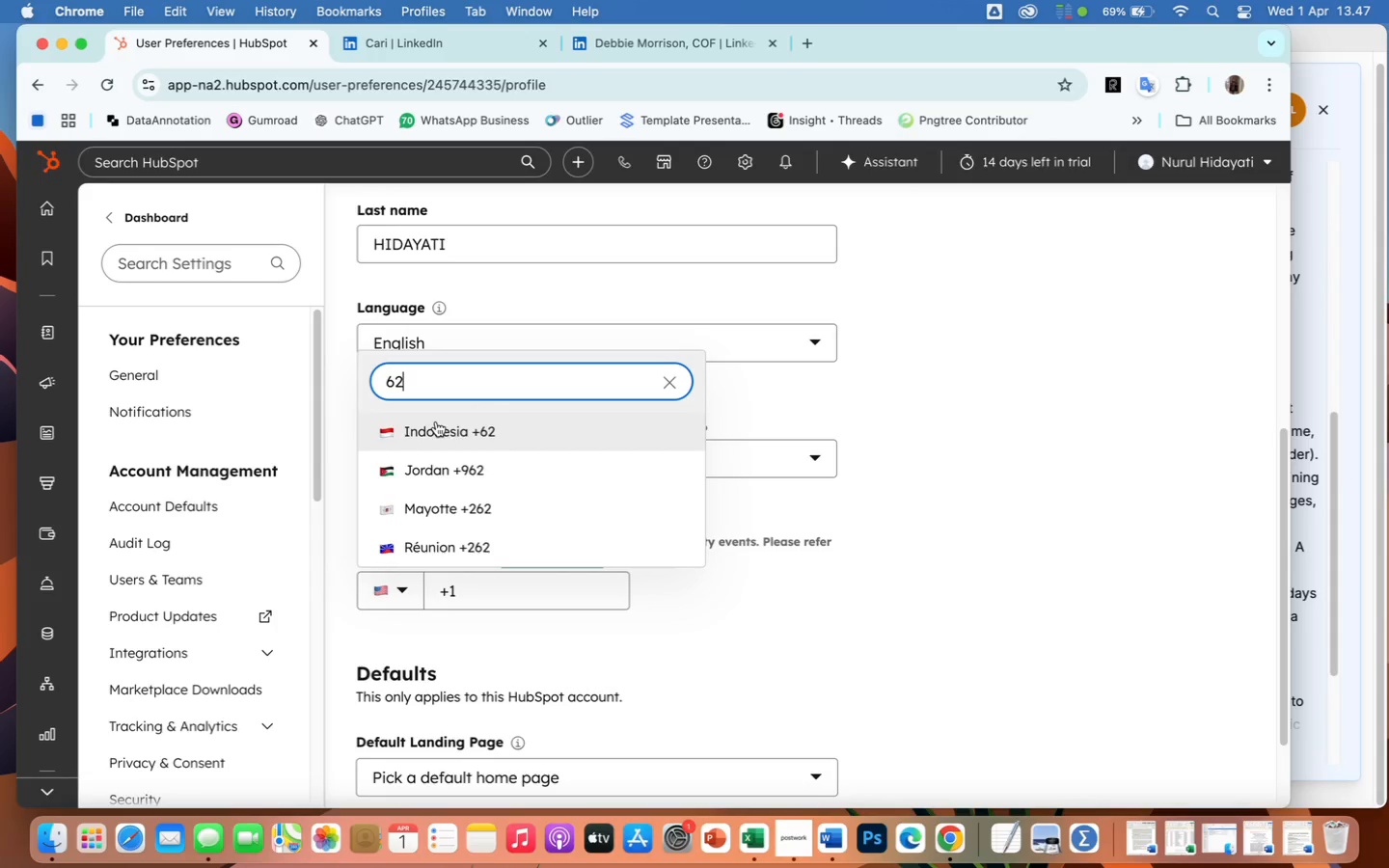 
left_click([445, 429])
 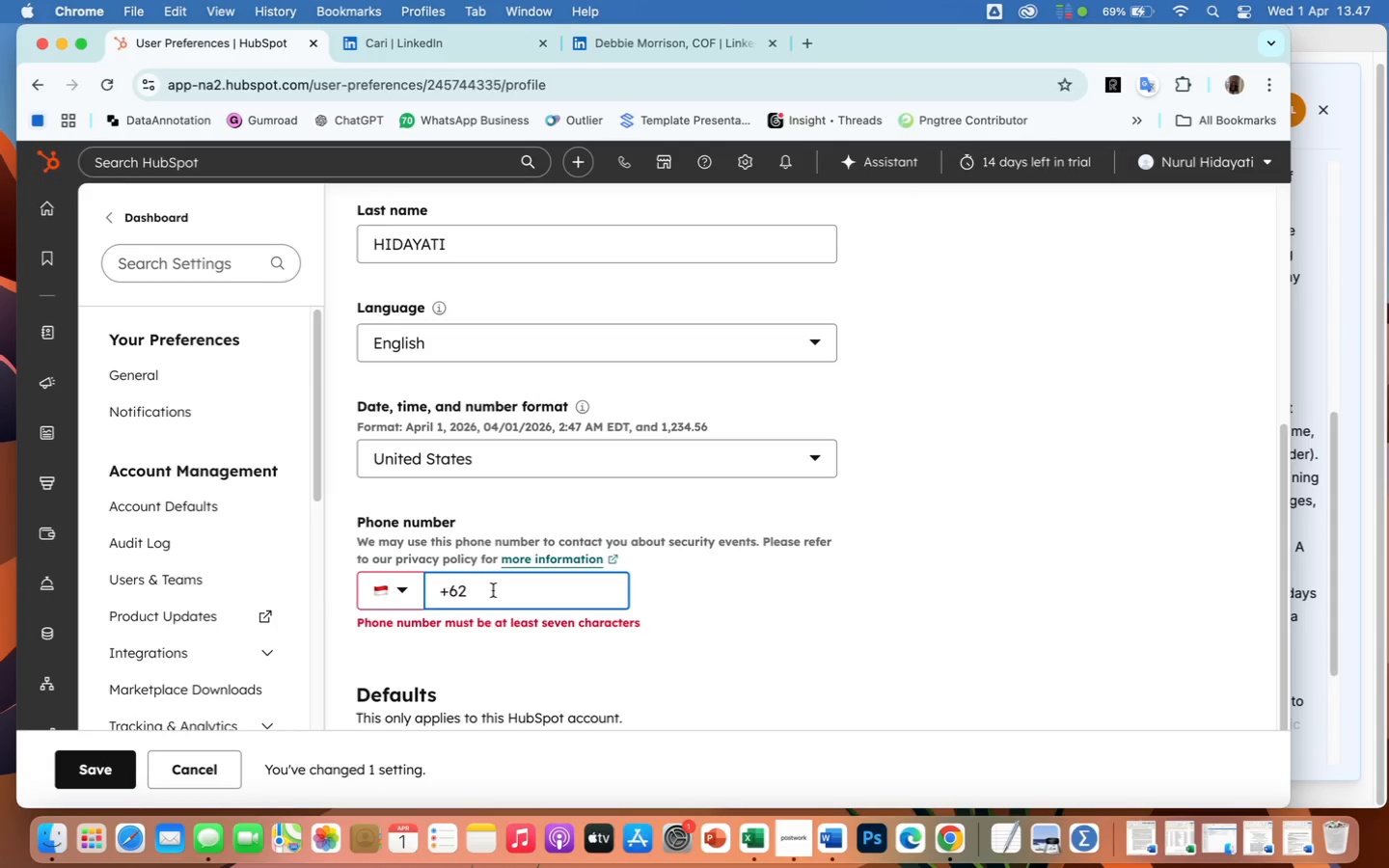 
type(8999814131)
 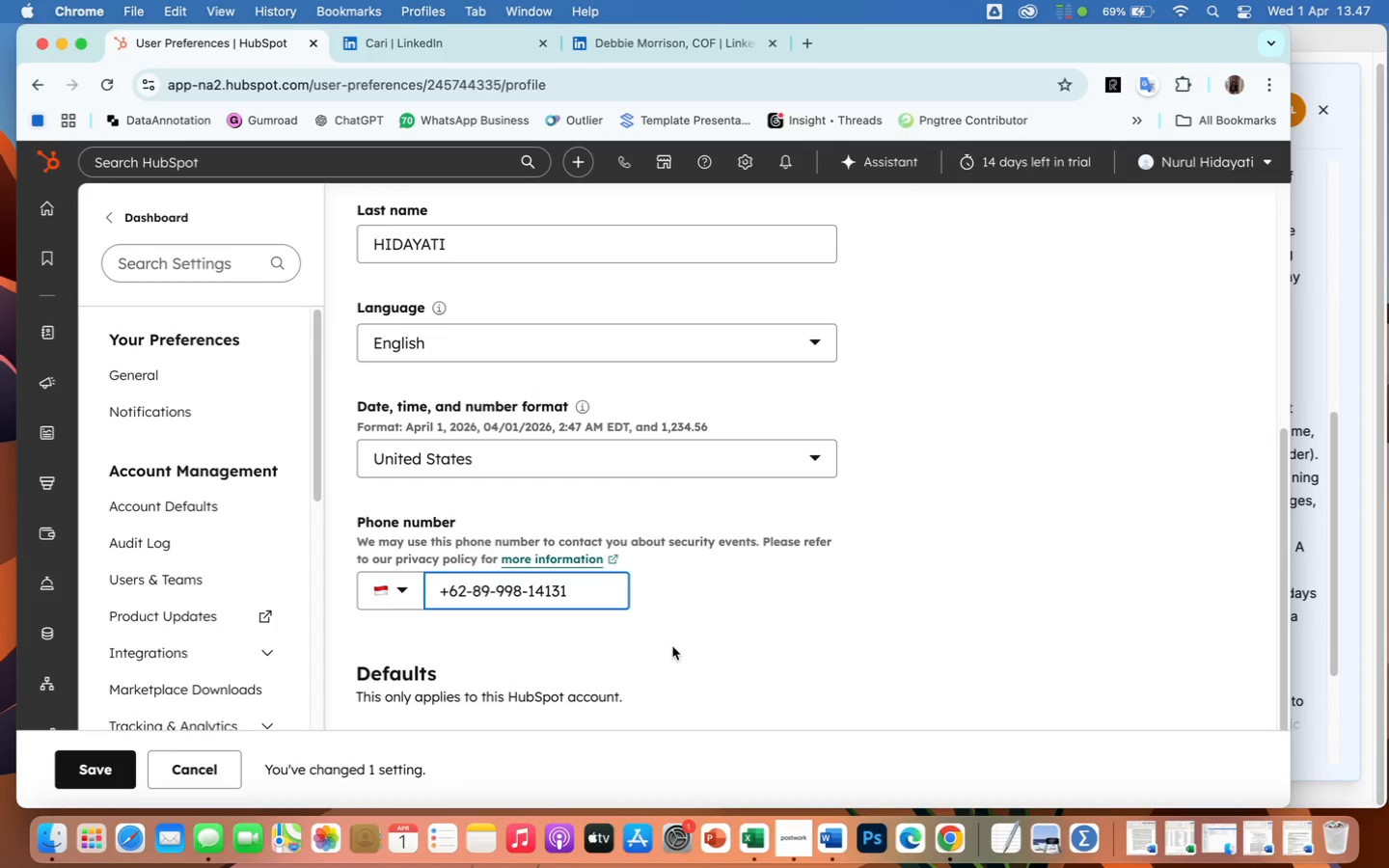 
scroll: coordinate [672, 646], scroll_direction: down, amount: 27.0
 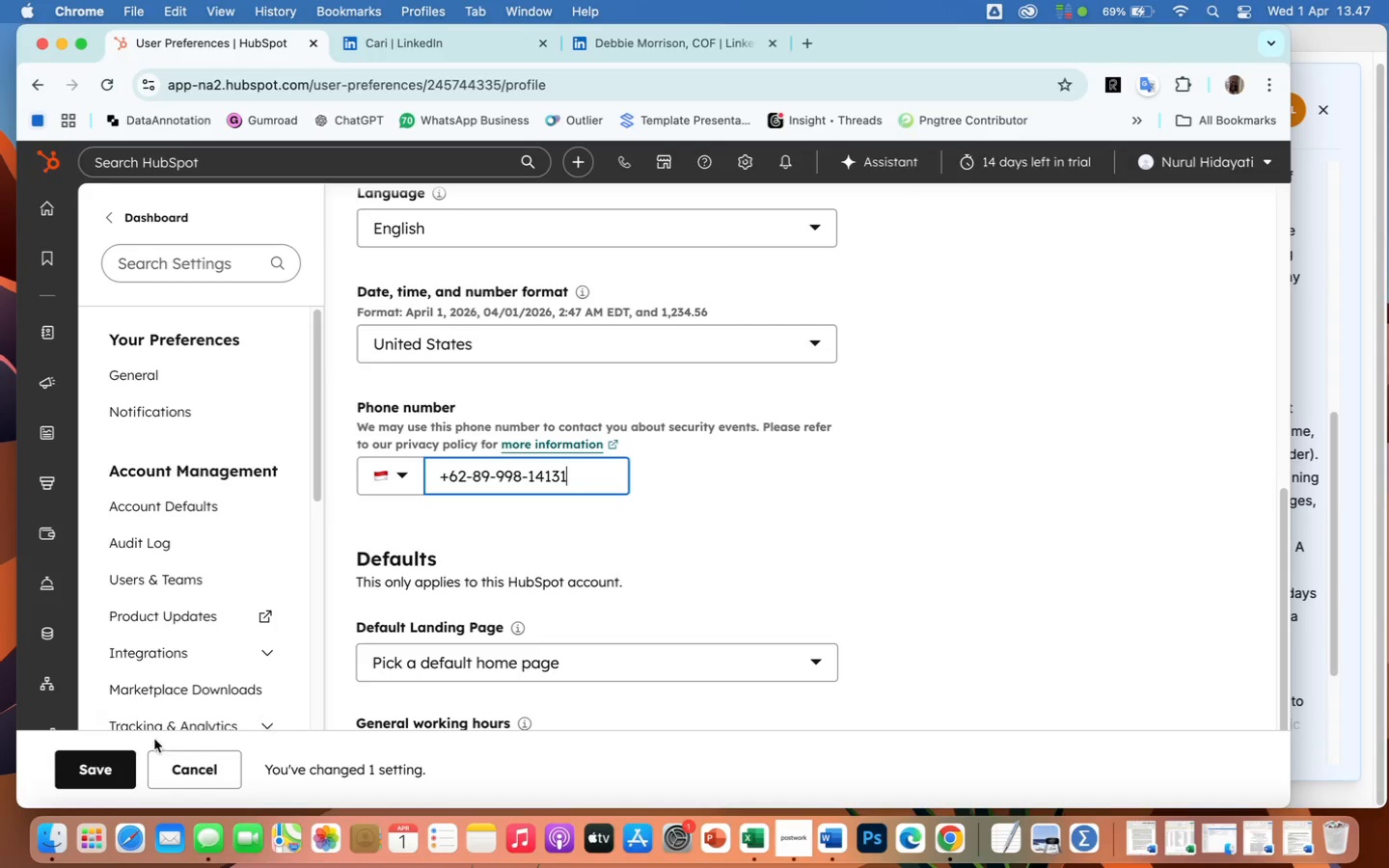 
left_click([113, 768])
 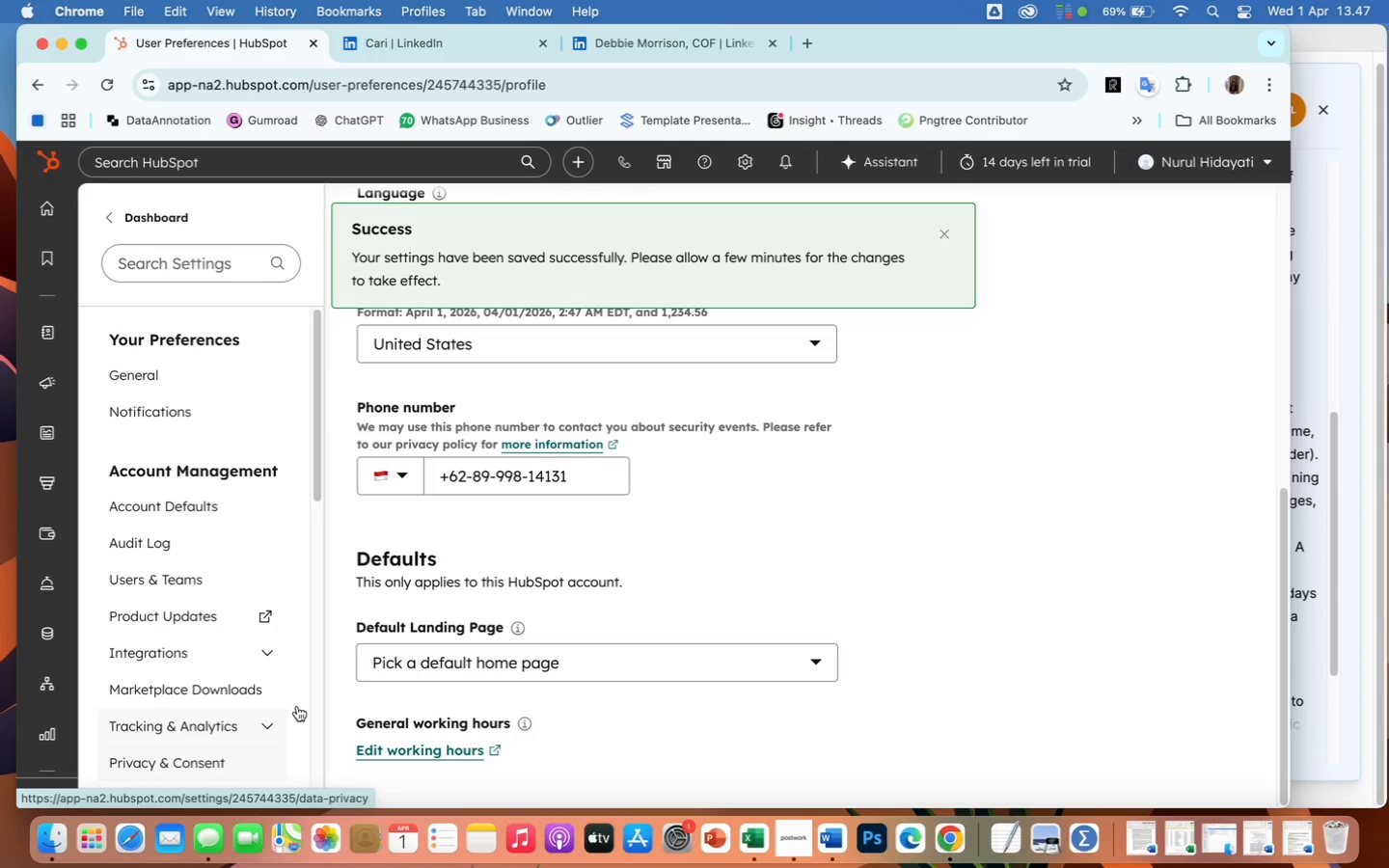 
scroll: coordinate [779, 685], scroll_direction: down, amount: 19.0
 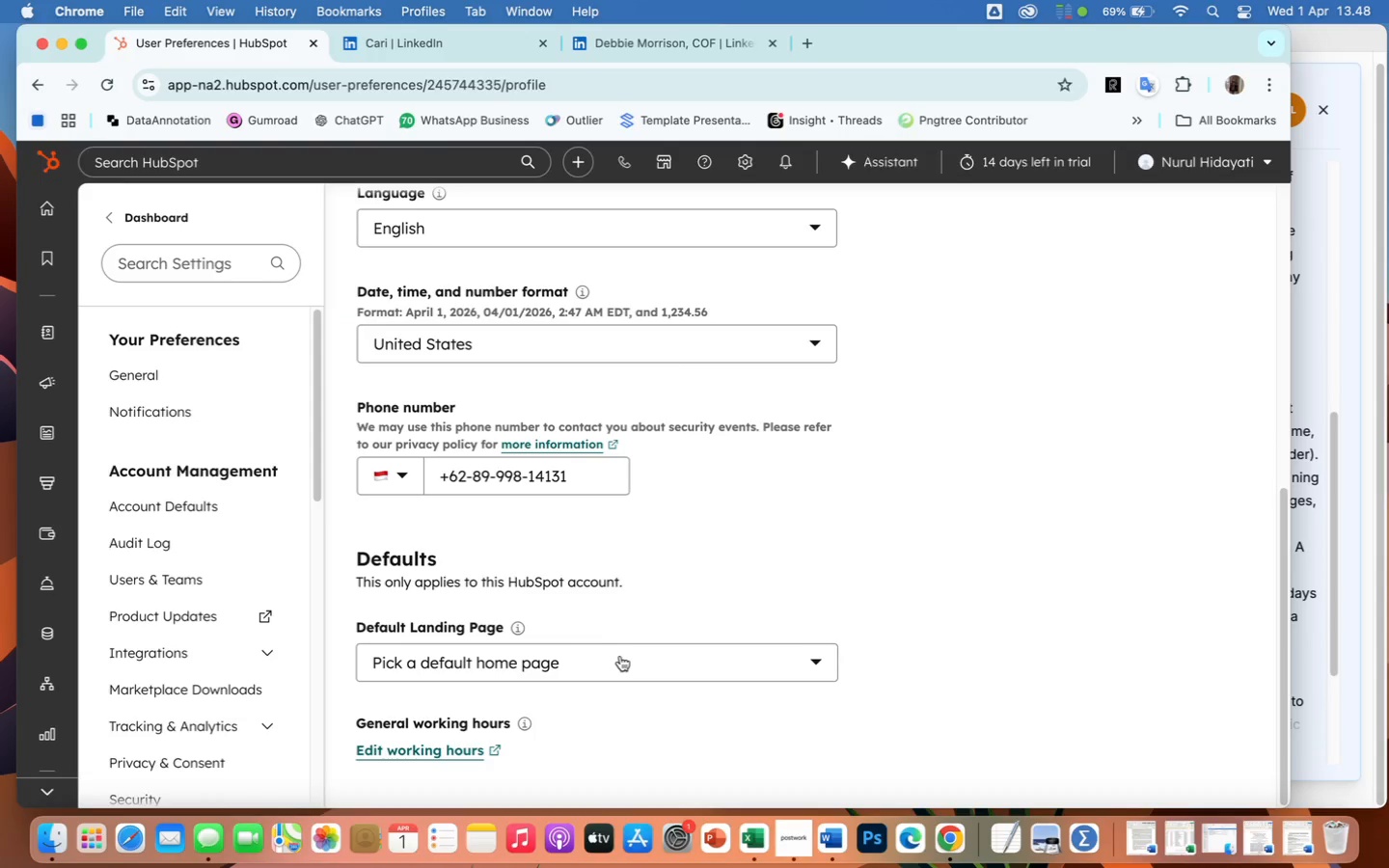 
left_click([631, 657])
 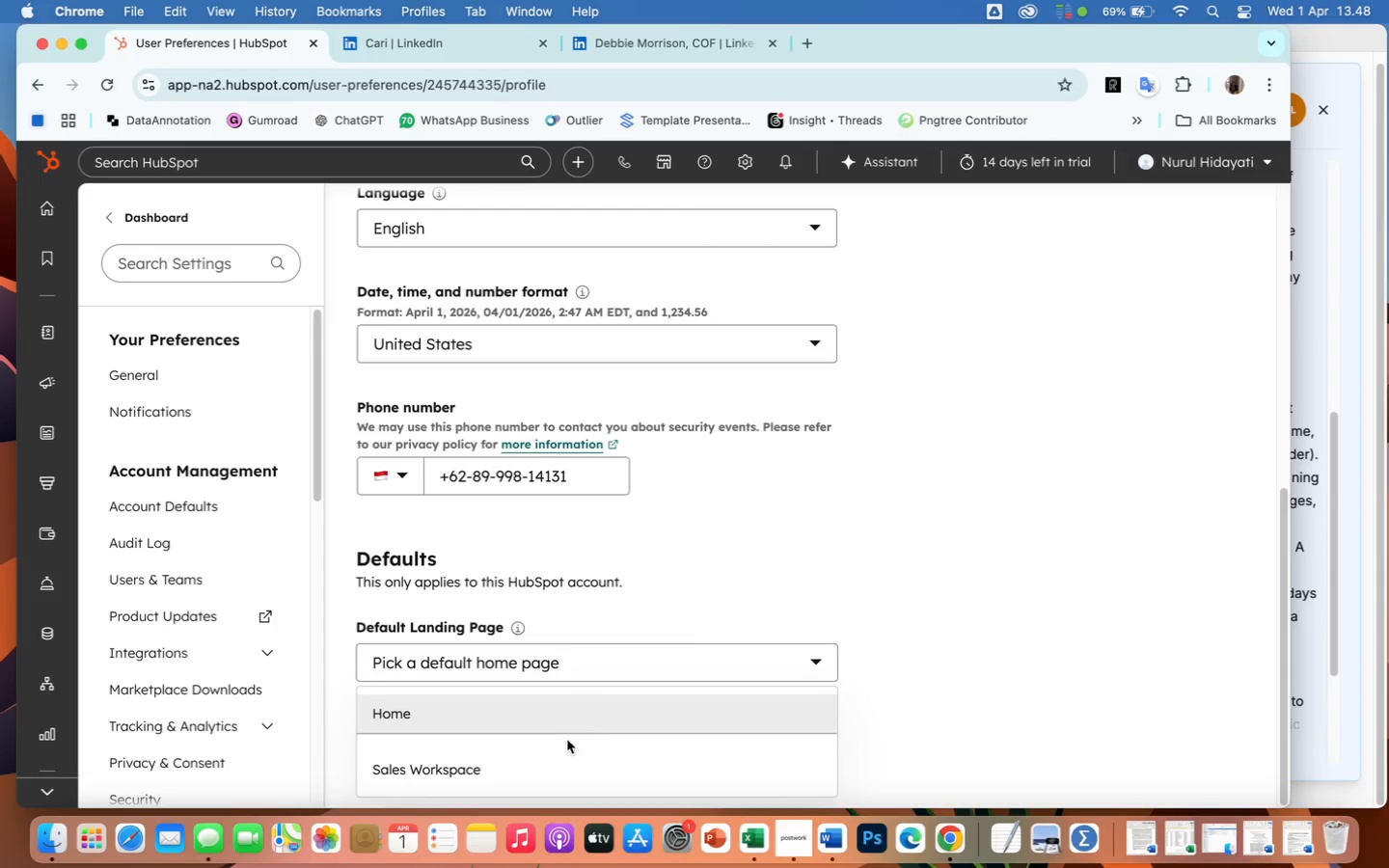 
scroll: coordinate [566, 748], scroll_direction: down, amount: 30.0
 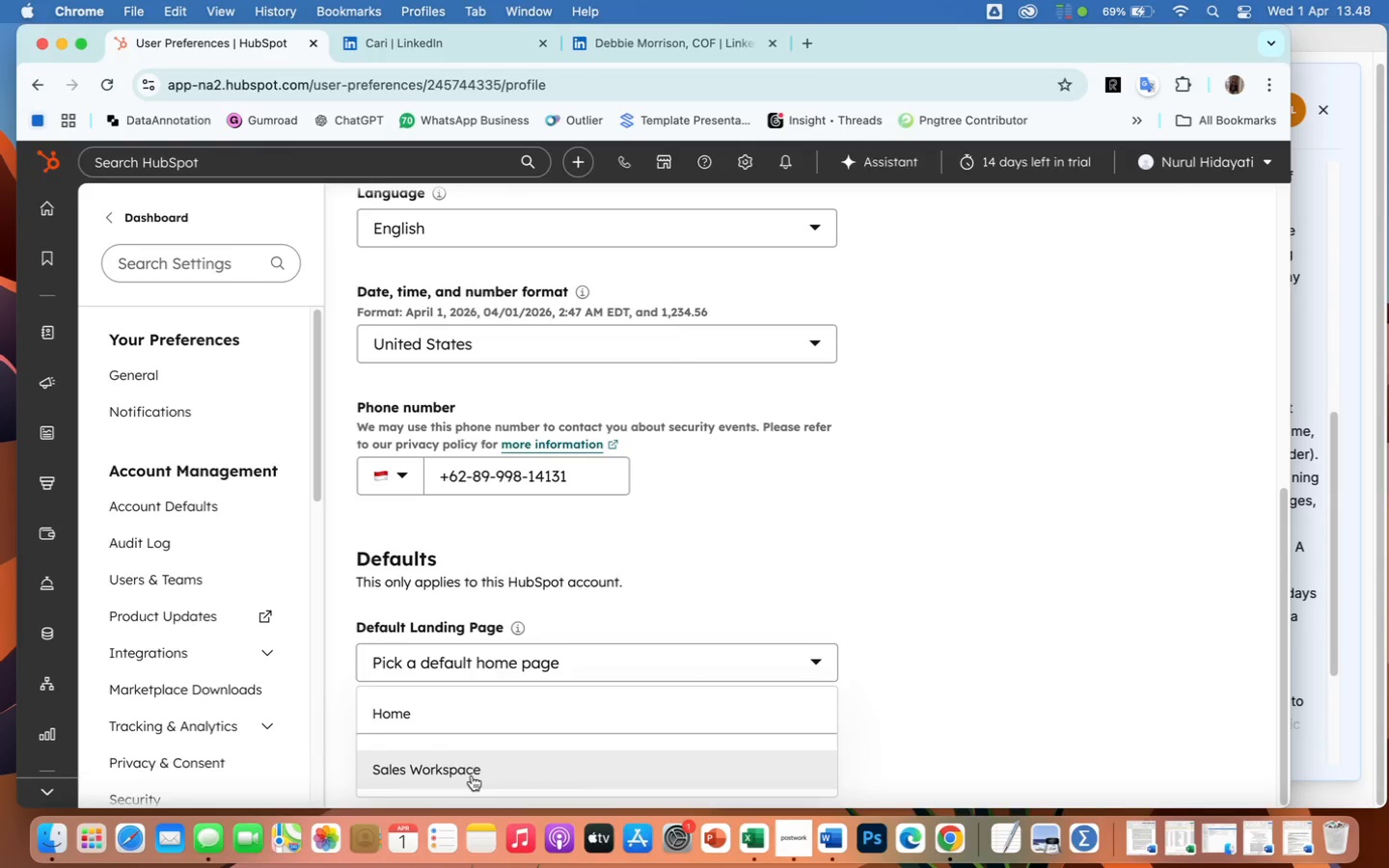 
left_click([472, 775])
 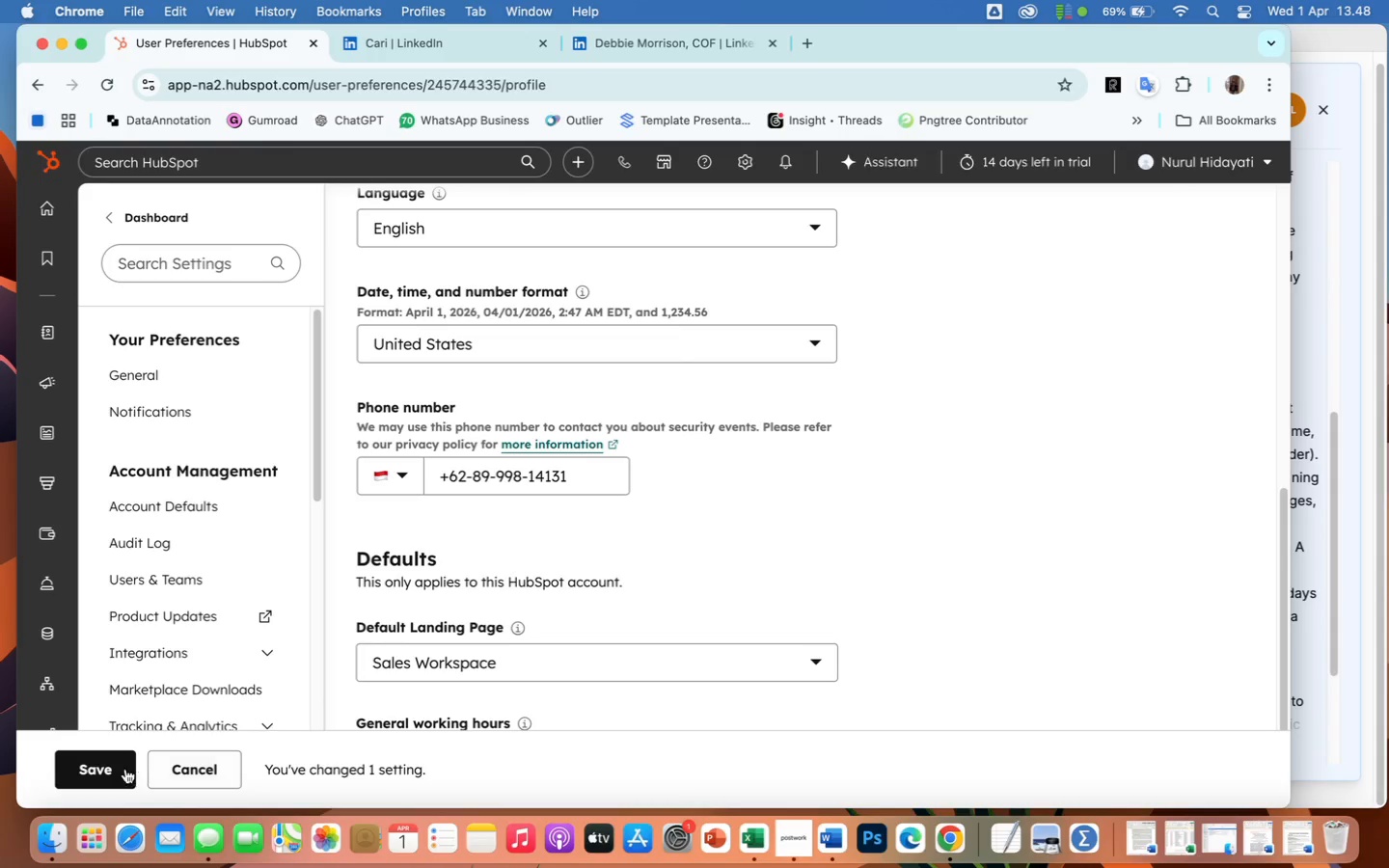 
left_click([111, 769])
 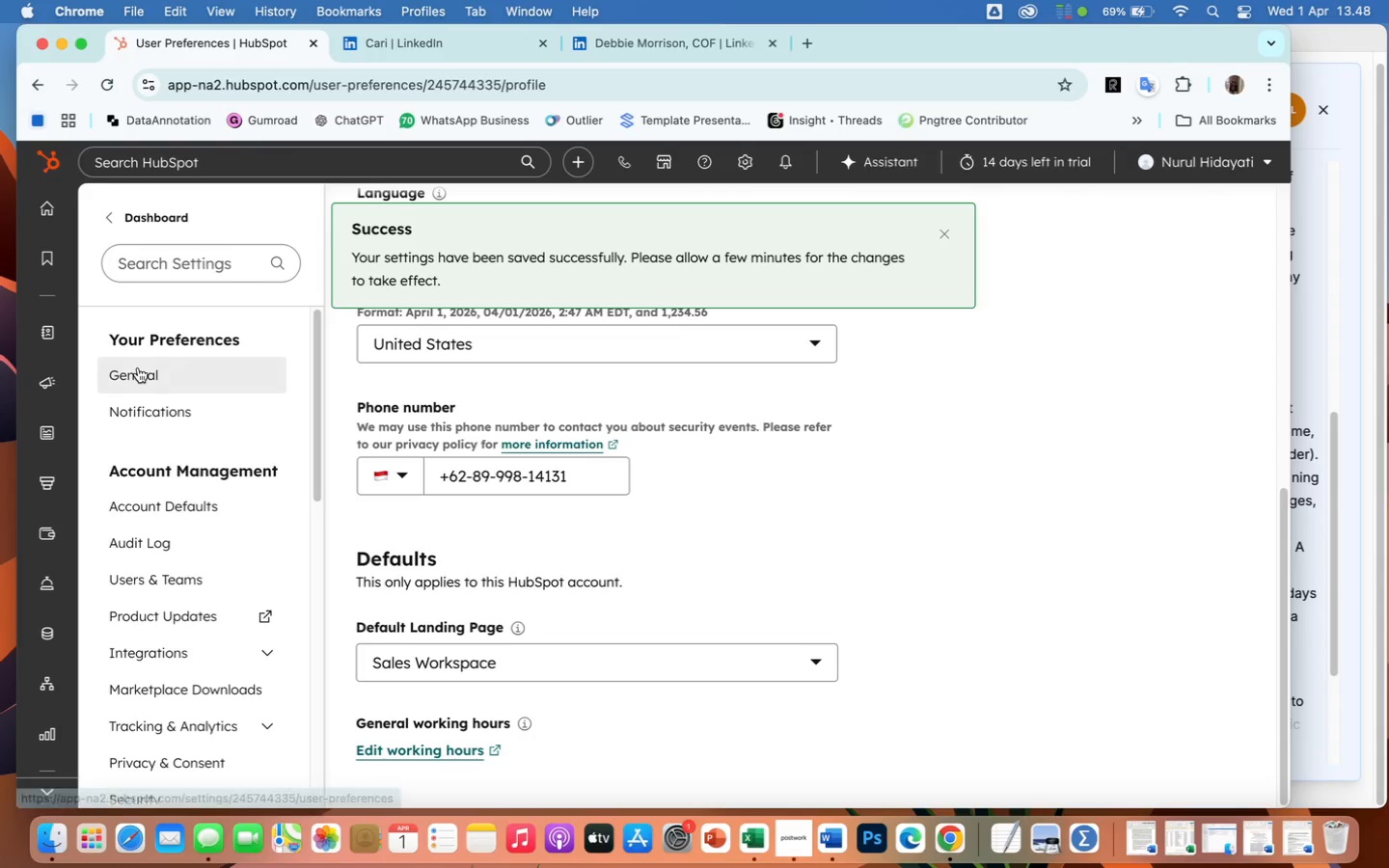 
scroll: coordinate [153, 681], scroll_direction: down, amount: 49.0
 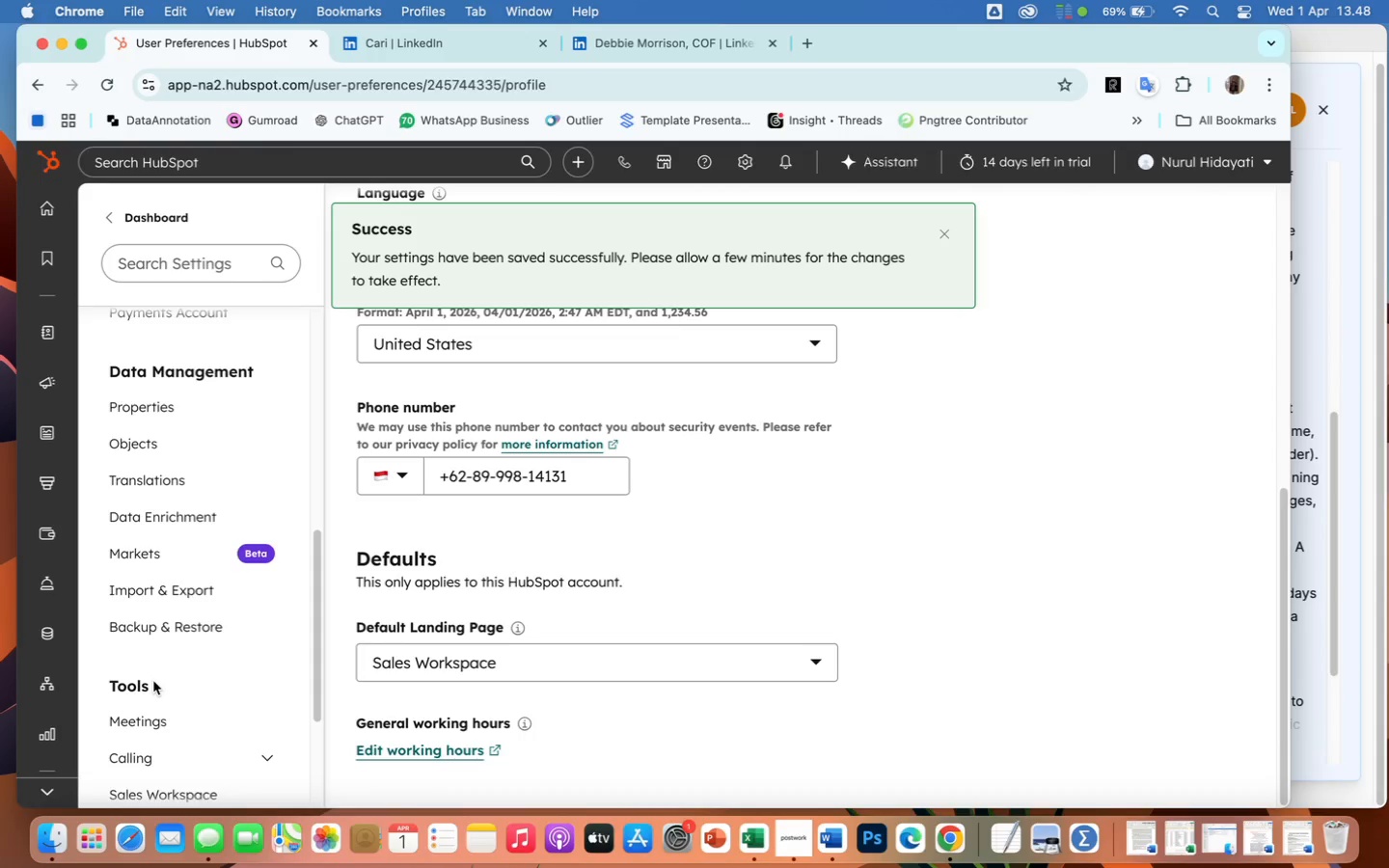 
scroll: coordinate [743, 519], scroll_direction: up, amount: 85.0
 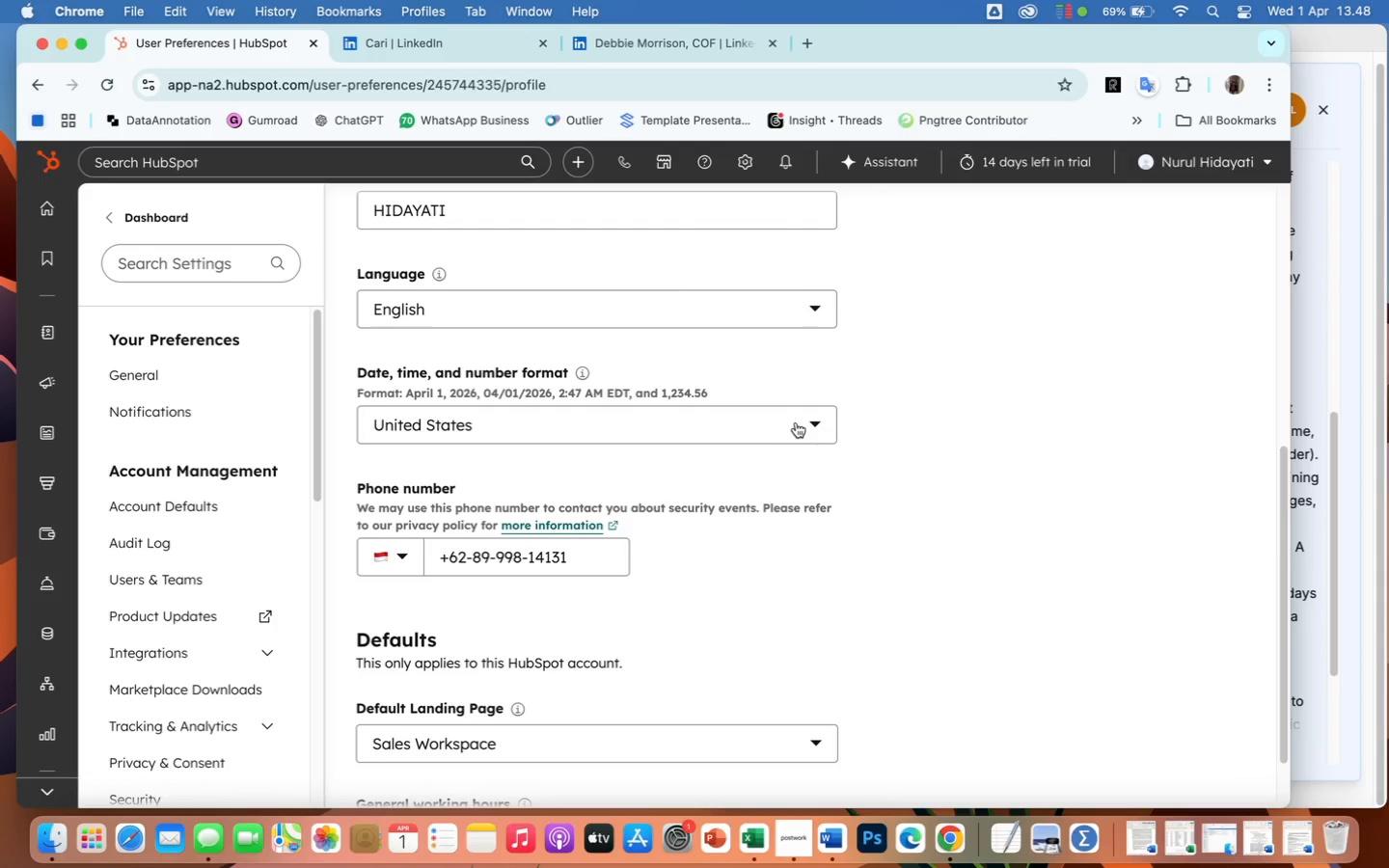 
left_click([794, 418])
 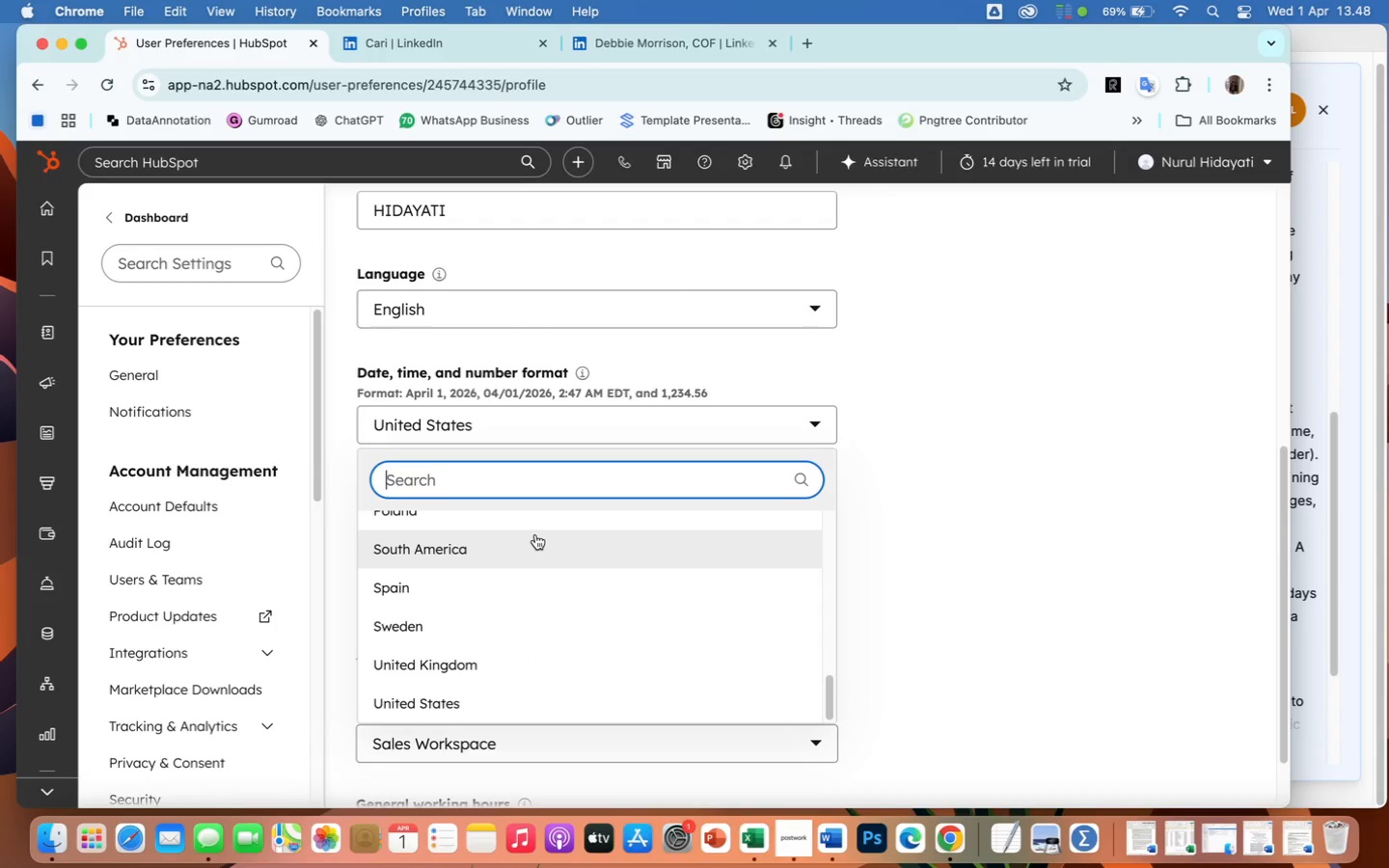 
type(ind)
 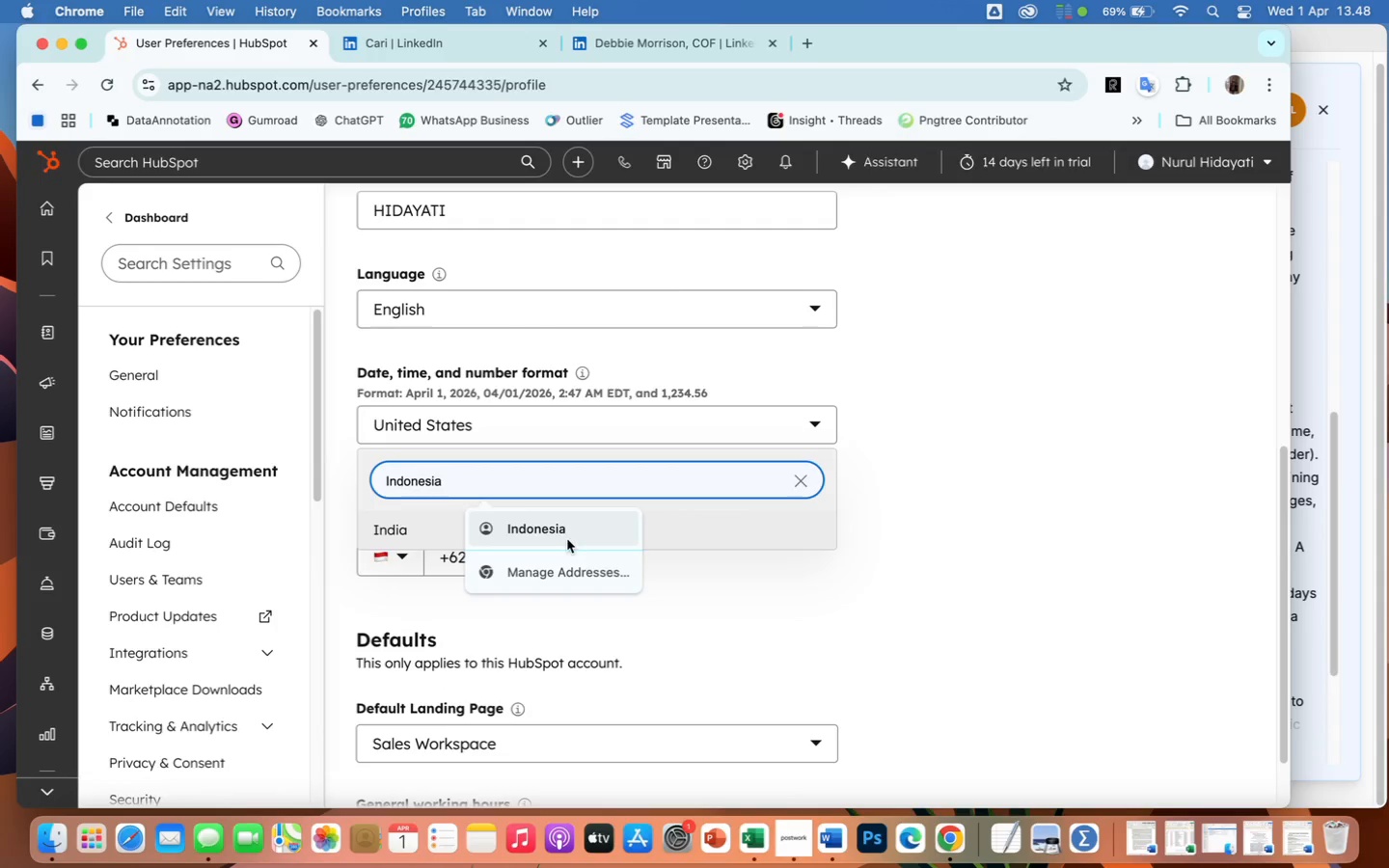 
left_click([562, 531])
 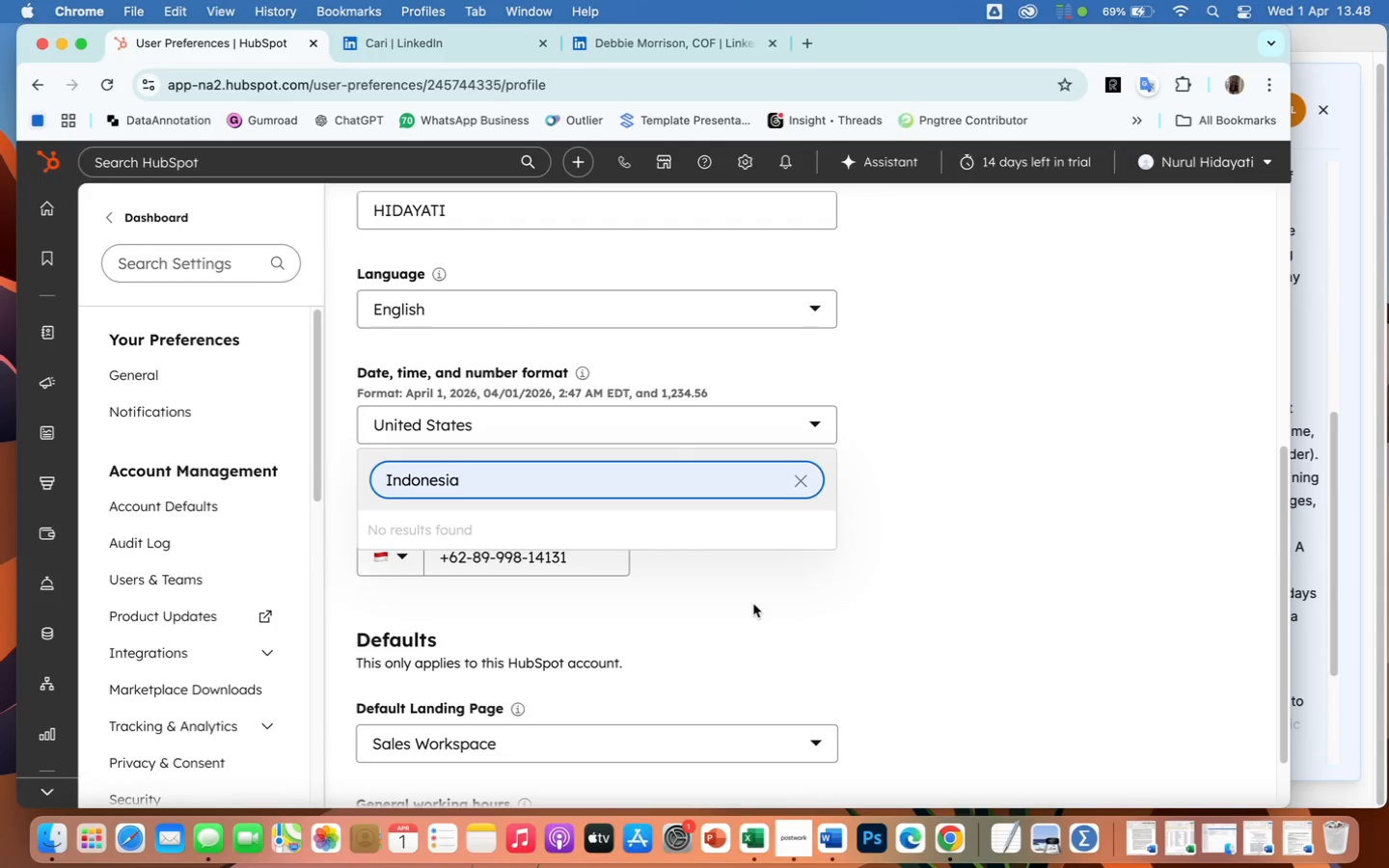 
left_click([753, 604])
 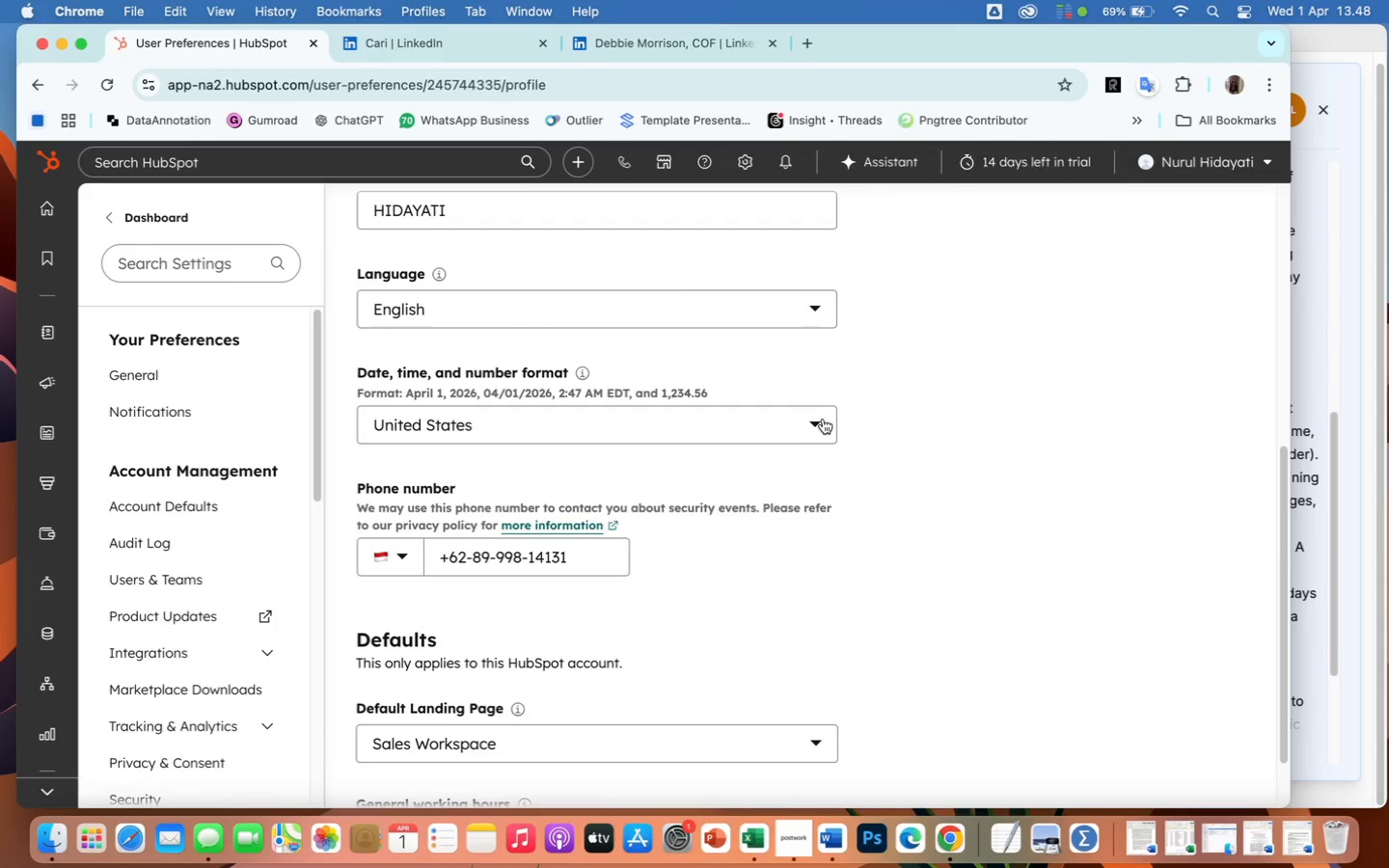 
scroll: coordinate [857, 411], scroll_direction: up, amount: 153.0
 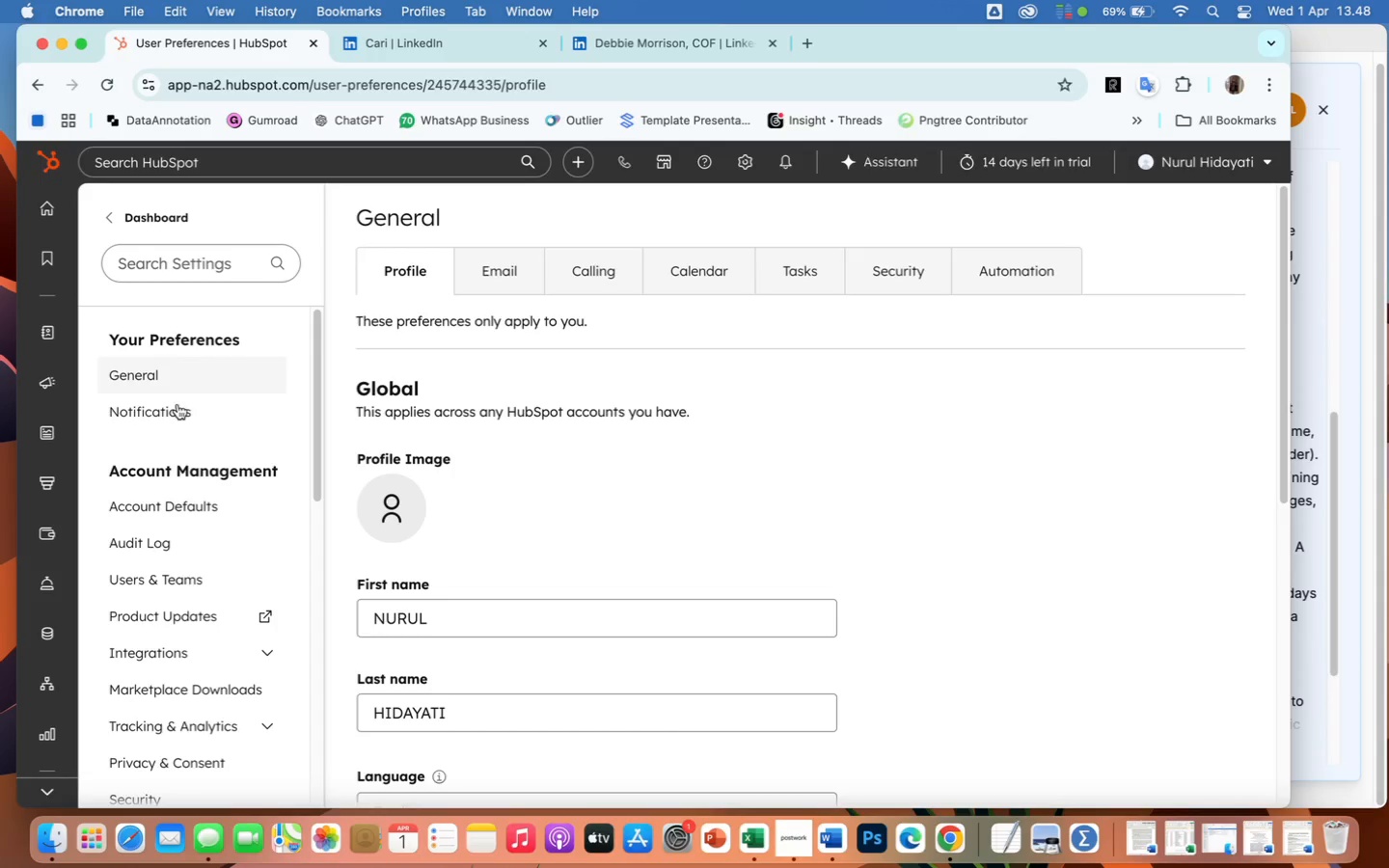 
left_click([149, 372])
 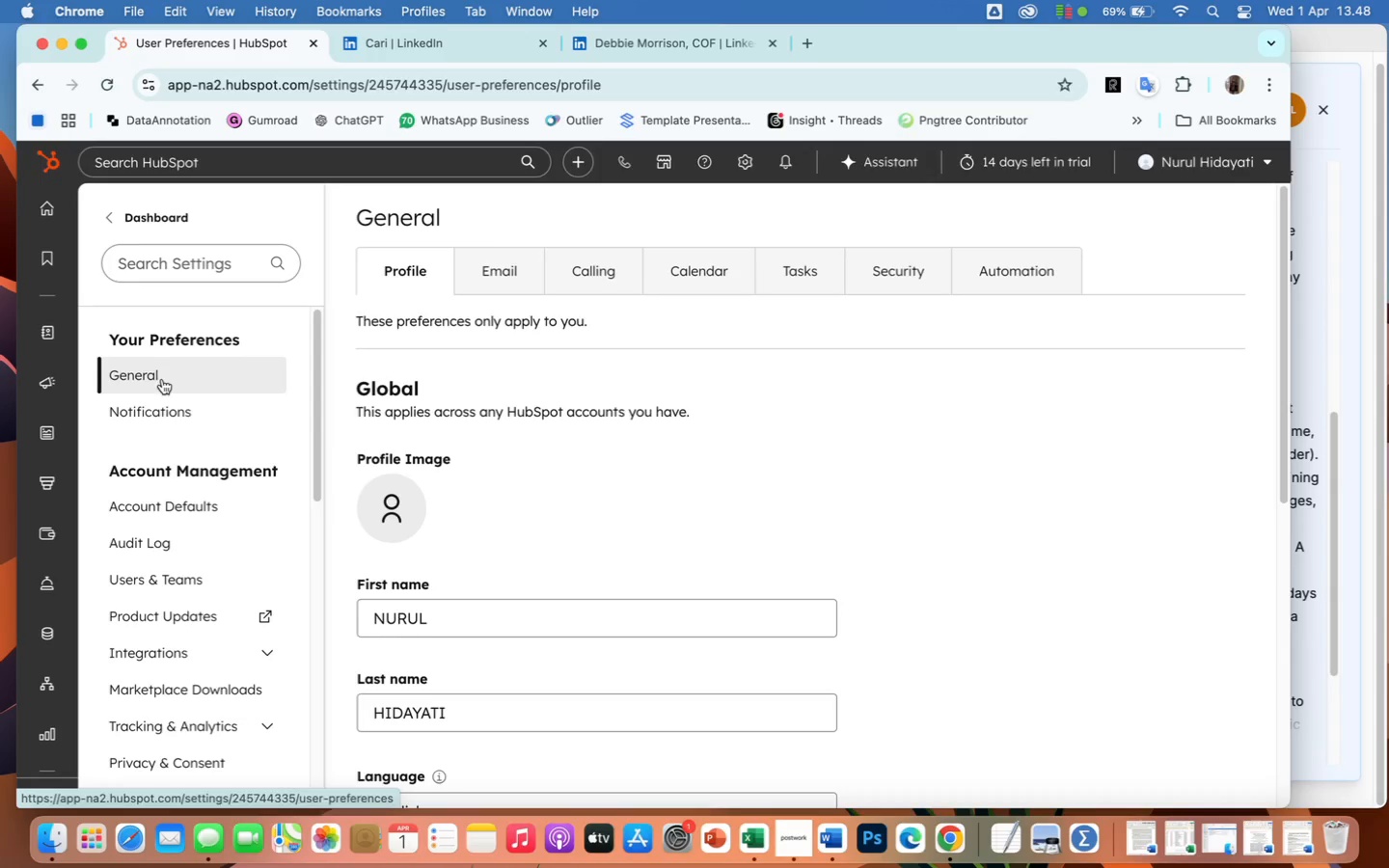 
scroll: coordinate [428, 636], scroll_direction: down, amount: 60.0
 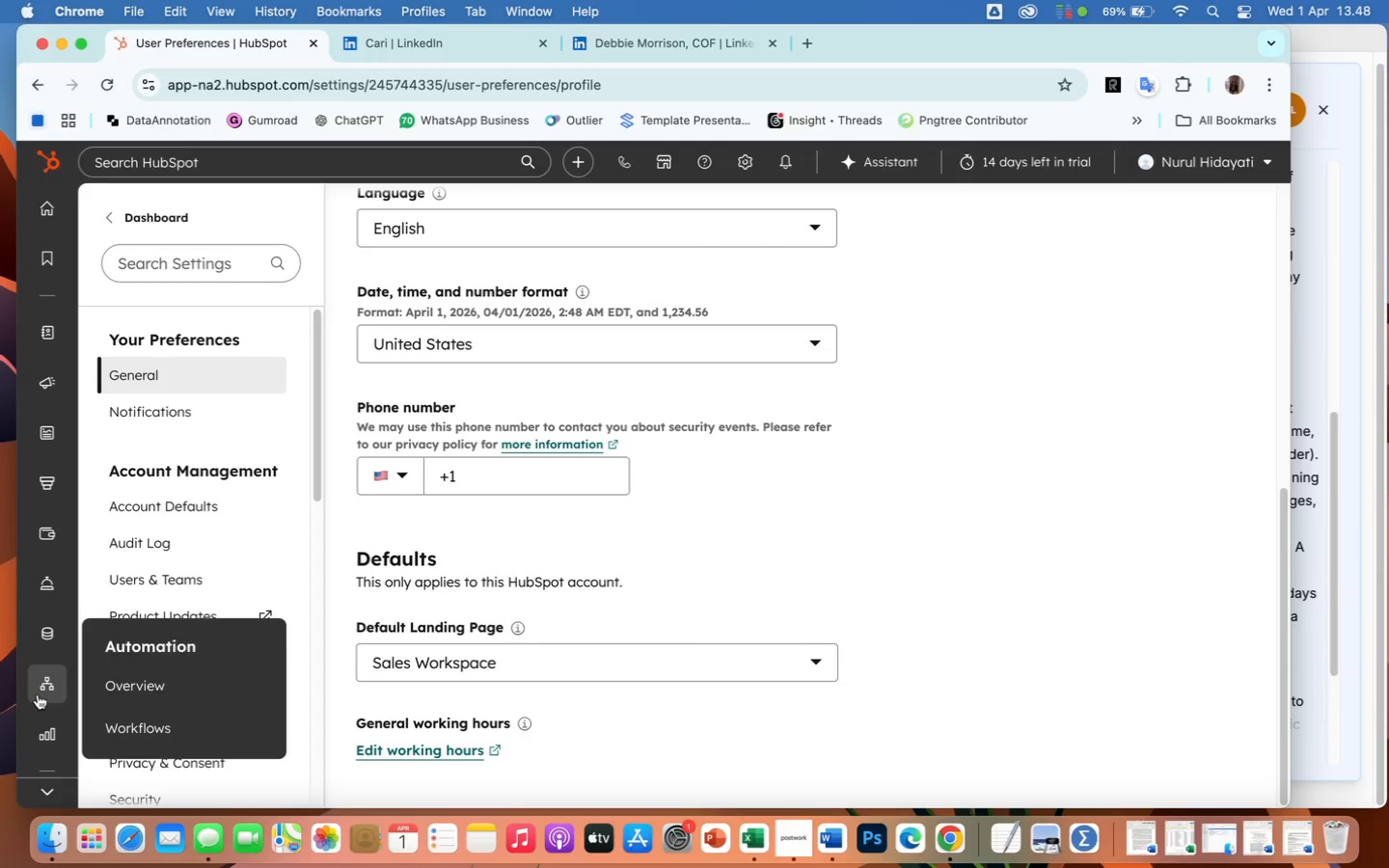 
left_click([47, 680])
 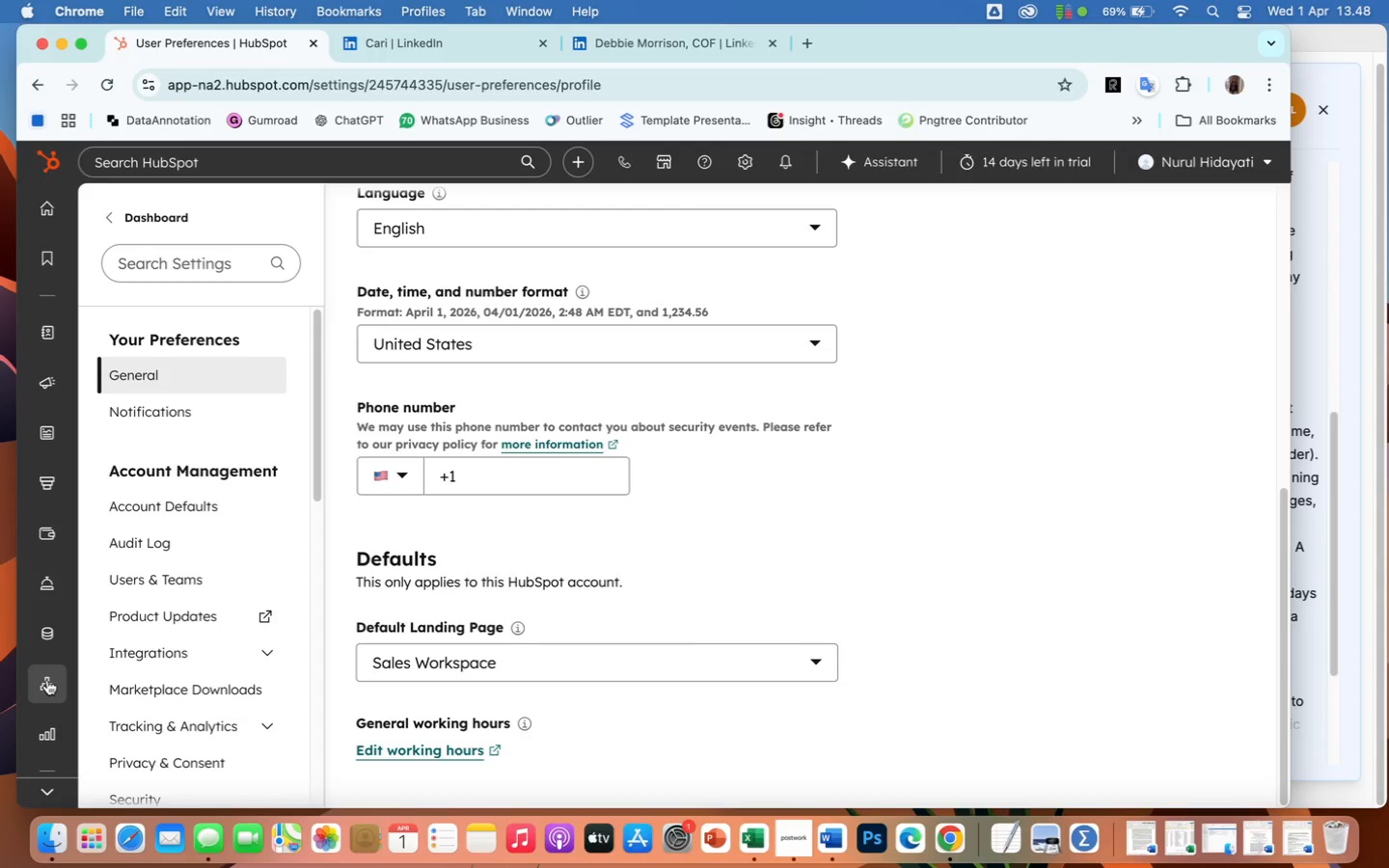 
key(Shift+ShiftLeft)
 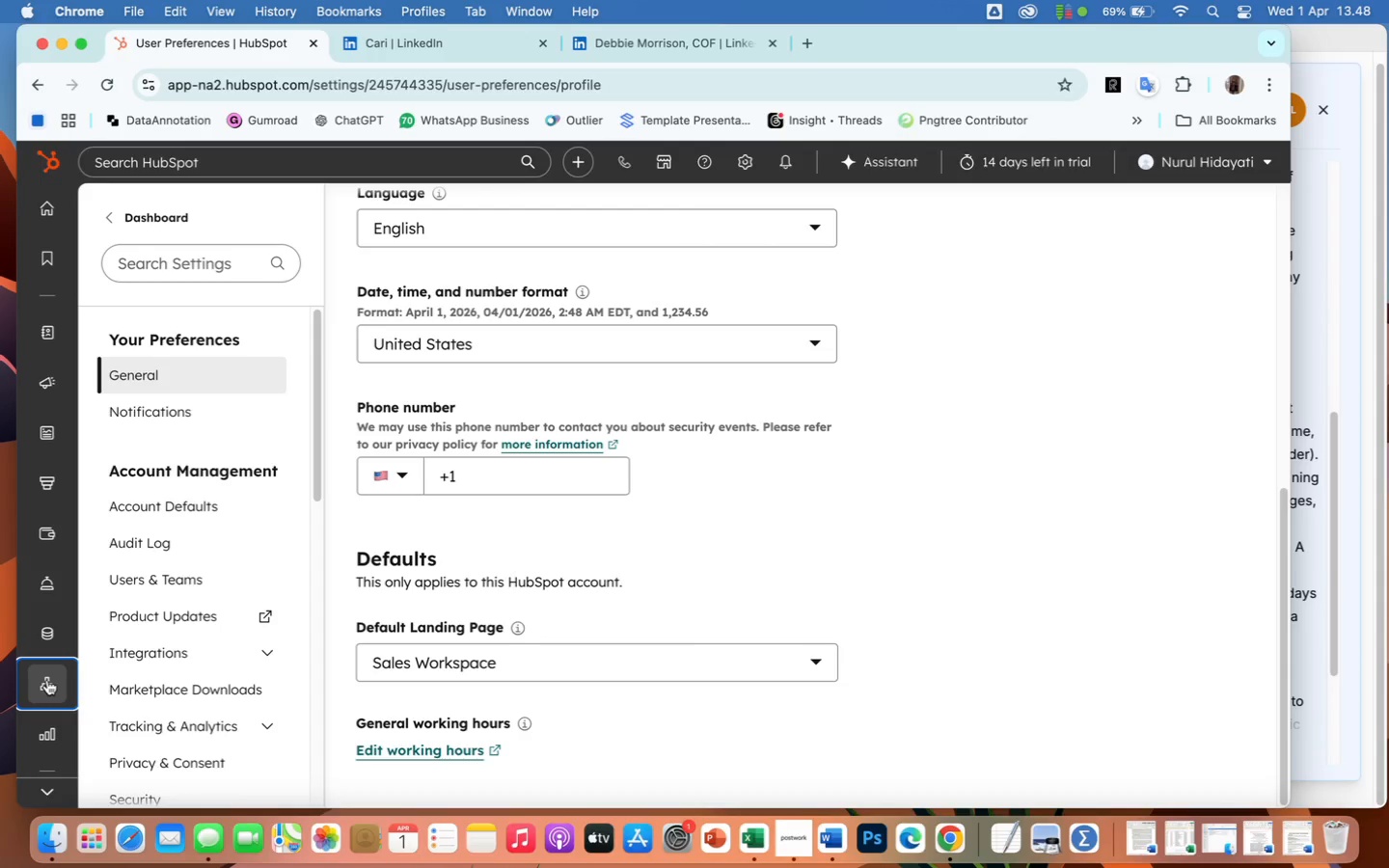 
hold_key(key=ControlLeft, duration=0.34)
 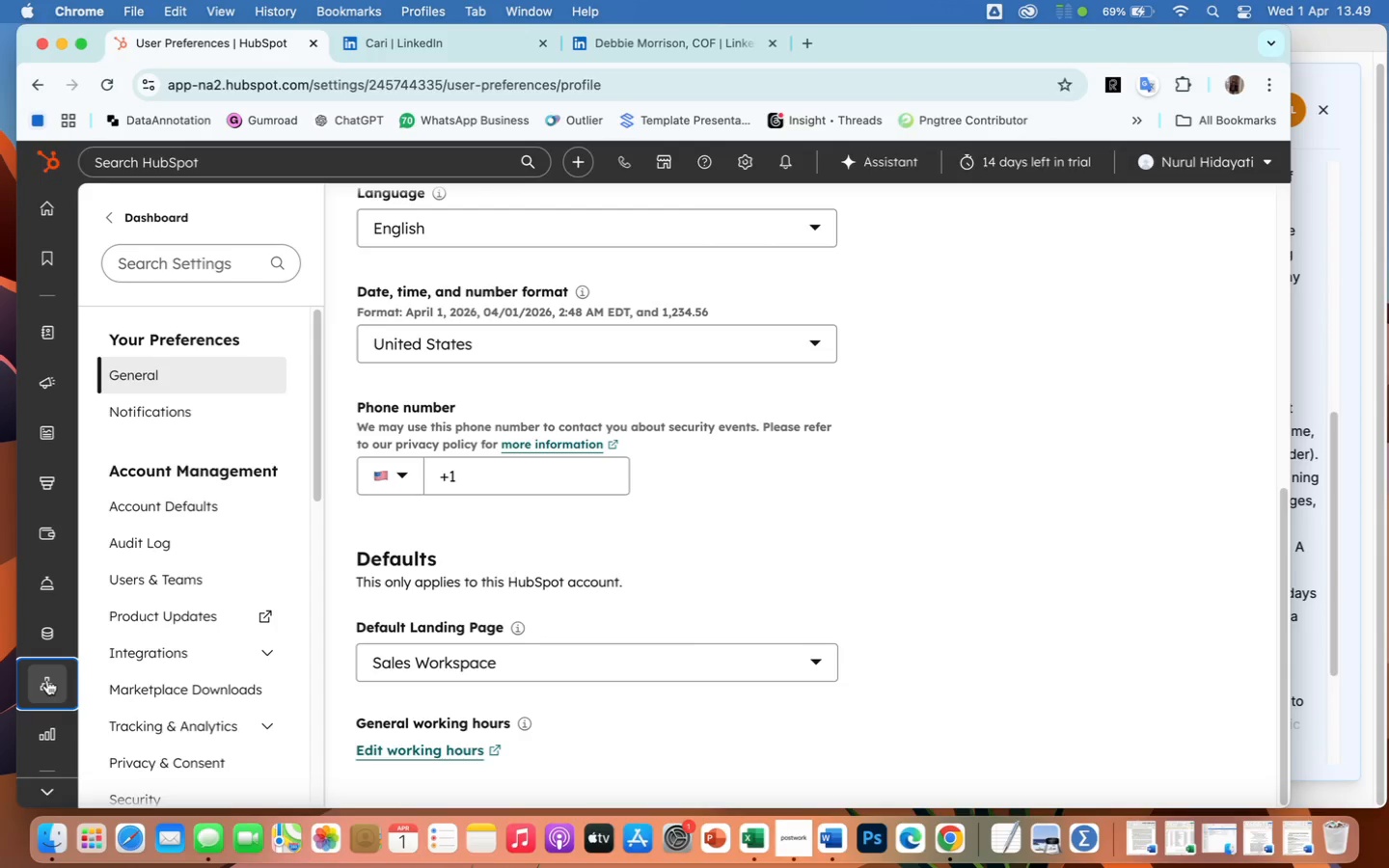 
wait(31.04)
 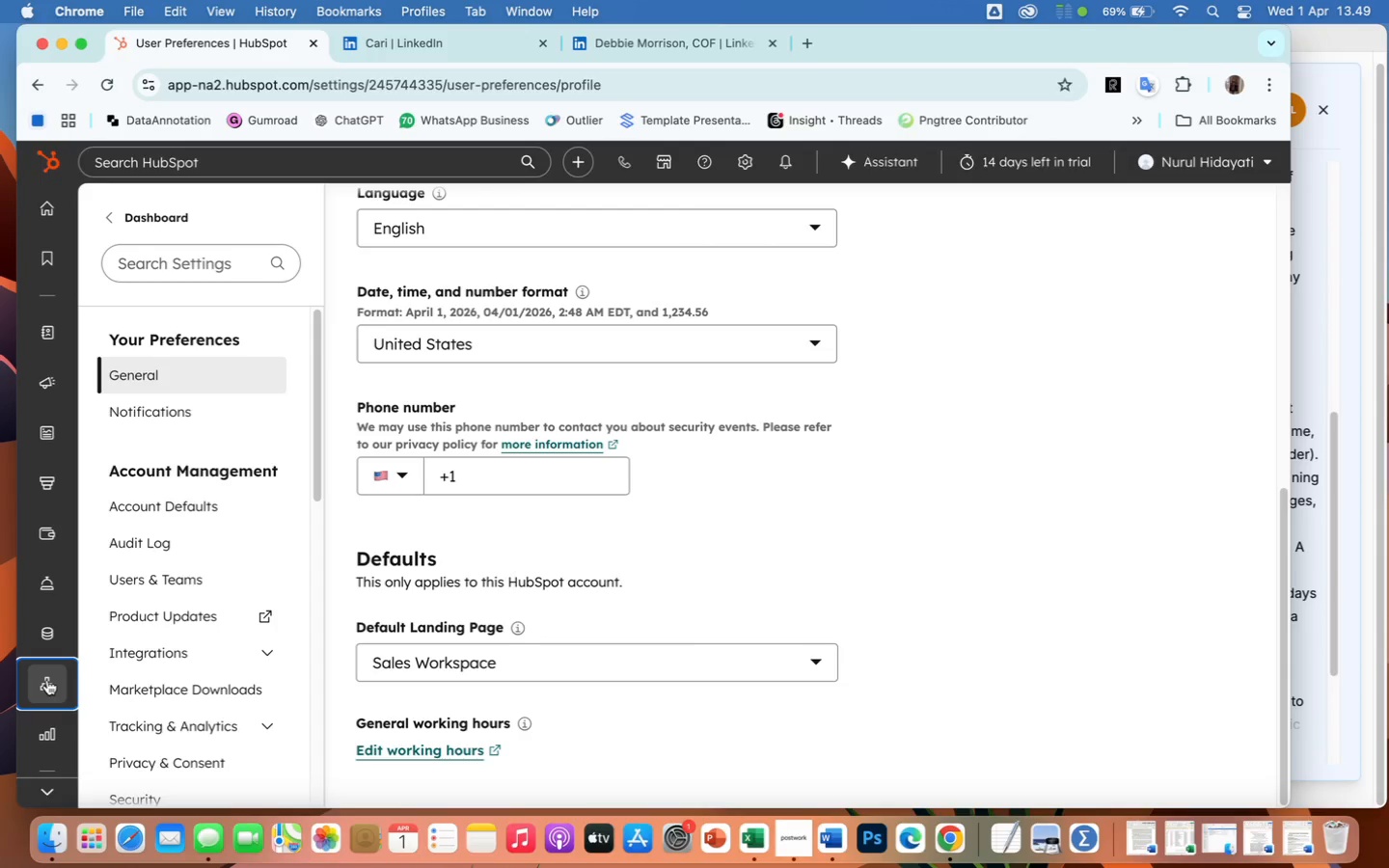 
left_click([114, 720])
 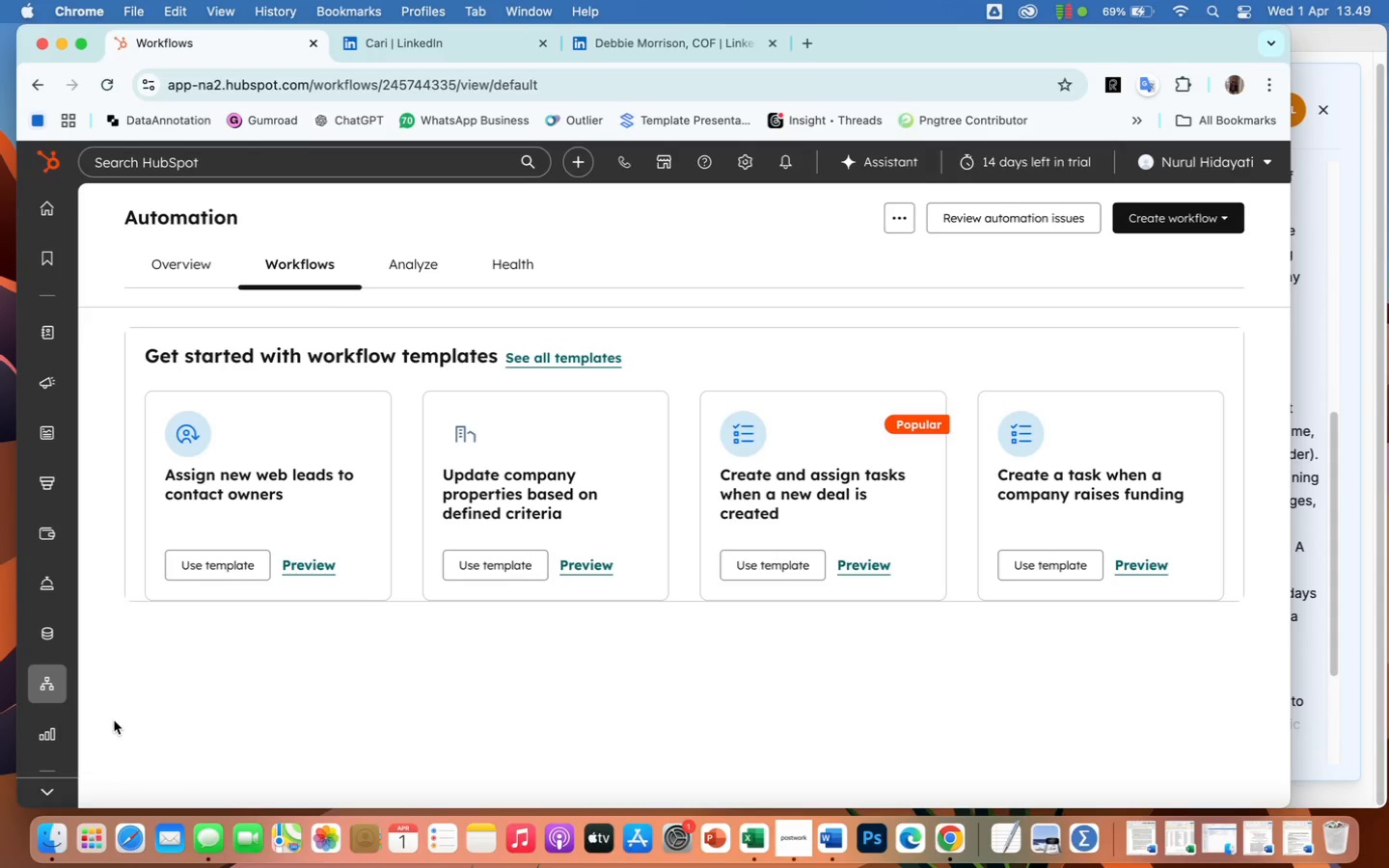 
left_click([1175, 229])
 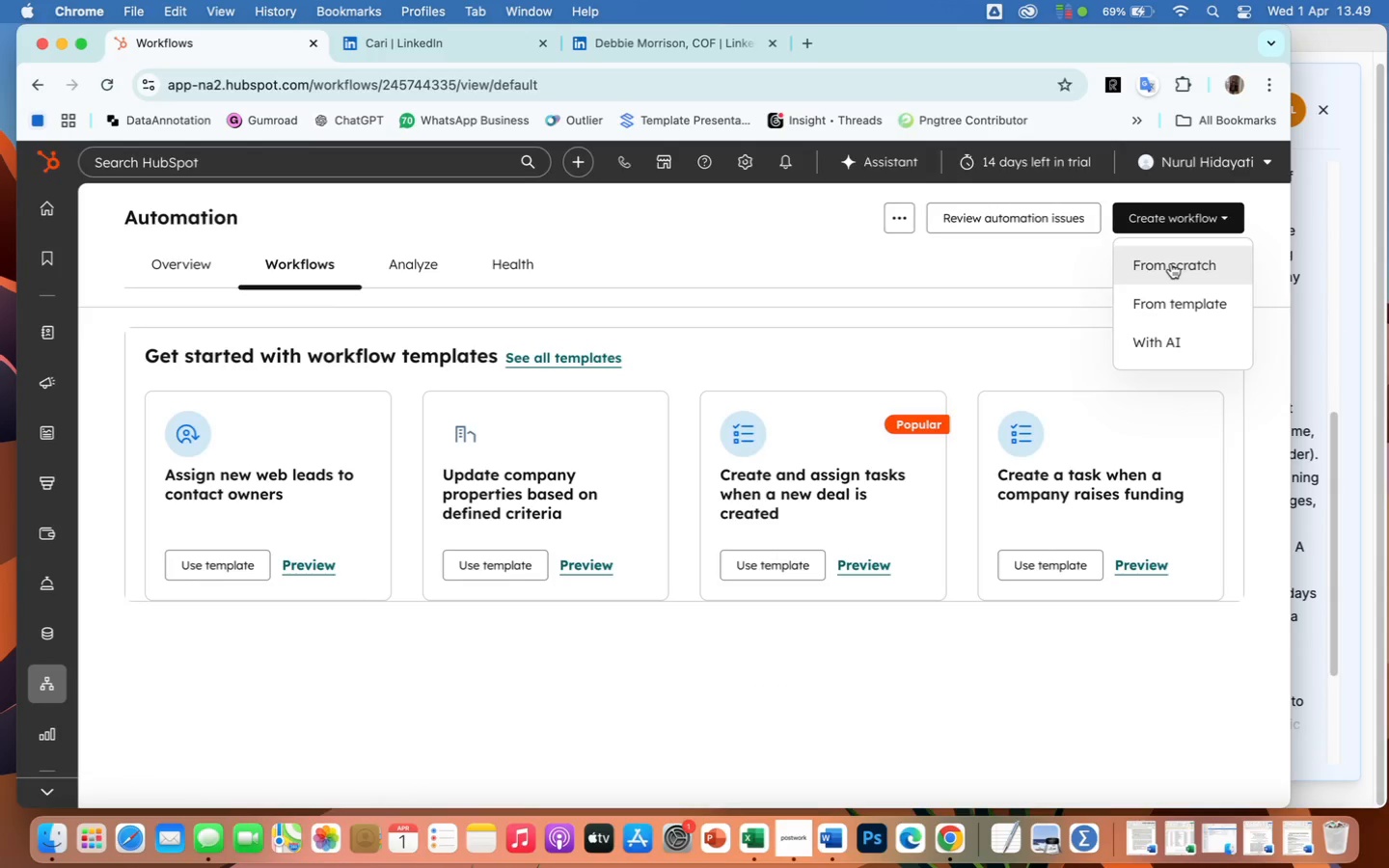 
left_click([1171, 263])
 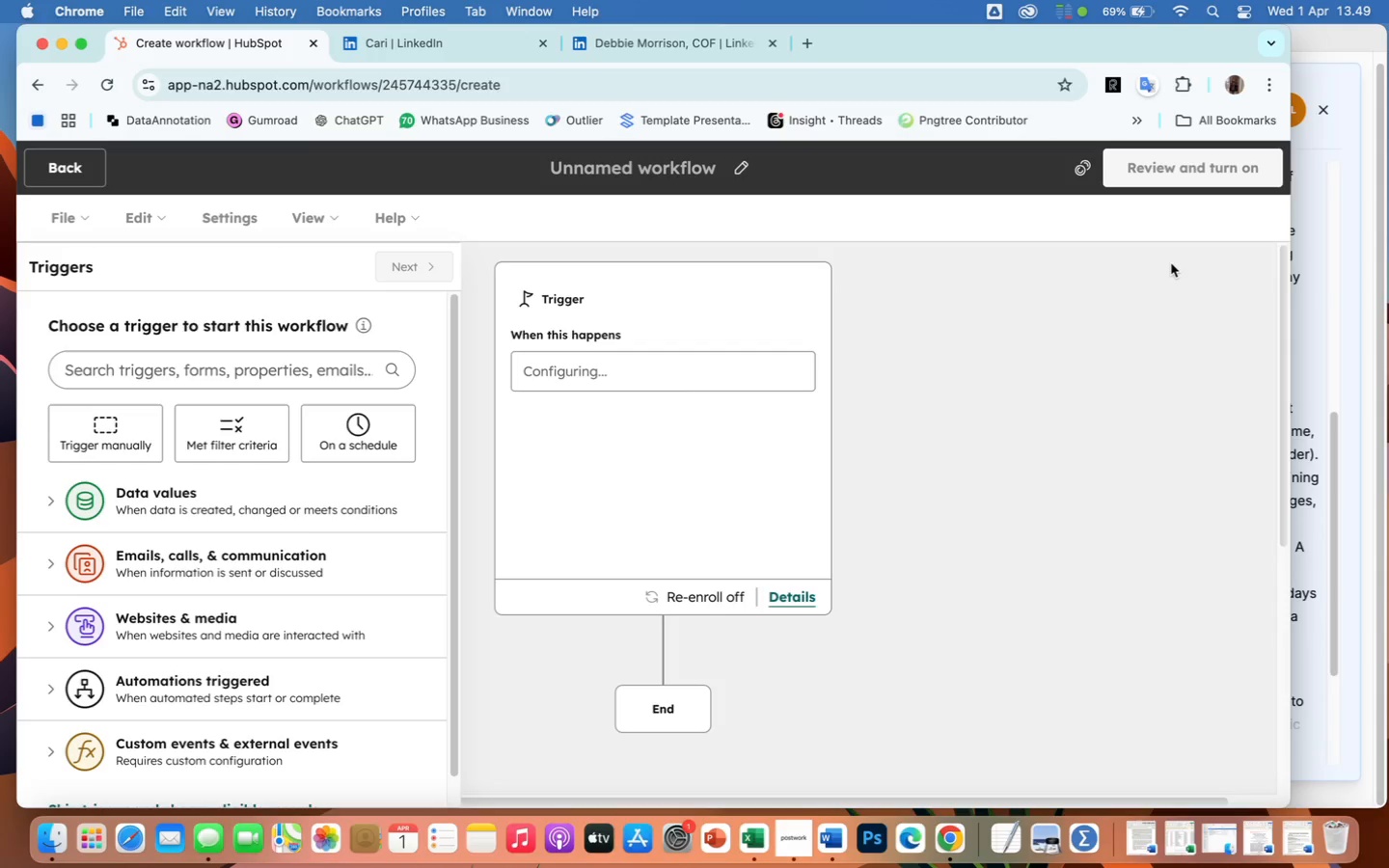 
wait(38.04)
 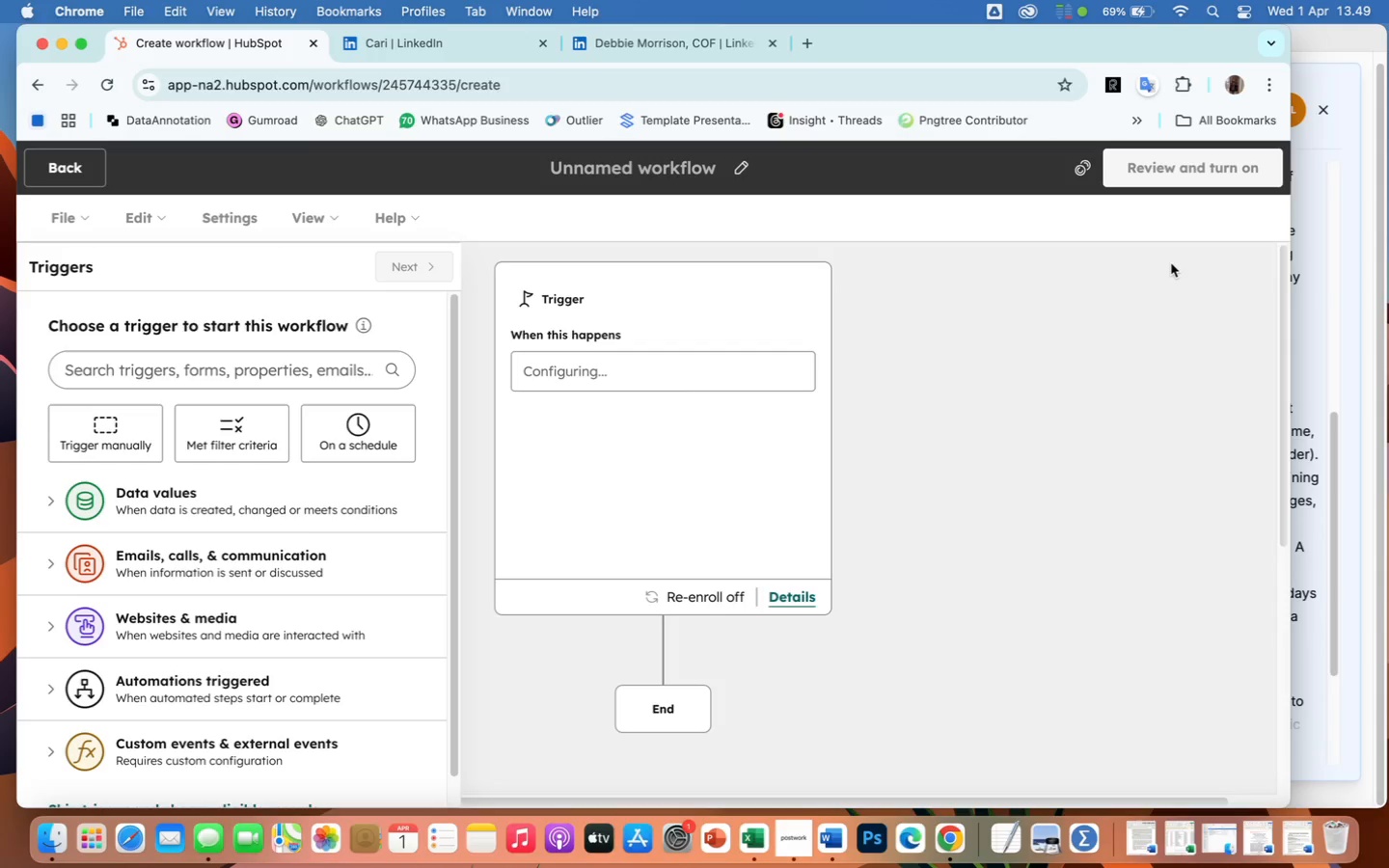 
left_click([829, 843])
 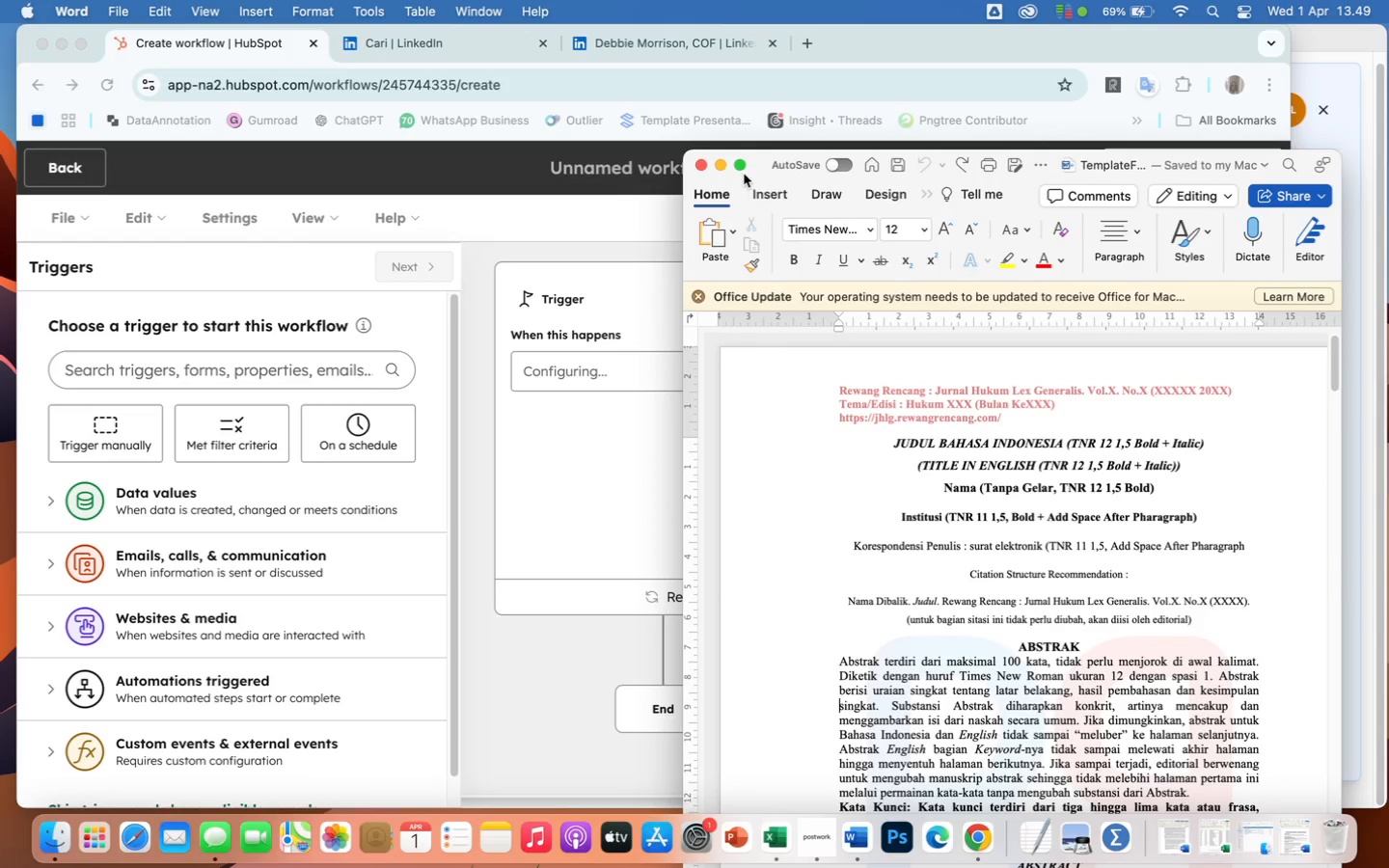 
left_click([723, 165])
 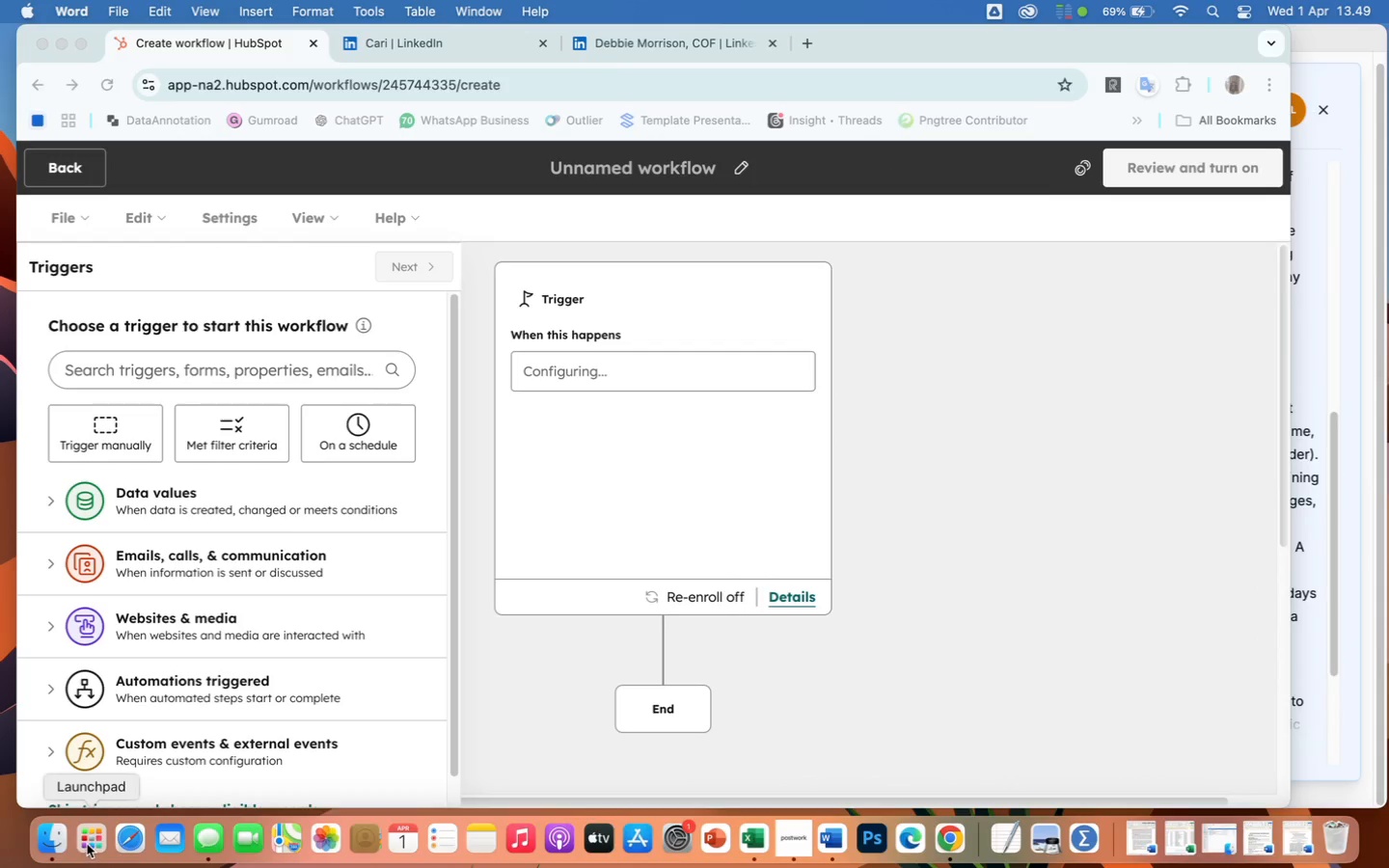 
left_click([50, 842])
 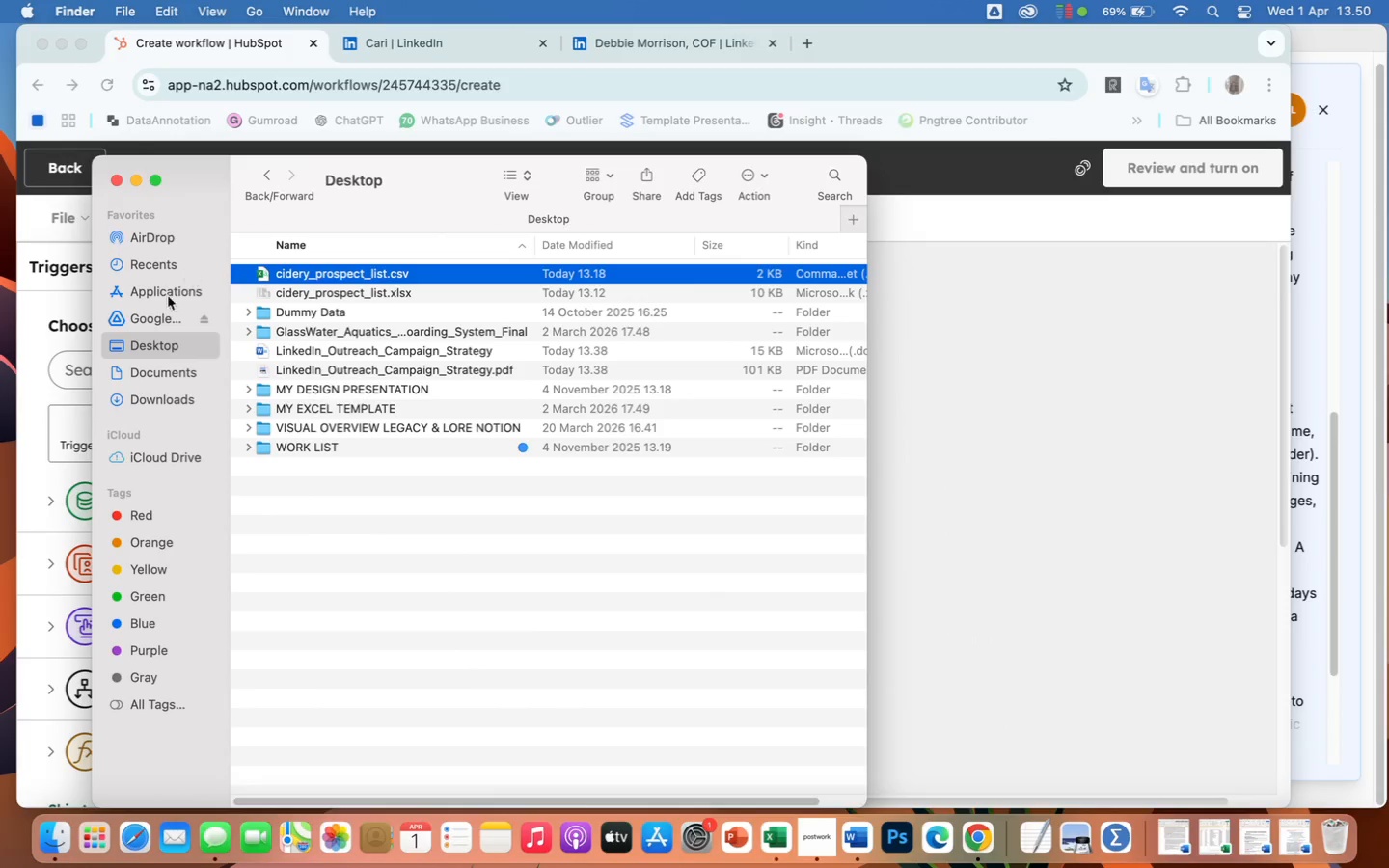 
left_click([157, 376])
 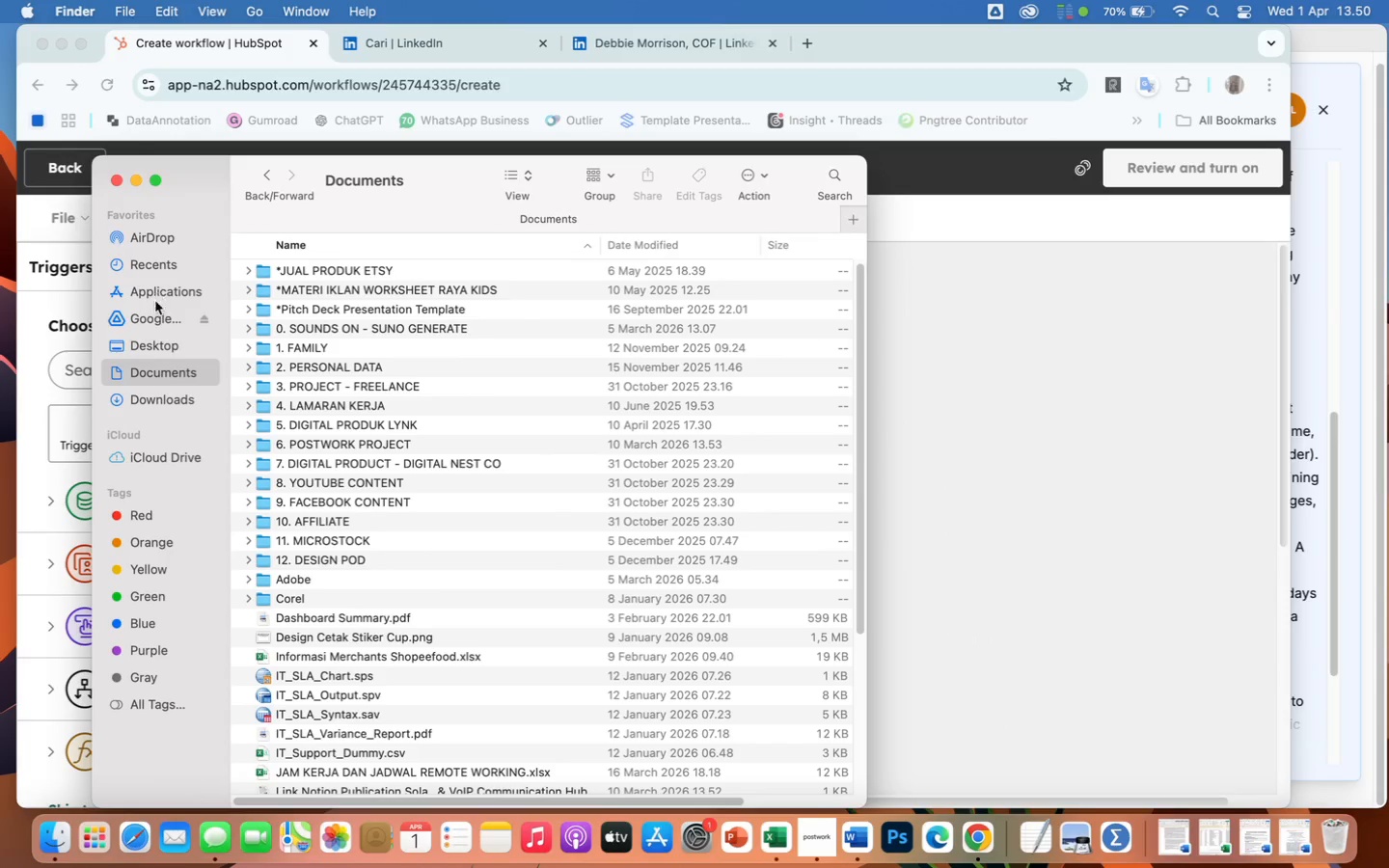 
left_click([157, 344])
 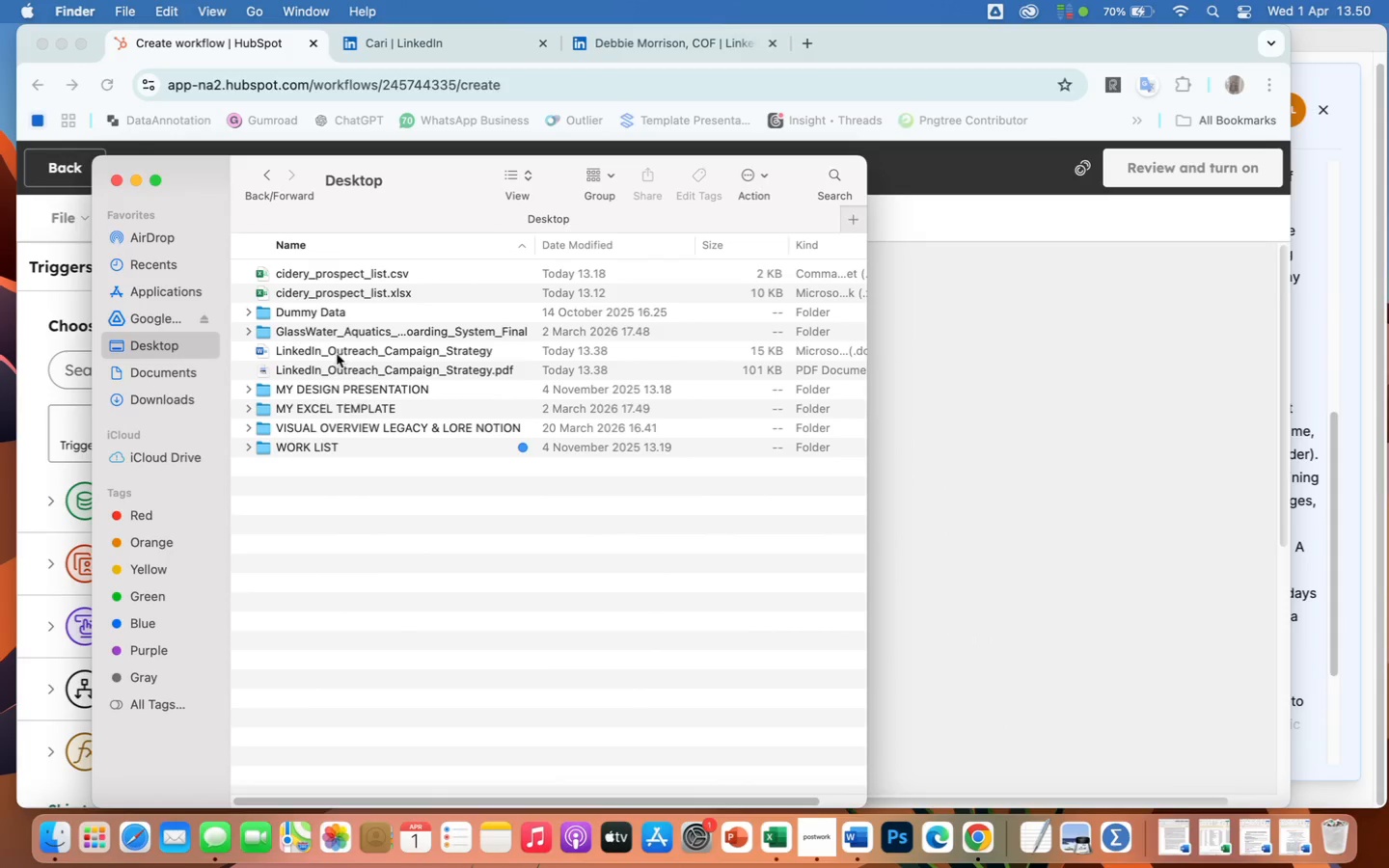 
double_click([337, 354])
 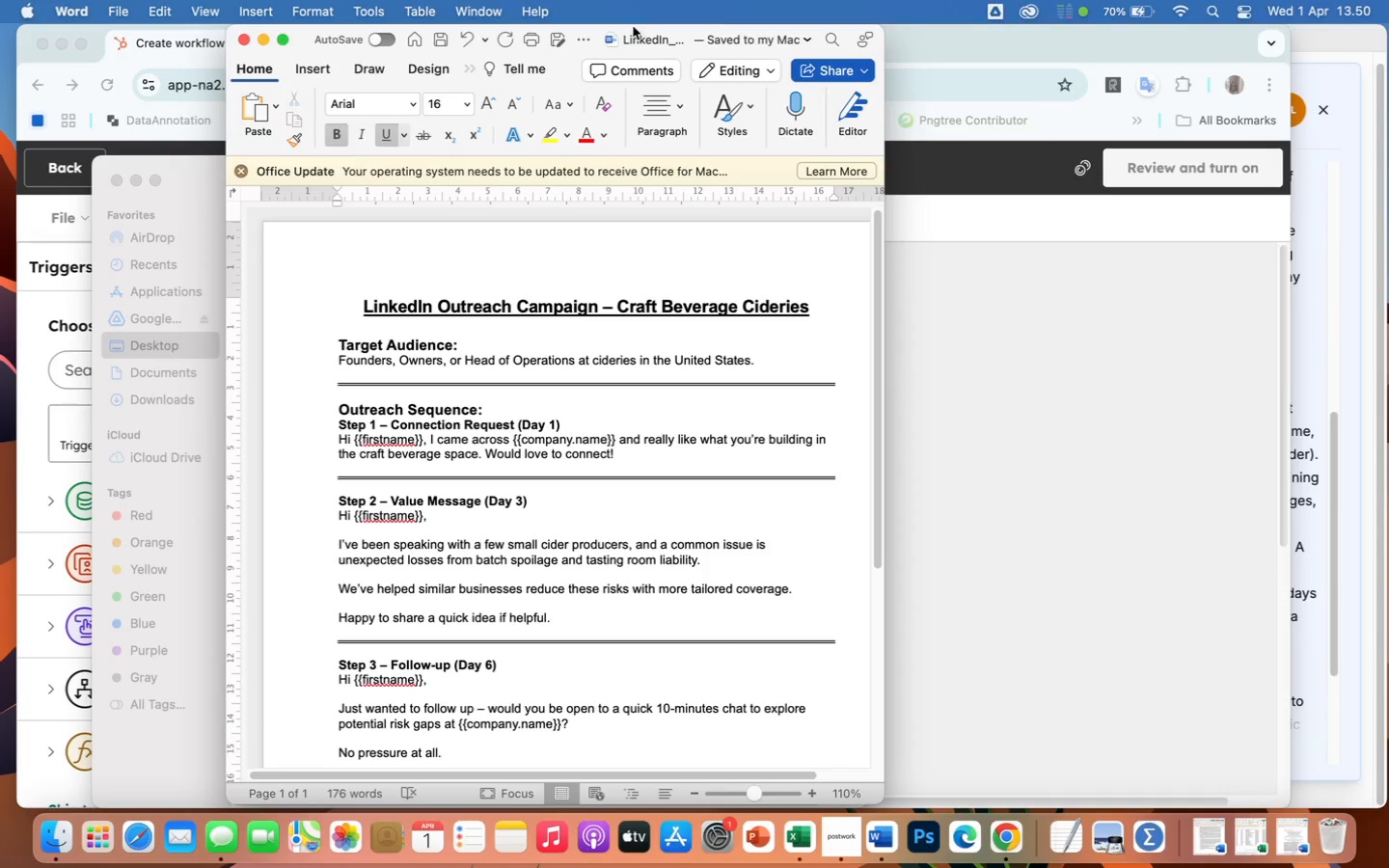 
left_click_drag(start_coordinate=[642, 28], to_coordinate=[1110, 100])
 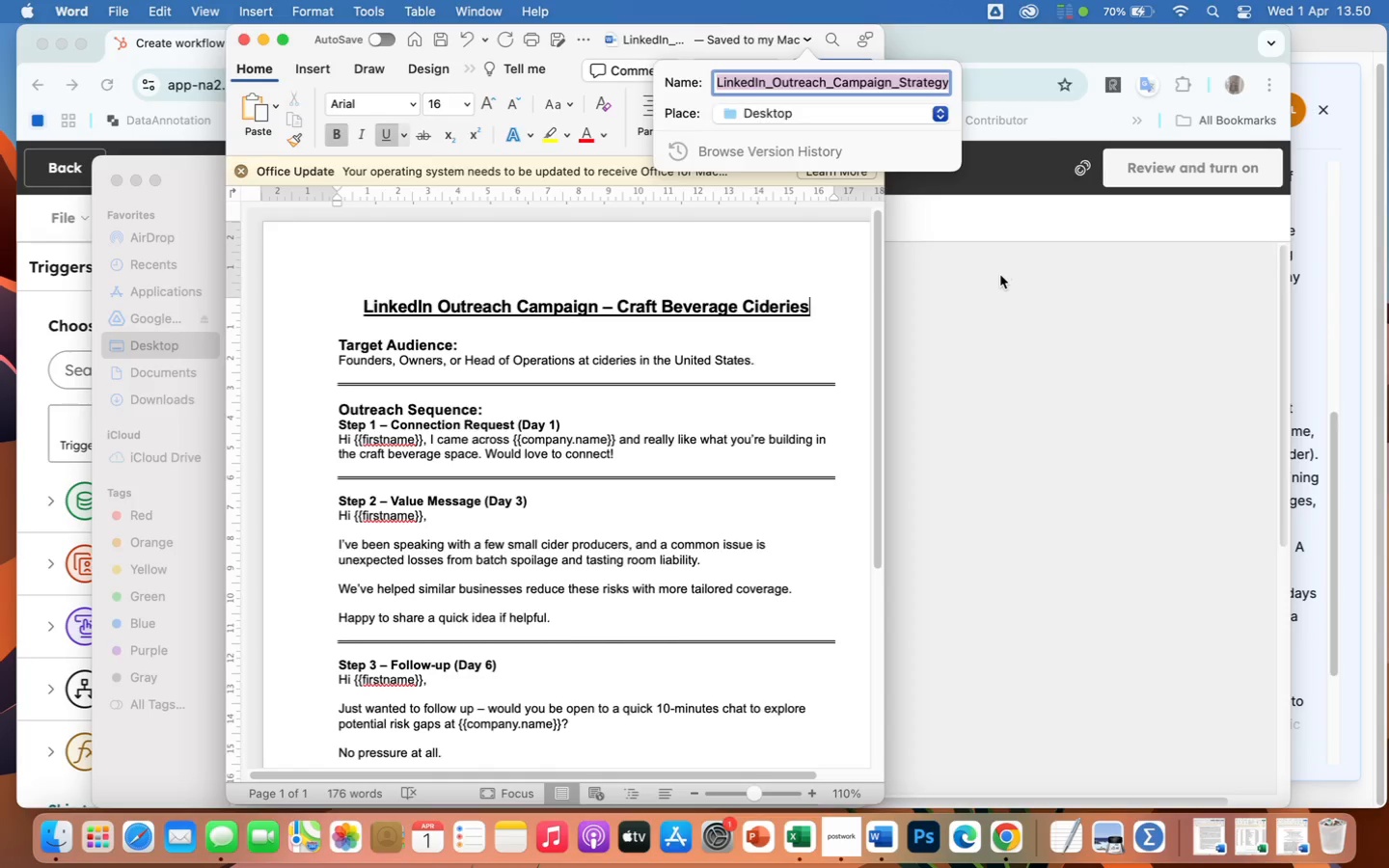 
left_click([1000, 275])
 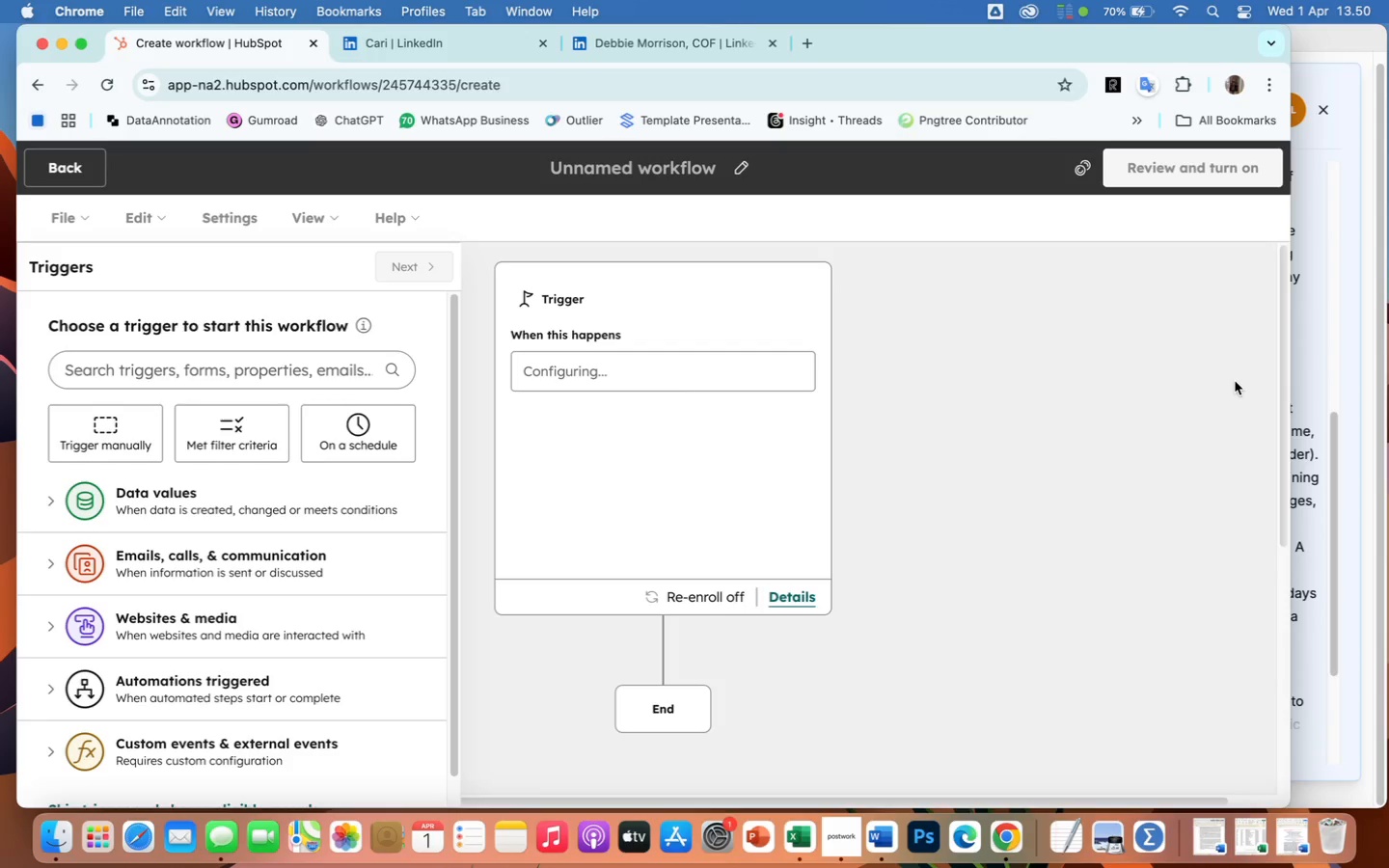 
wait(16.02)
 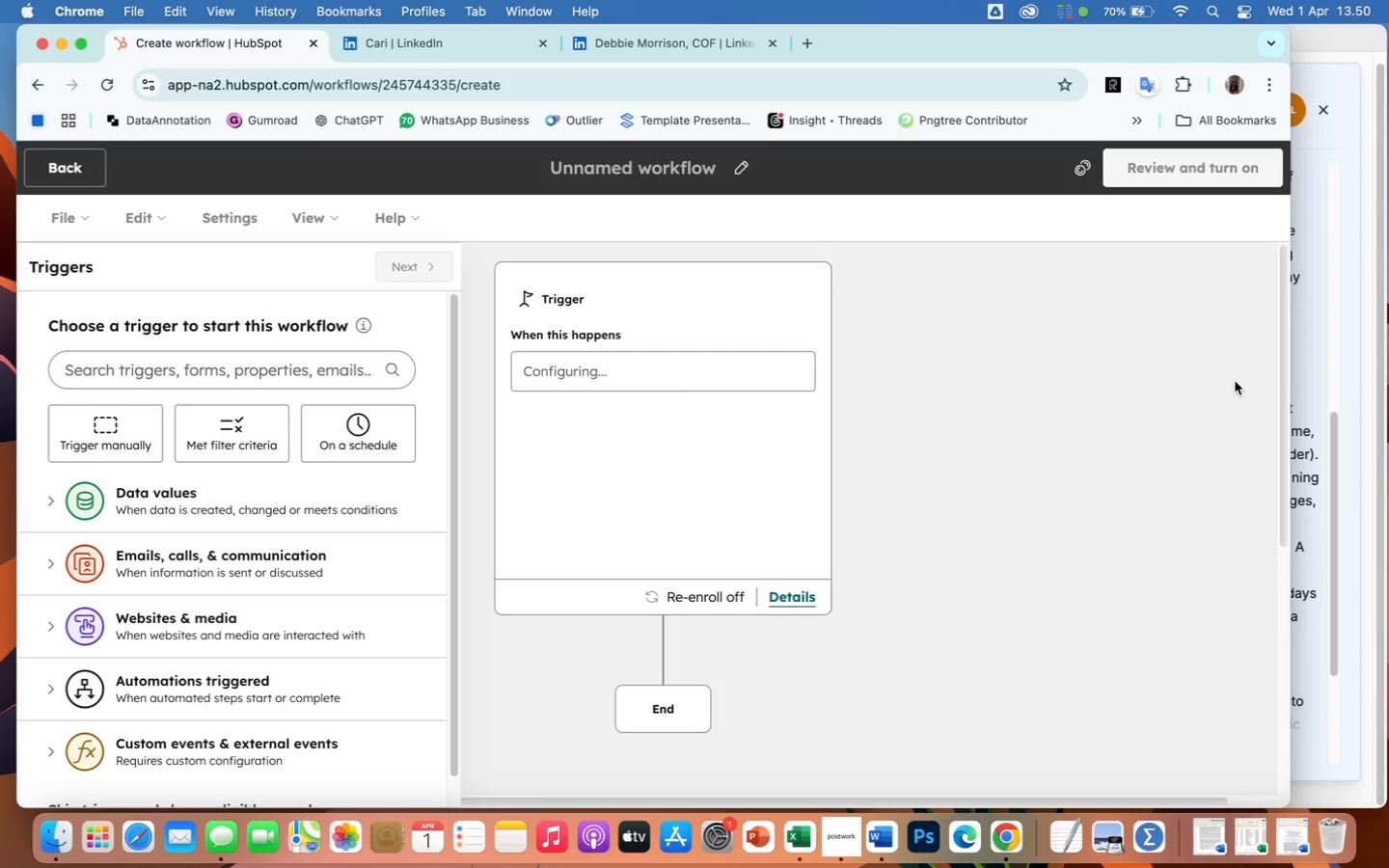 
scroll: coordinate [225, 729], scroll_direction: down, amount: 14.0
 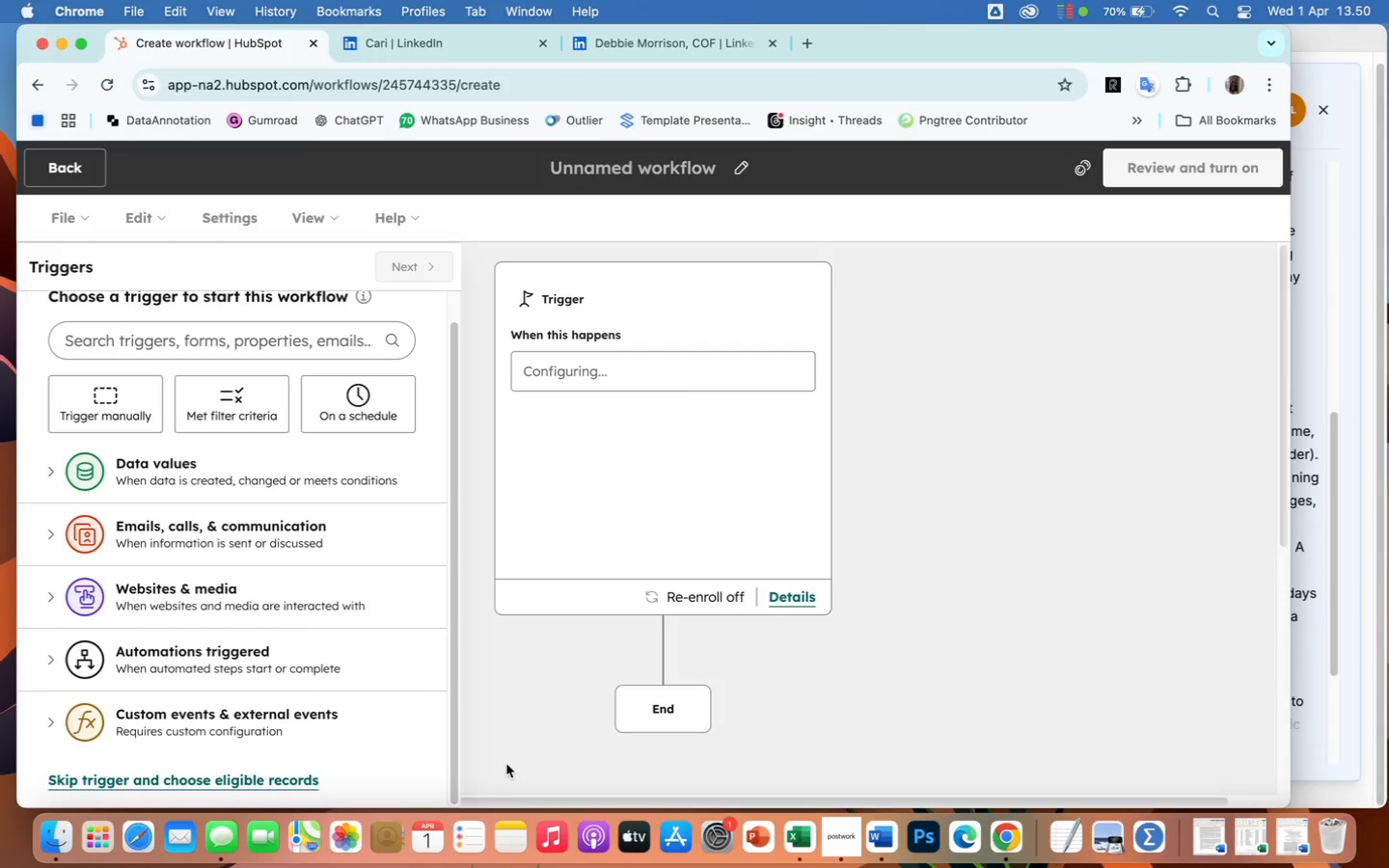 
wait(17.66)
 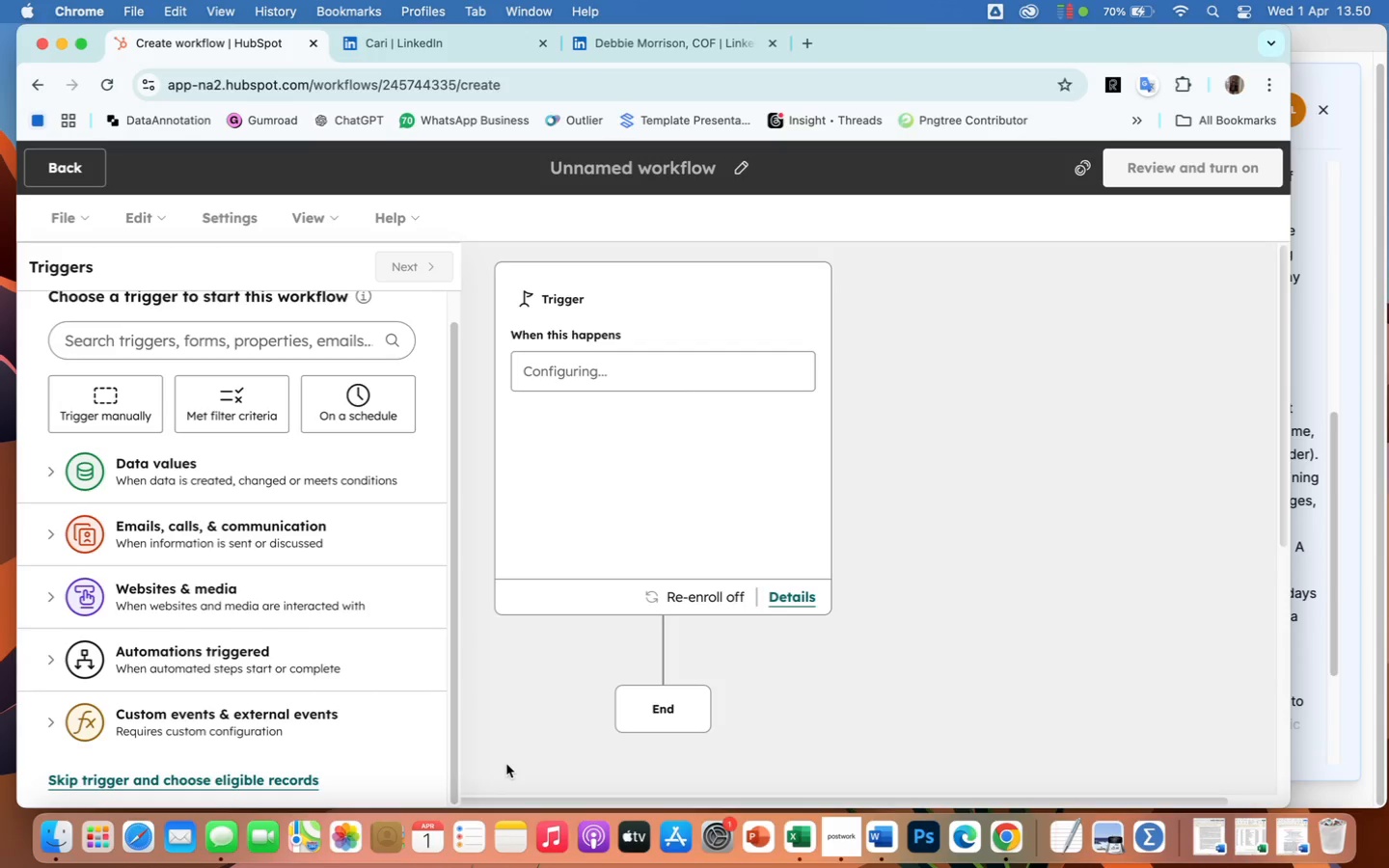 
left_click([593, 361])
 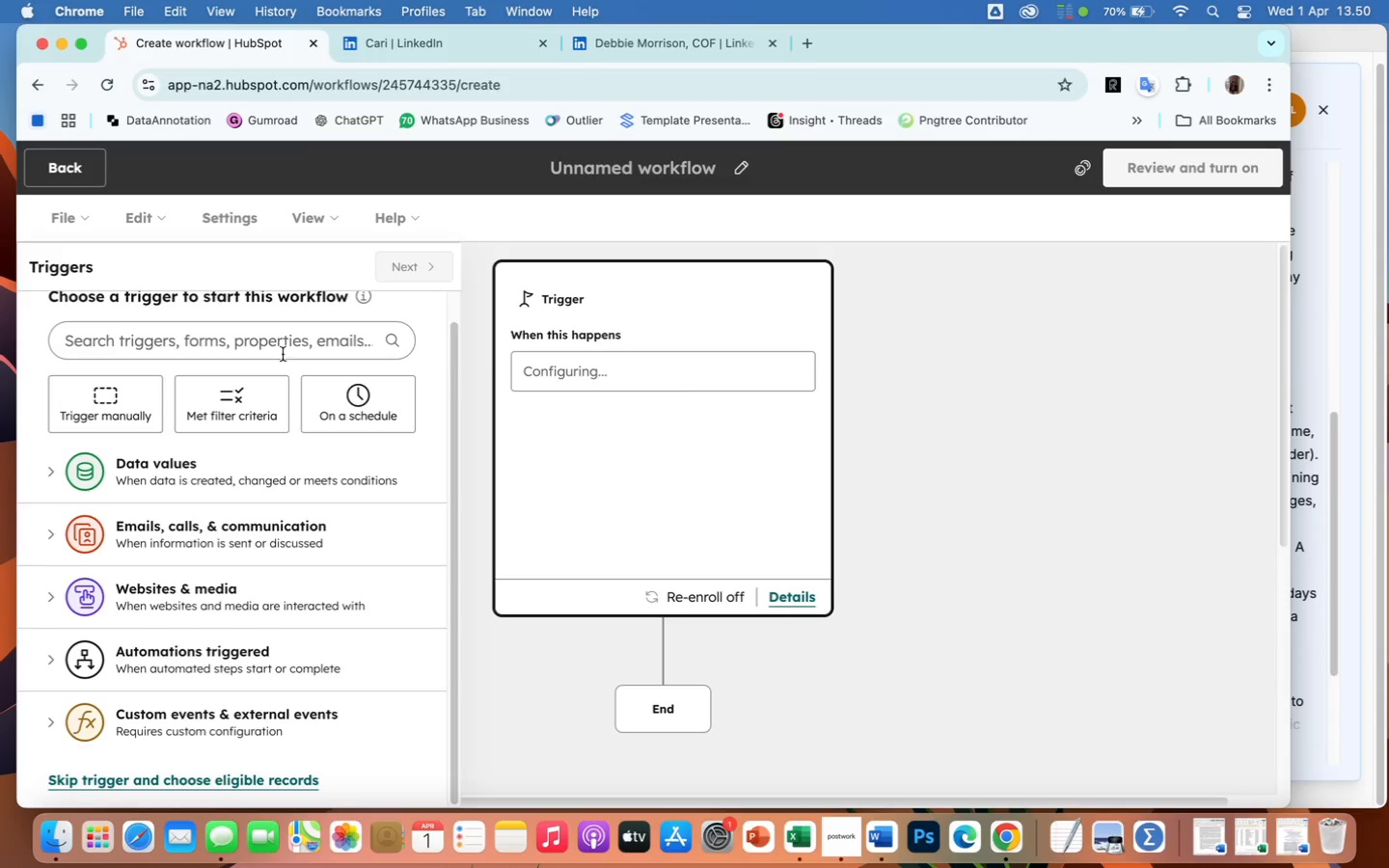 
wait(6.33)
 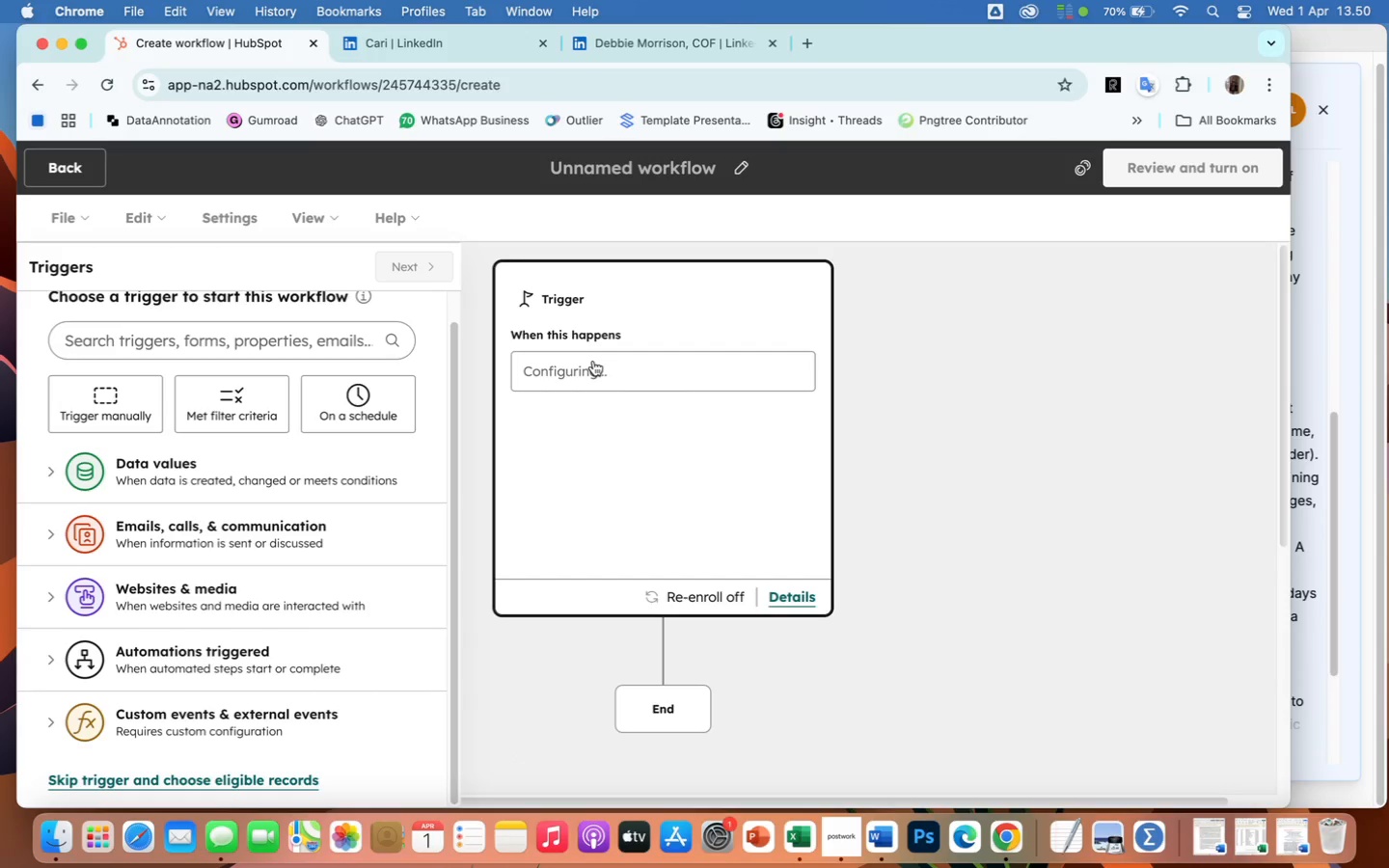 
left_click([165, 467])
 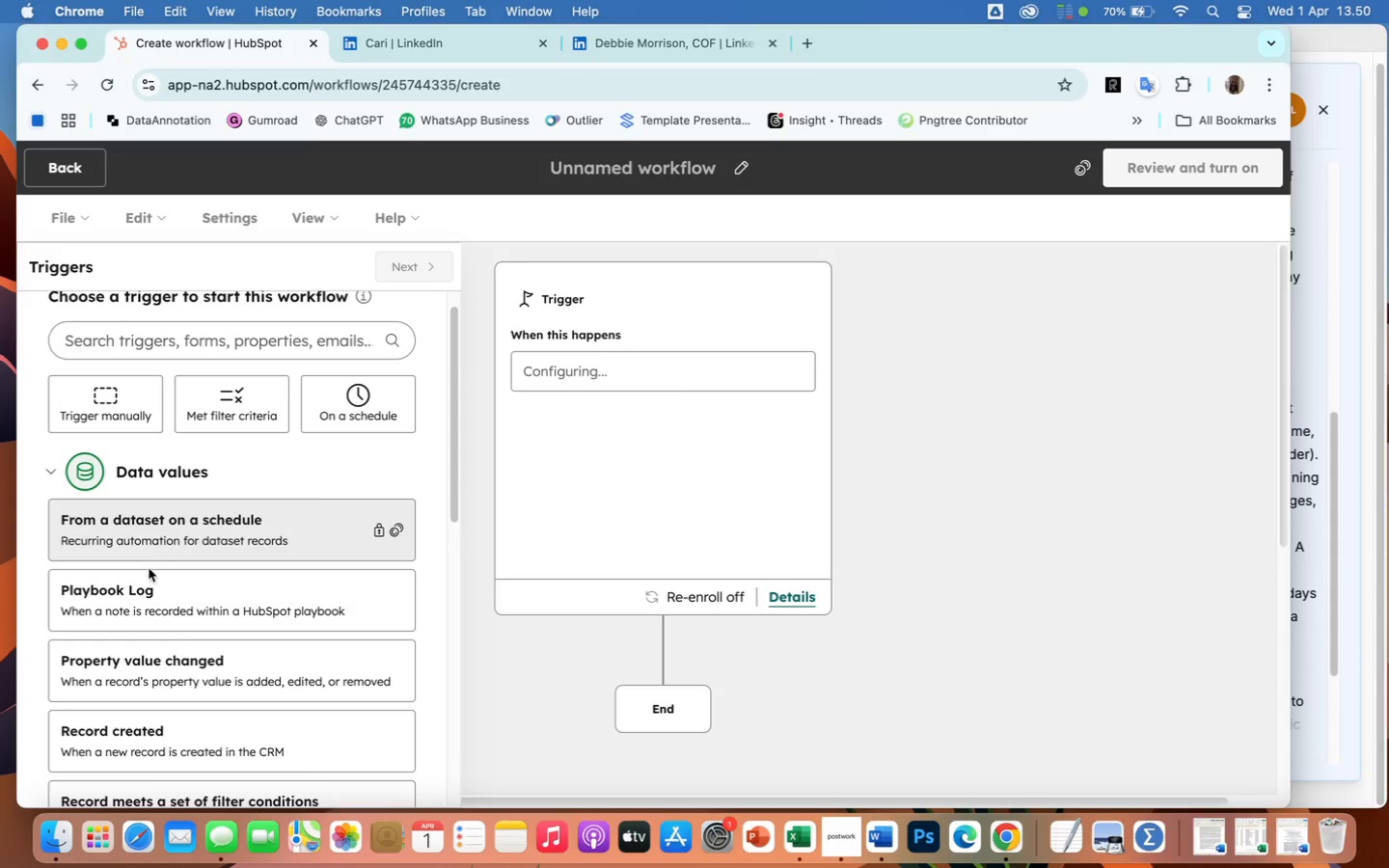 
scroll: coordinate [192, 665], scroll_direction: down, amount: 42.0
 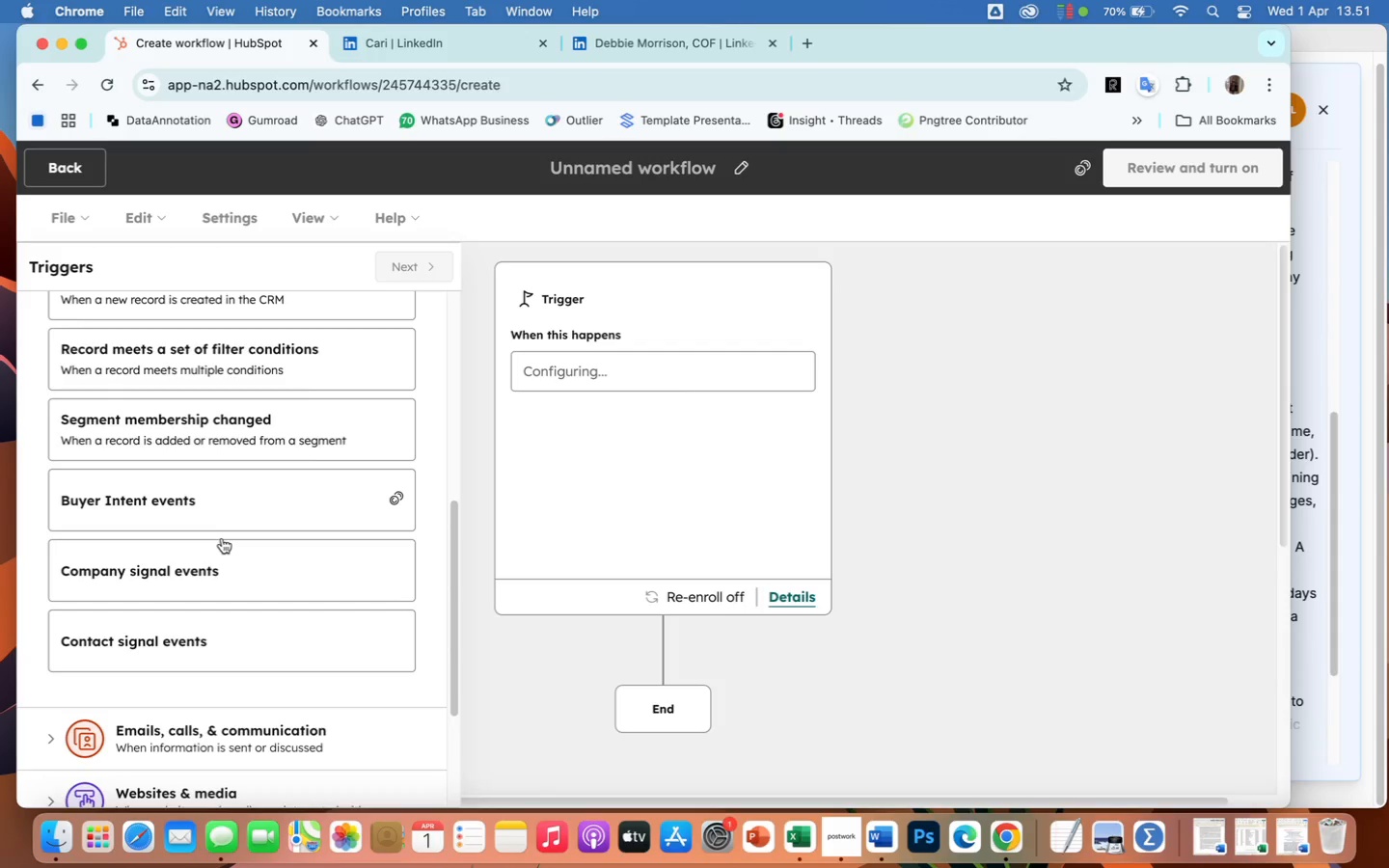 
wait(11.01)
 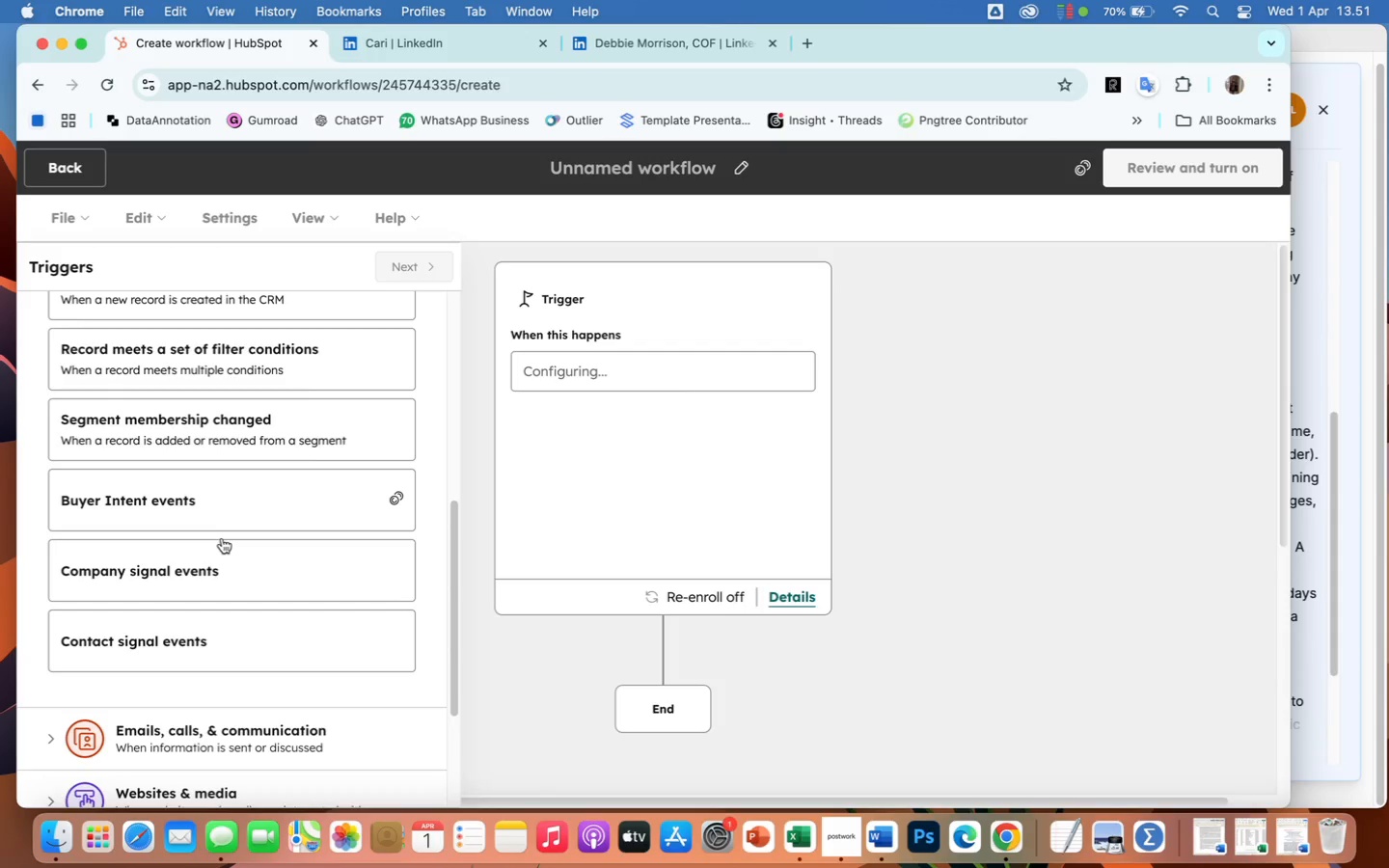 
left_click([459, 610])
 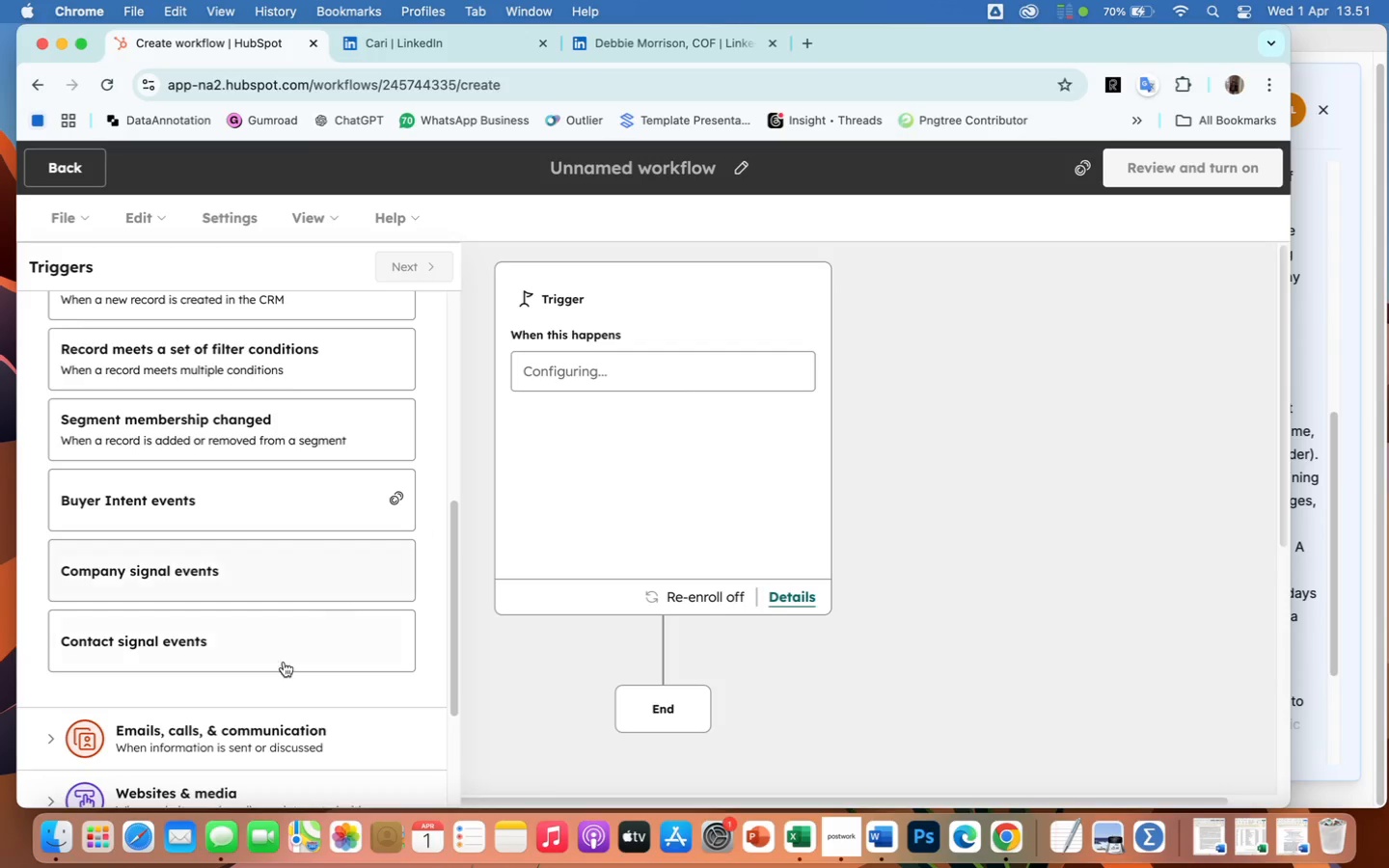 
scroll: coordinate [281, 672], scroll_direction: down, amount: 36.0
 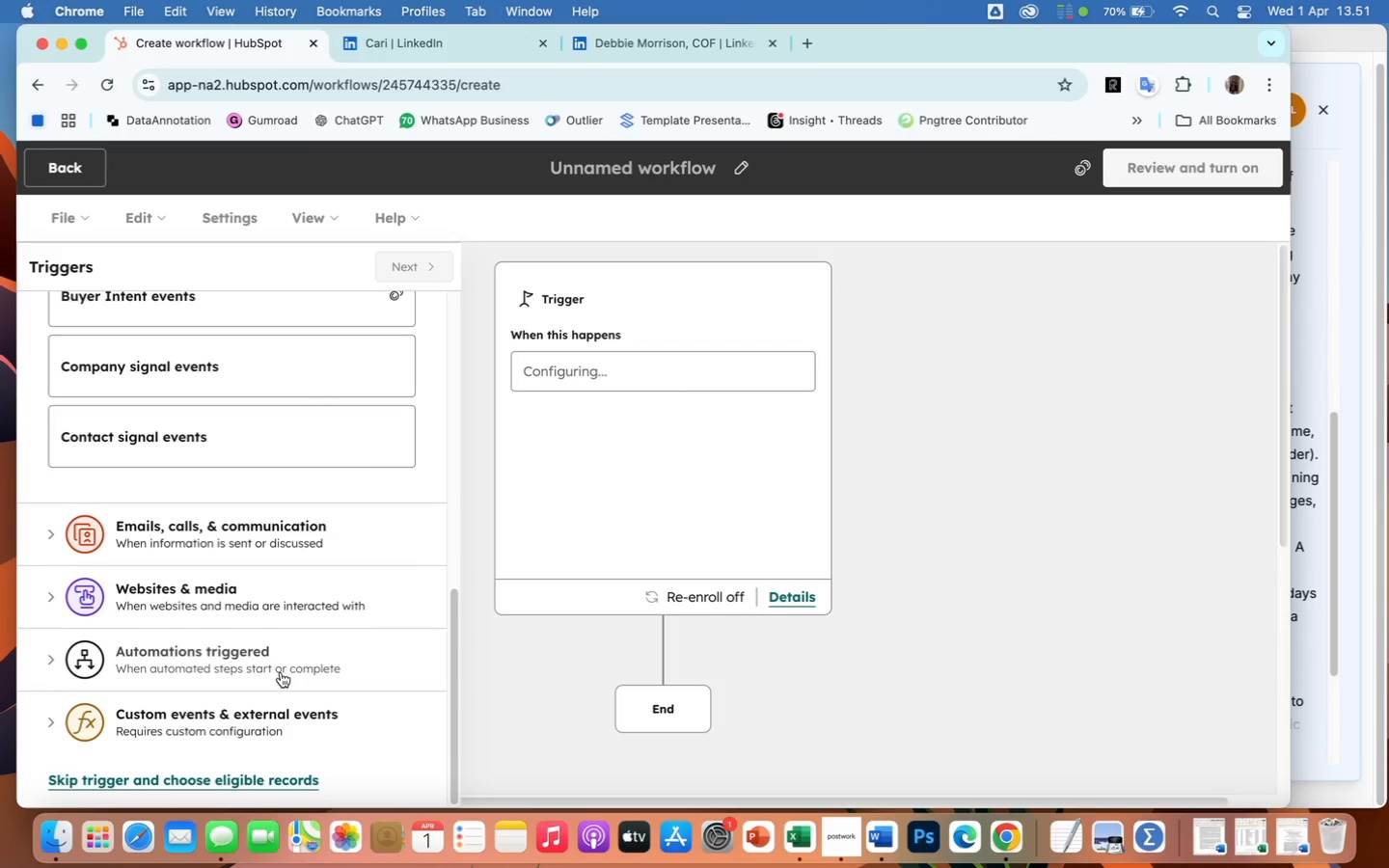 
scroll: coordinate [281, 672], scroll_direction: up, amount: 57.0
 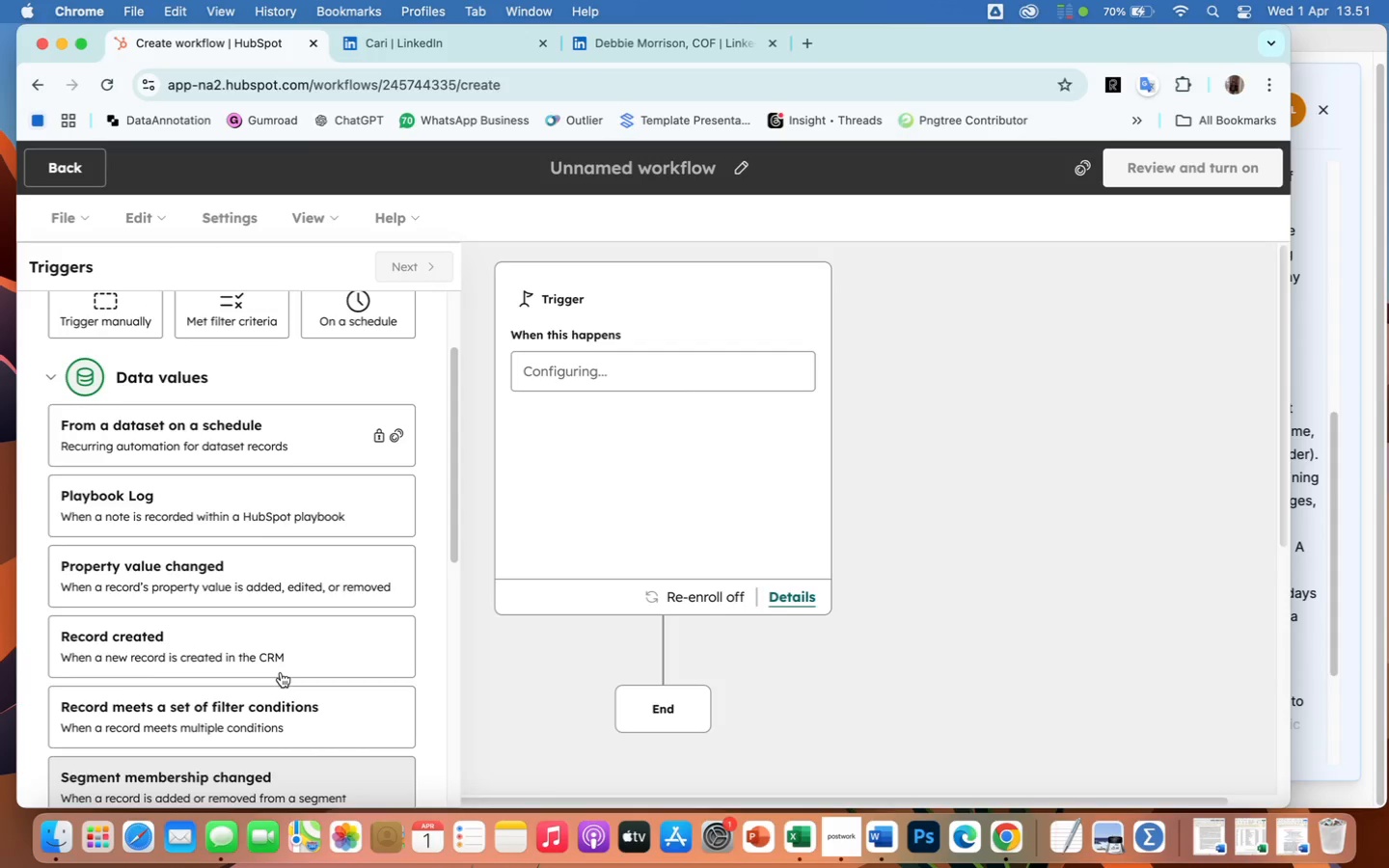 
scroll: coordinate [311, 717], scroll_direction: down, amount: 23.0
 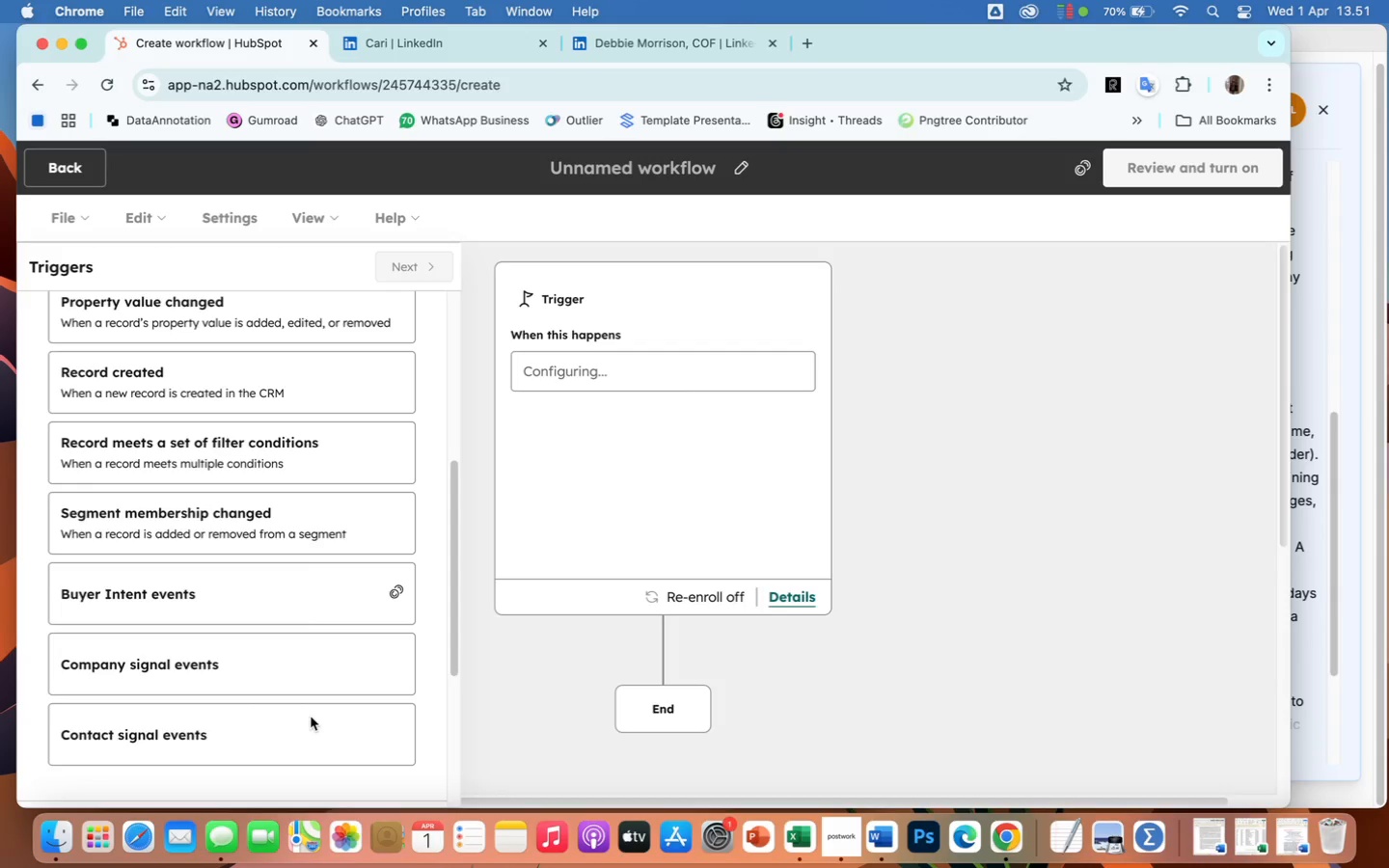 
scroll: coordinate [311, 717], scroll_direction: up, amount: 13.0
 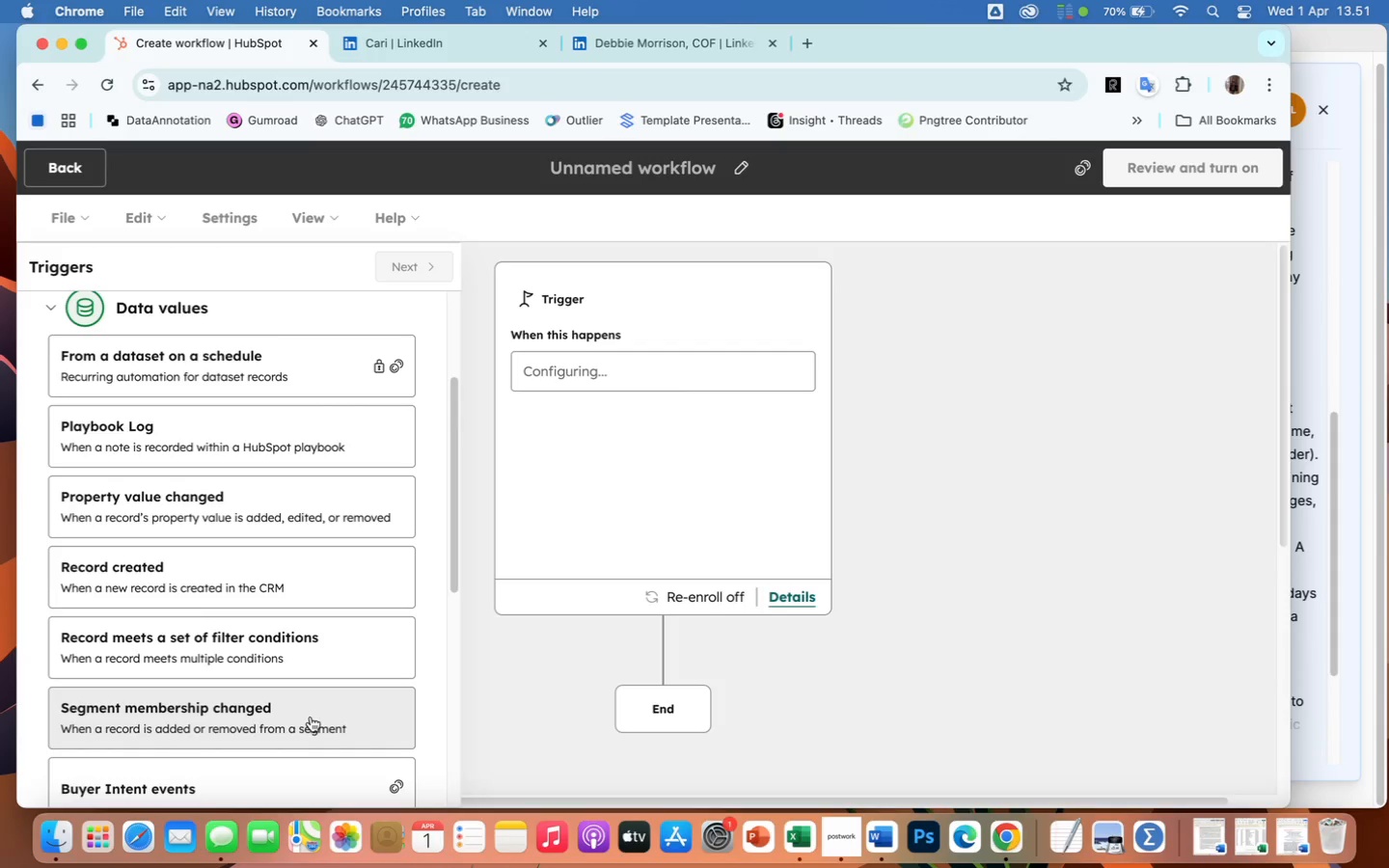 
wait(16.69)
 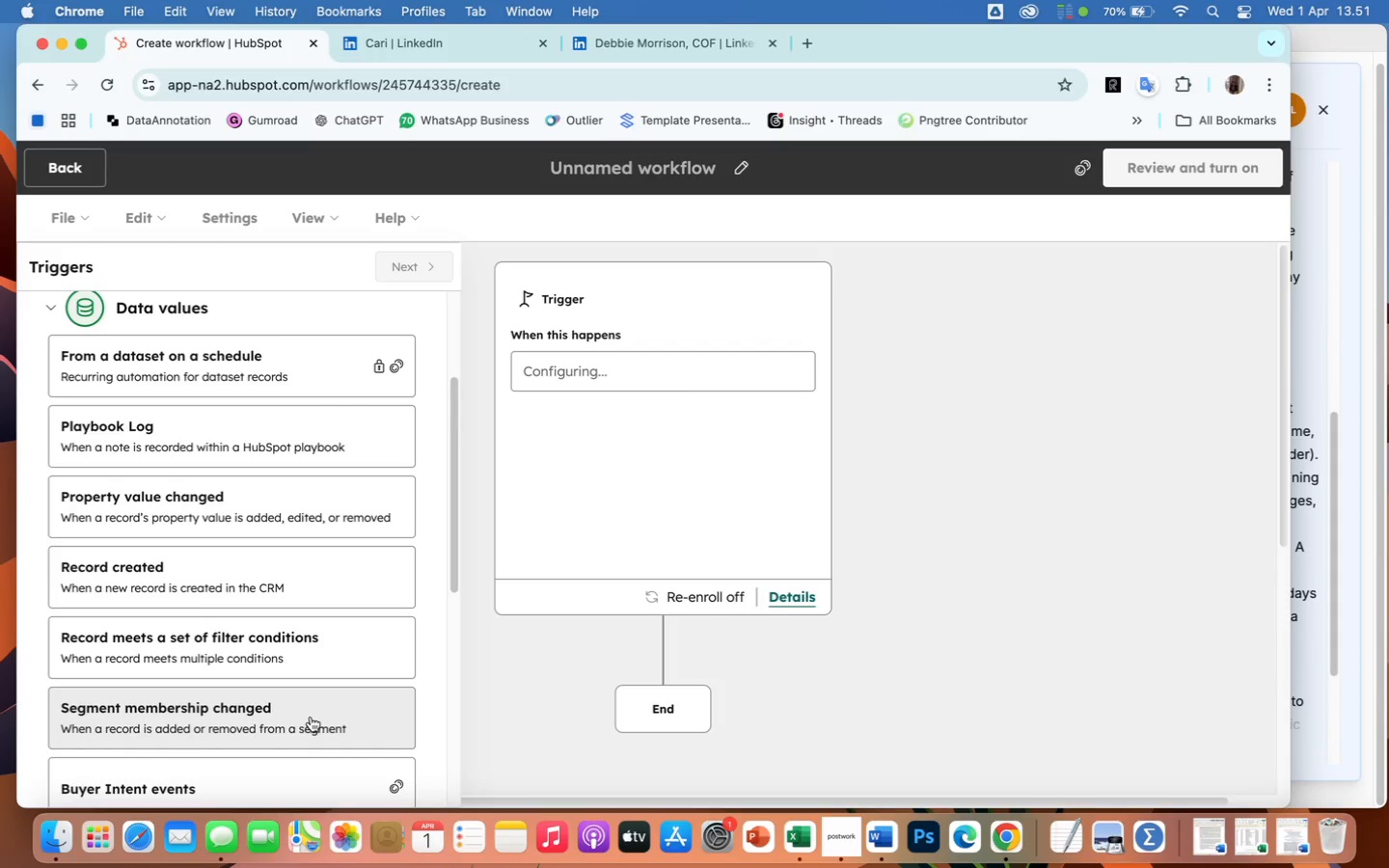 
left_click([1316, 363])